 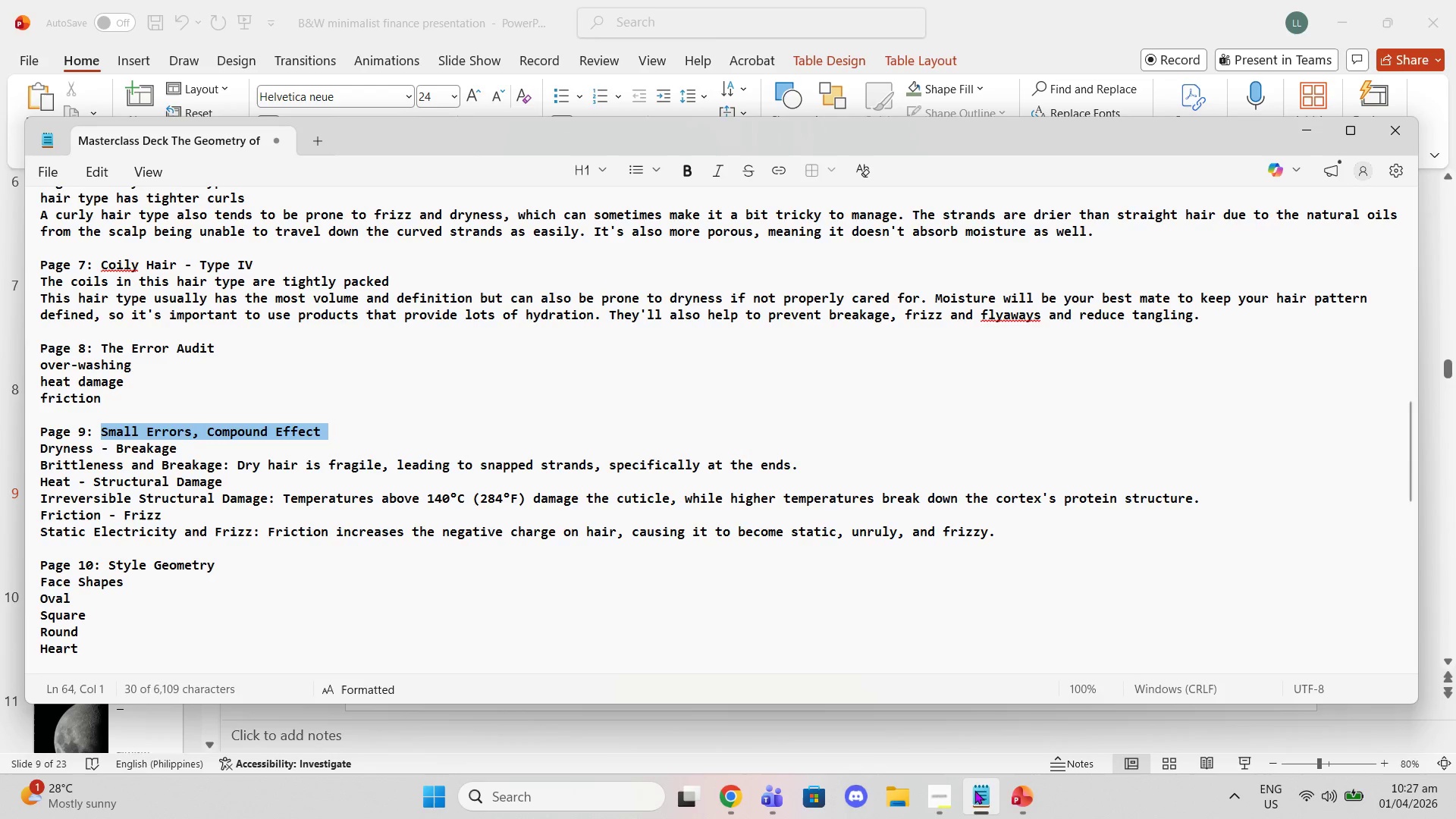 
type(Stru)
key(Backspace)
key(Backspace)
key(Backspace)
type(TRUCTURALDAMAGE)
 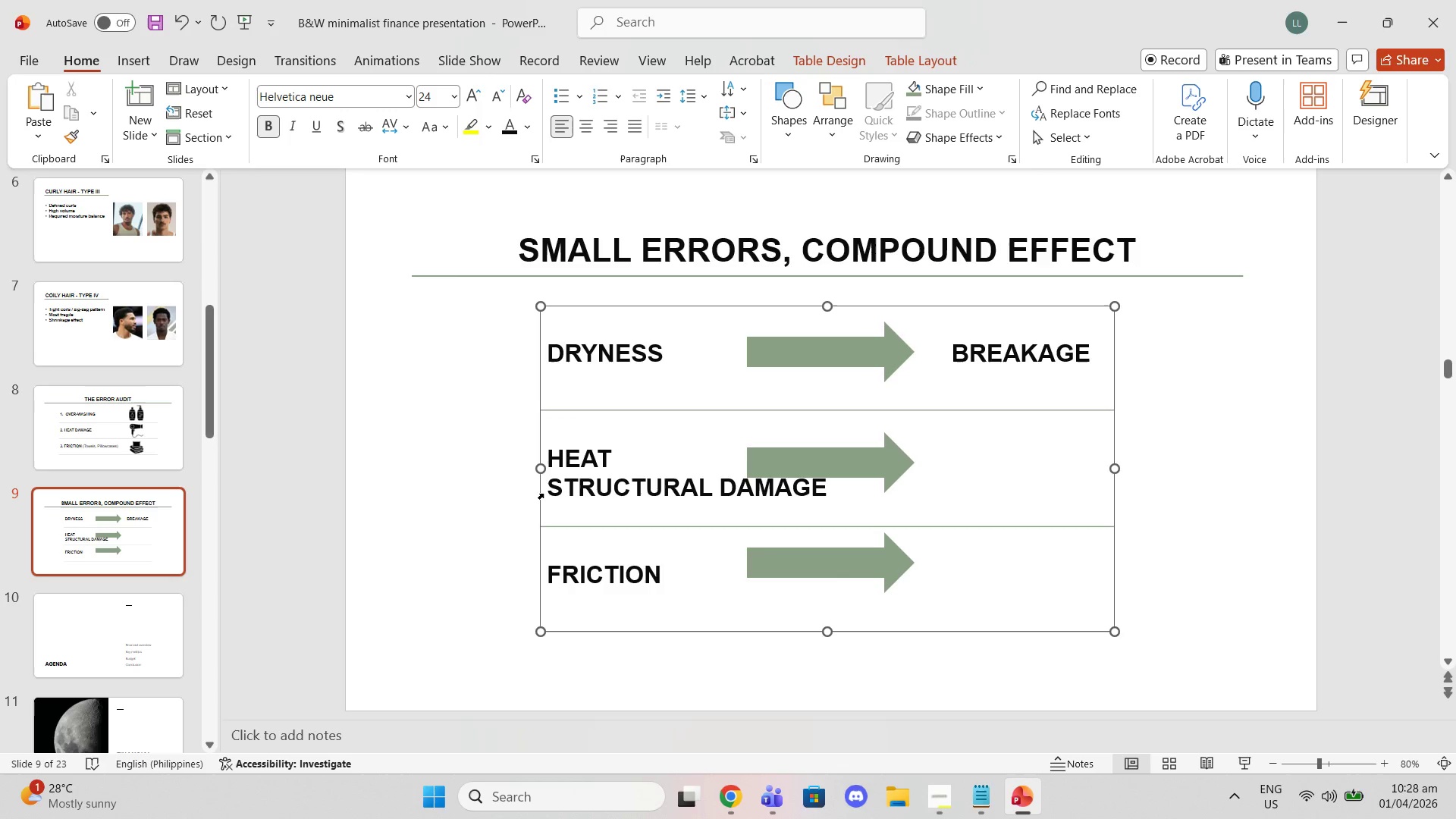 
left_click([544, 491])
 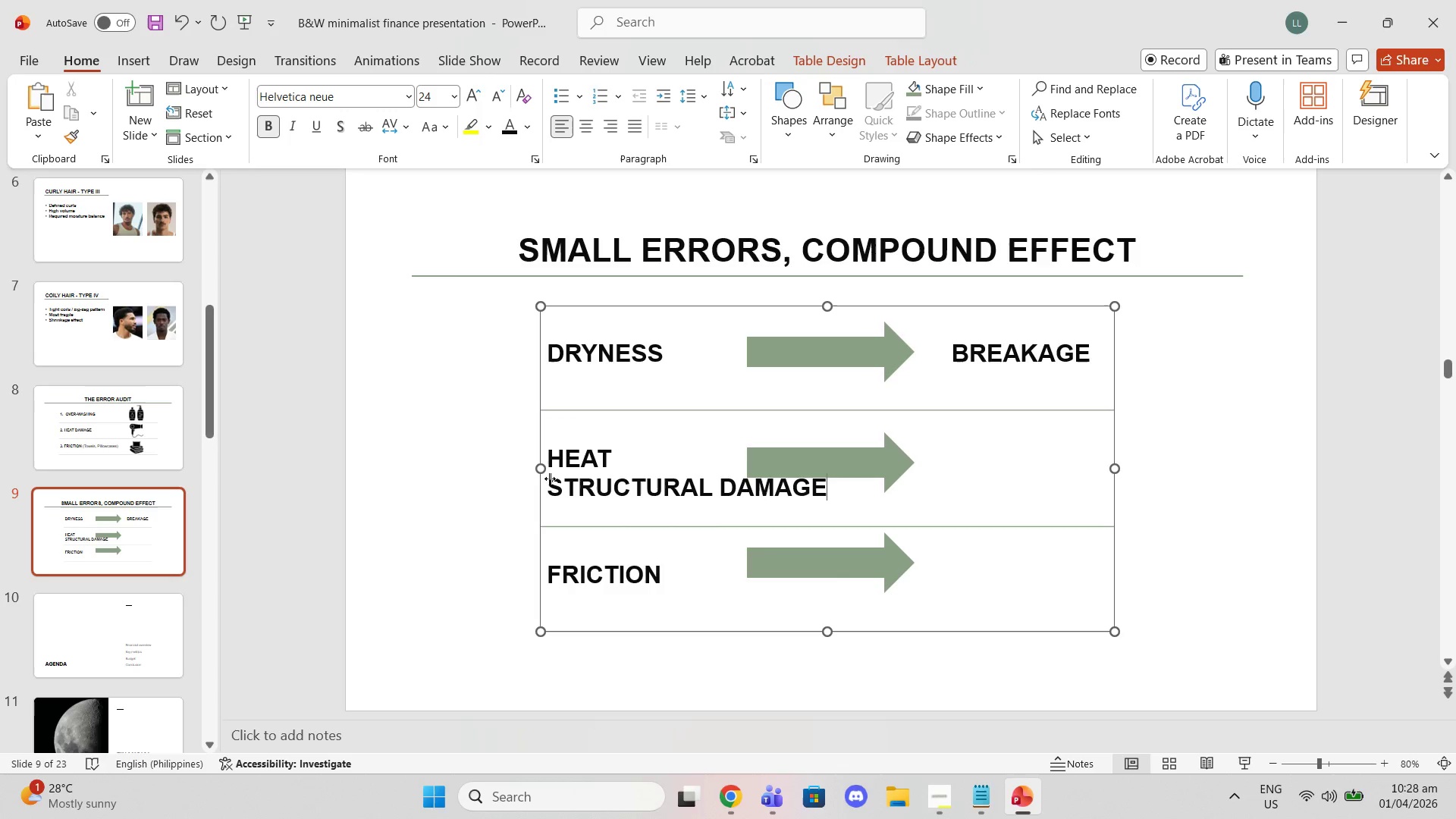 
left_click([550, 479])
 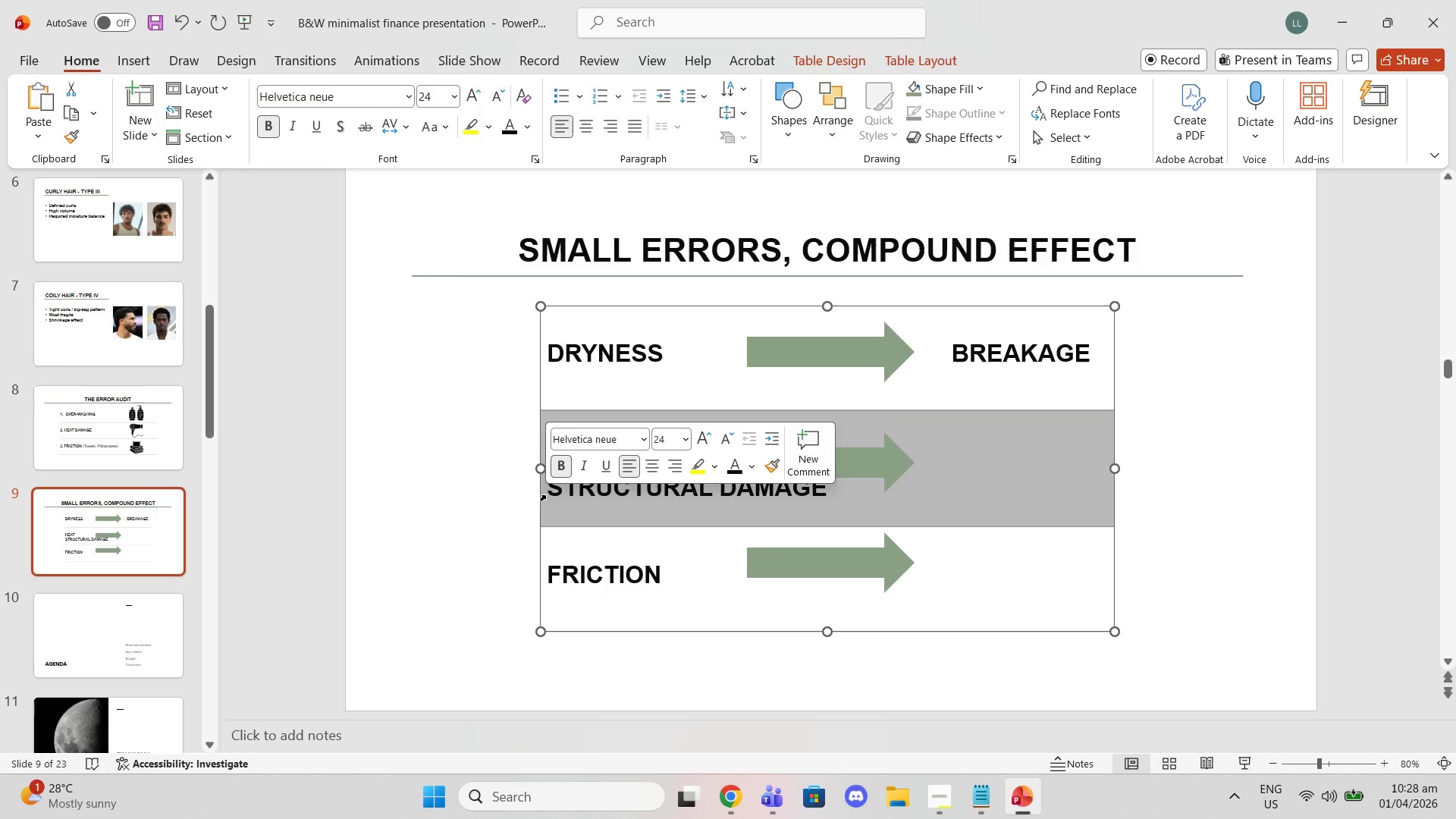 
left_click([545, 491])
 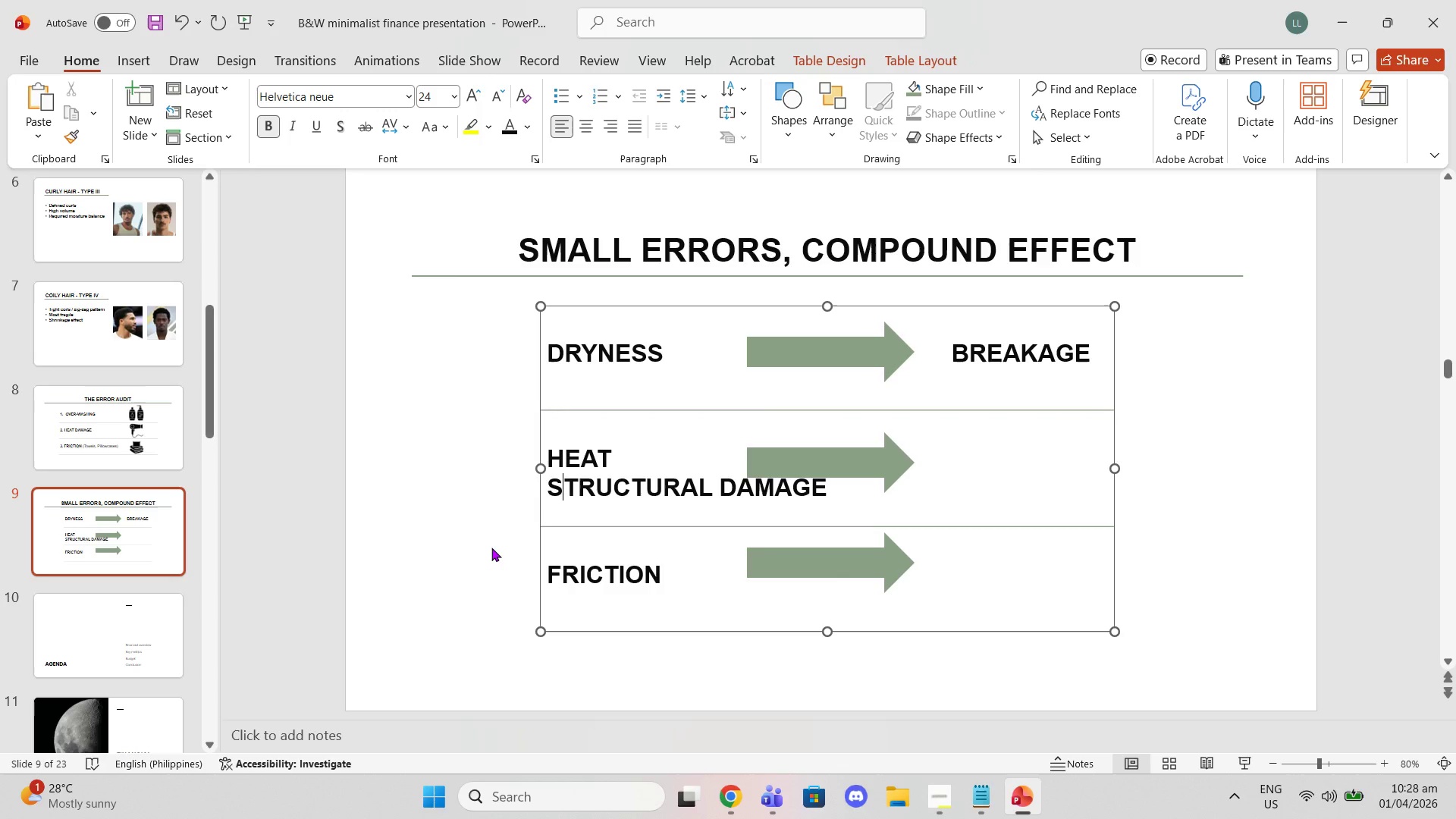 
key(ArrowLeft)
 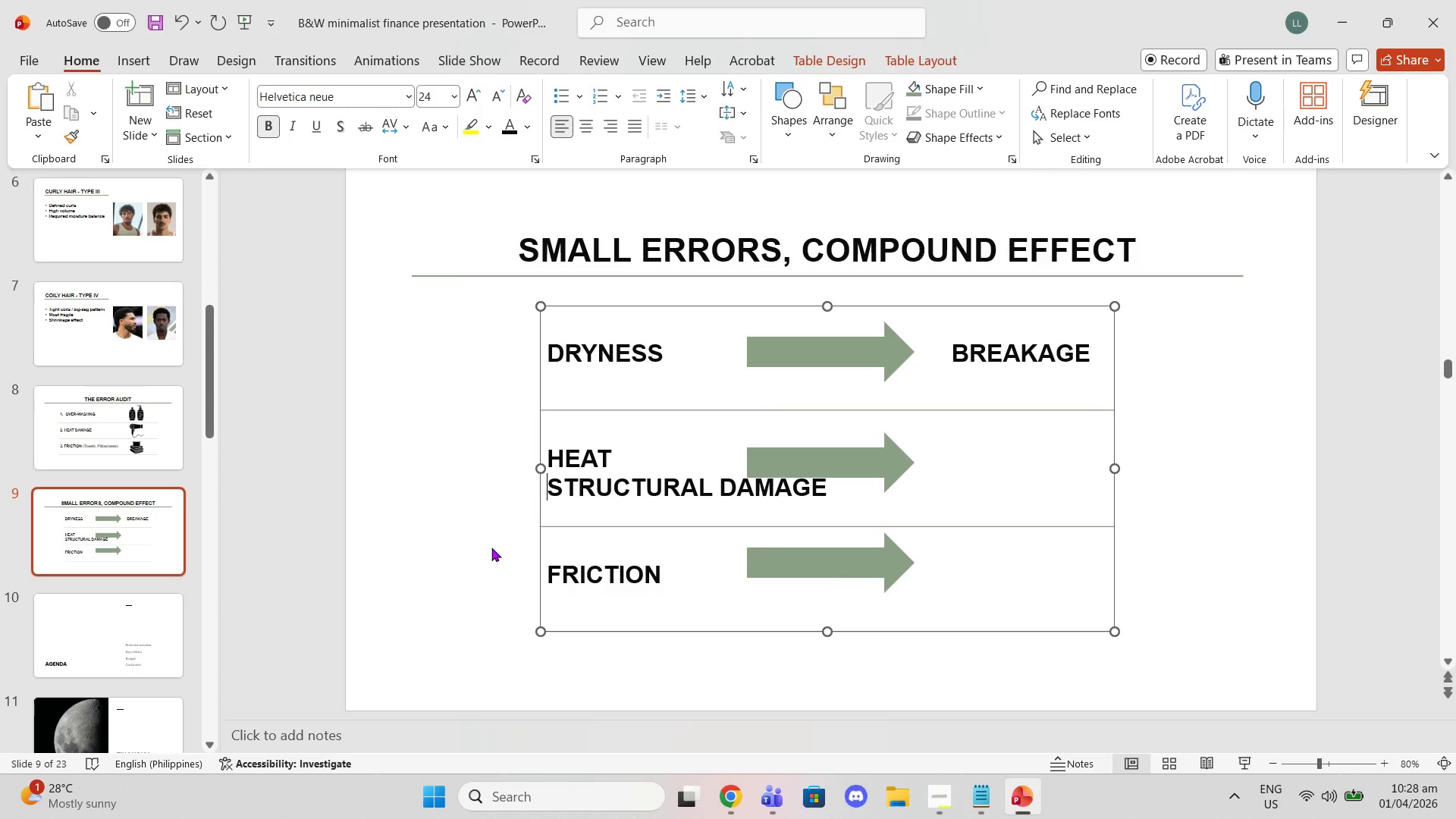 
key(Backspace)
 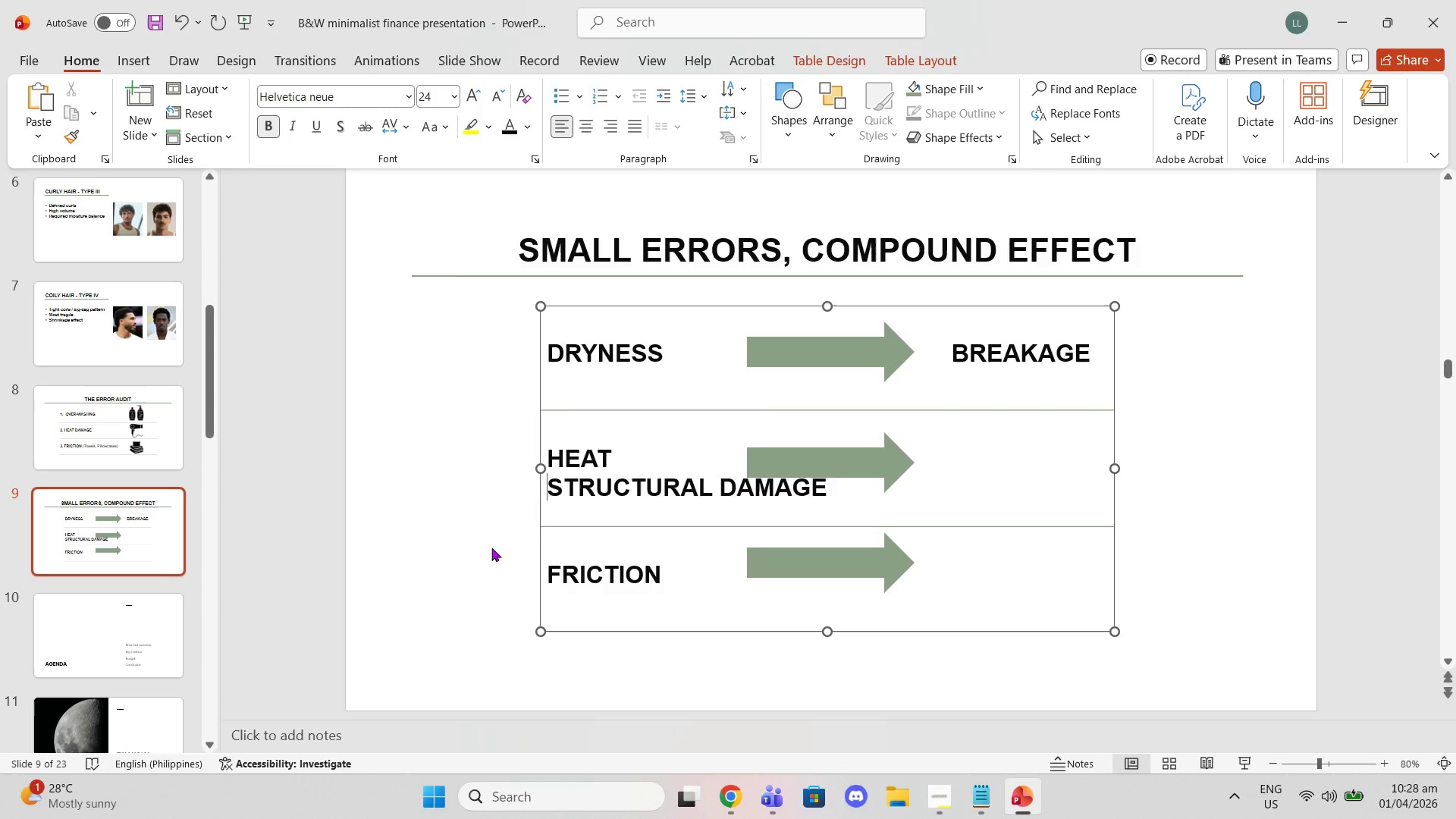 
key(Backspace)
 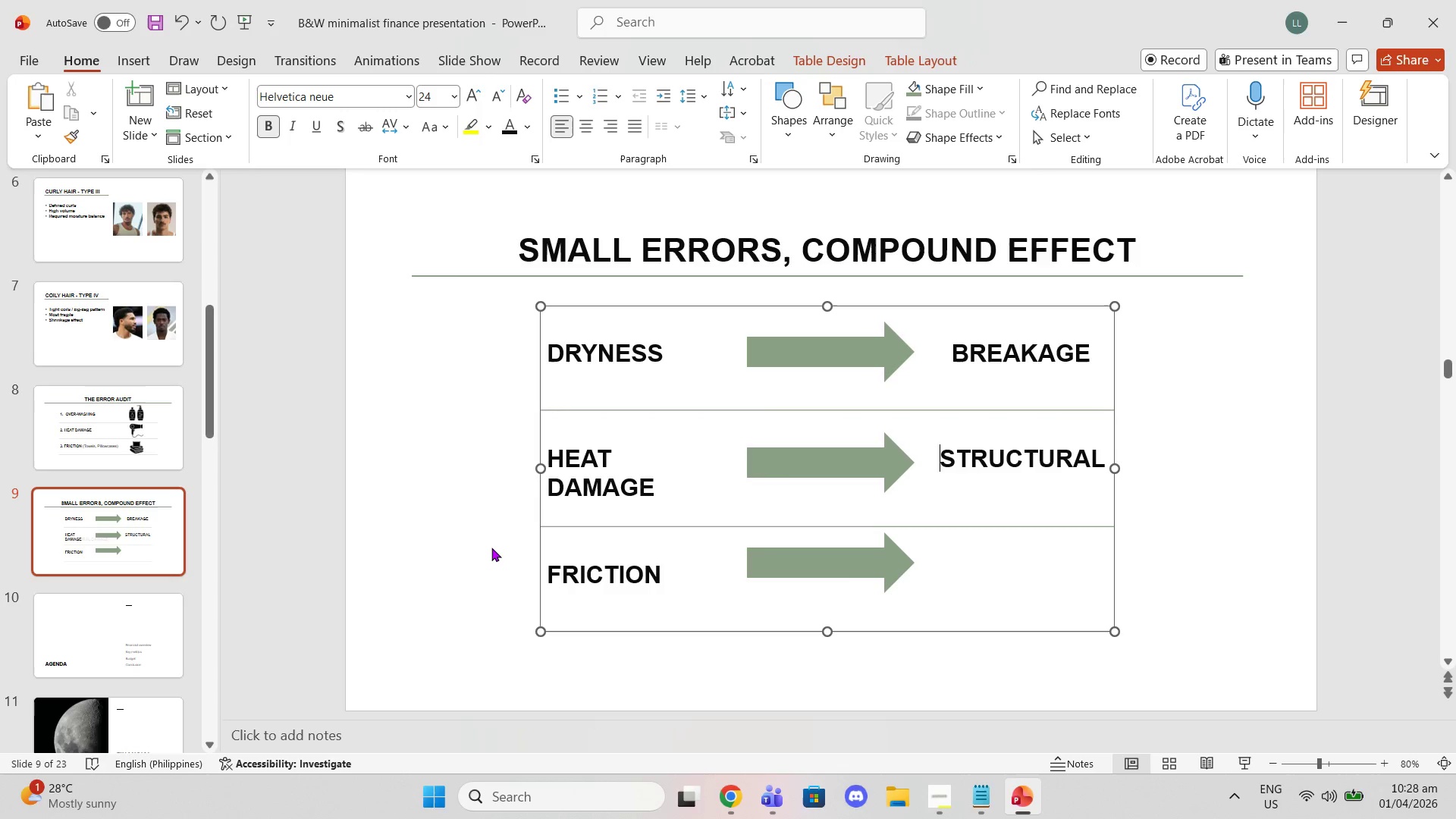 
key(Backspace)
 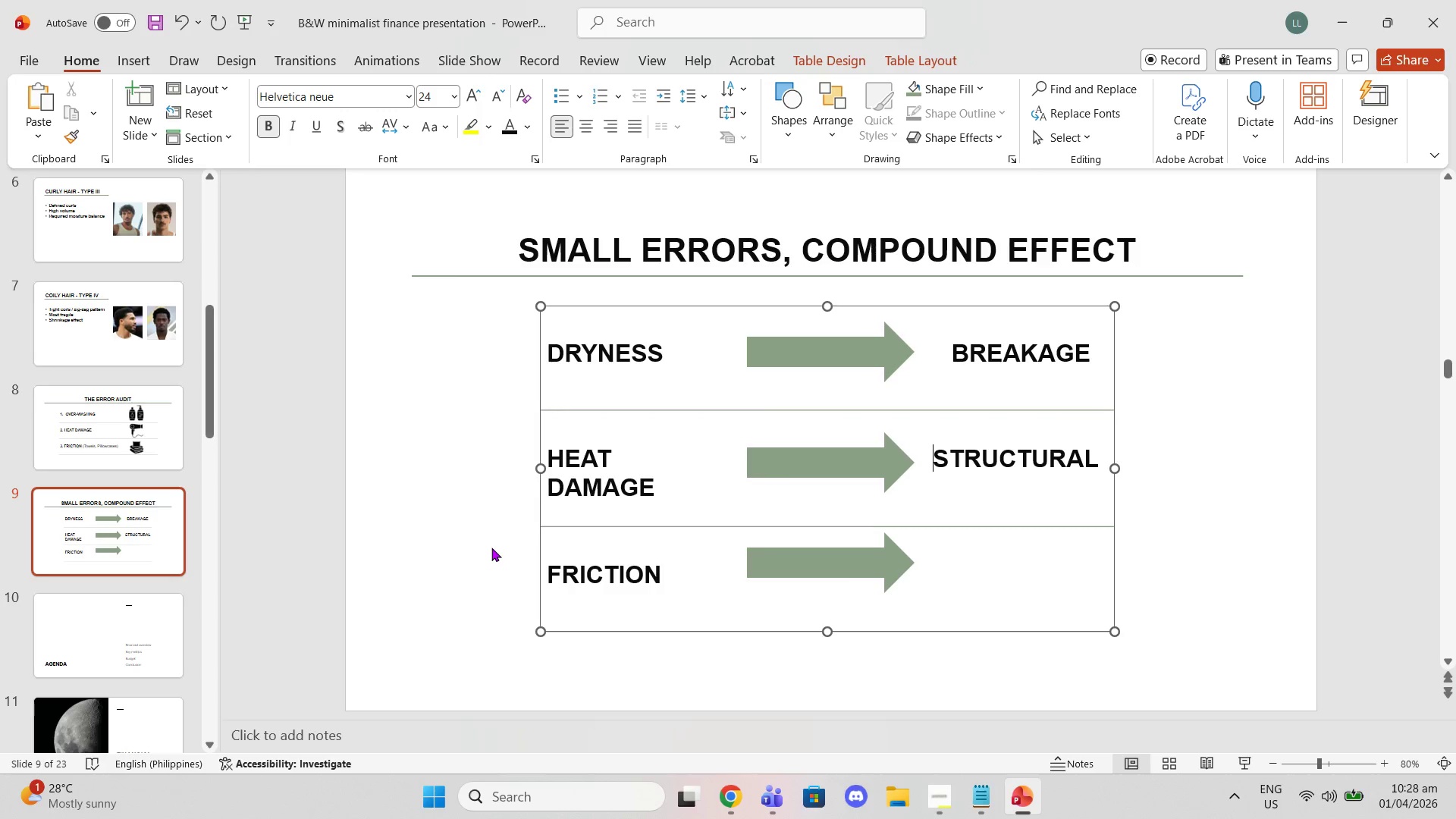 
key(Backspace)
 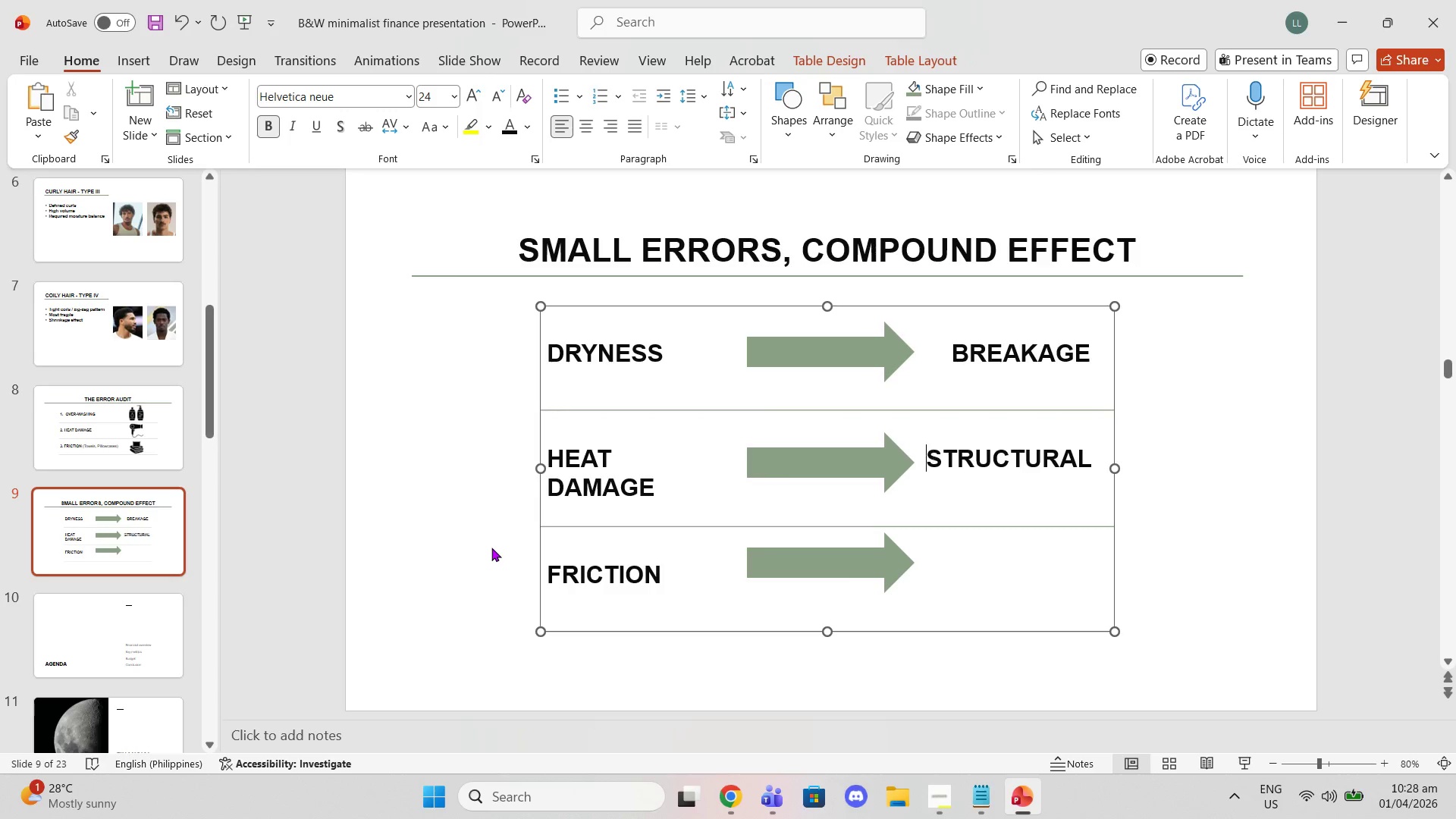 
key(Backspace)
 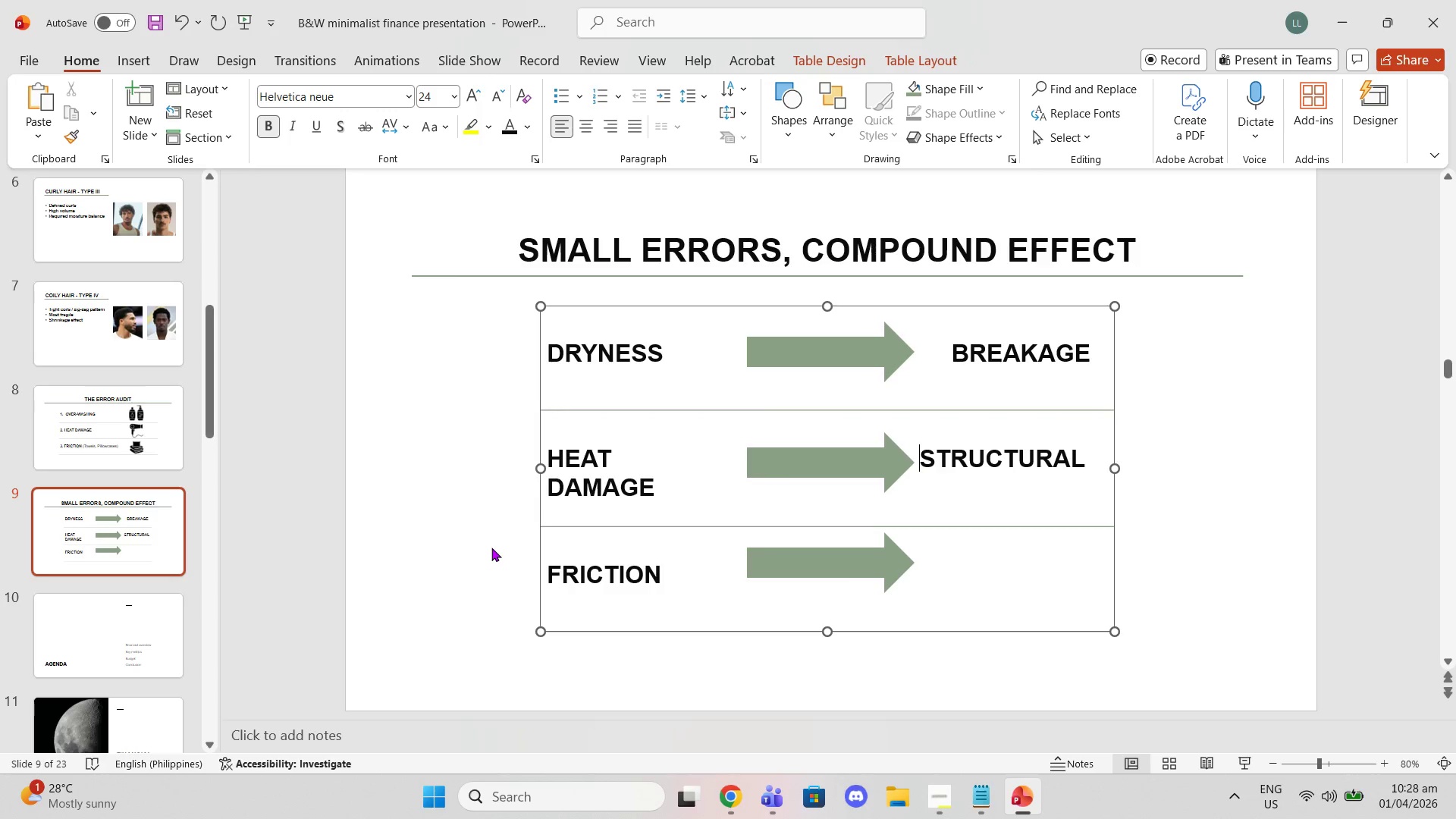 
key(Backspace)
 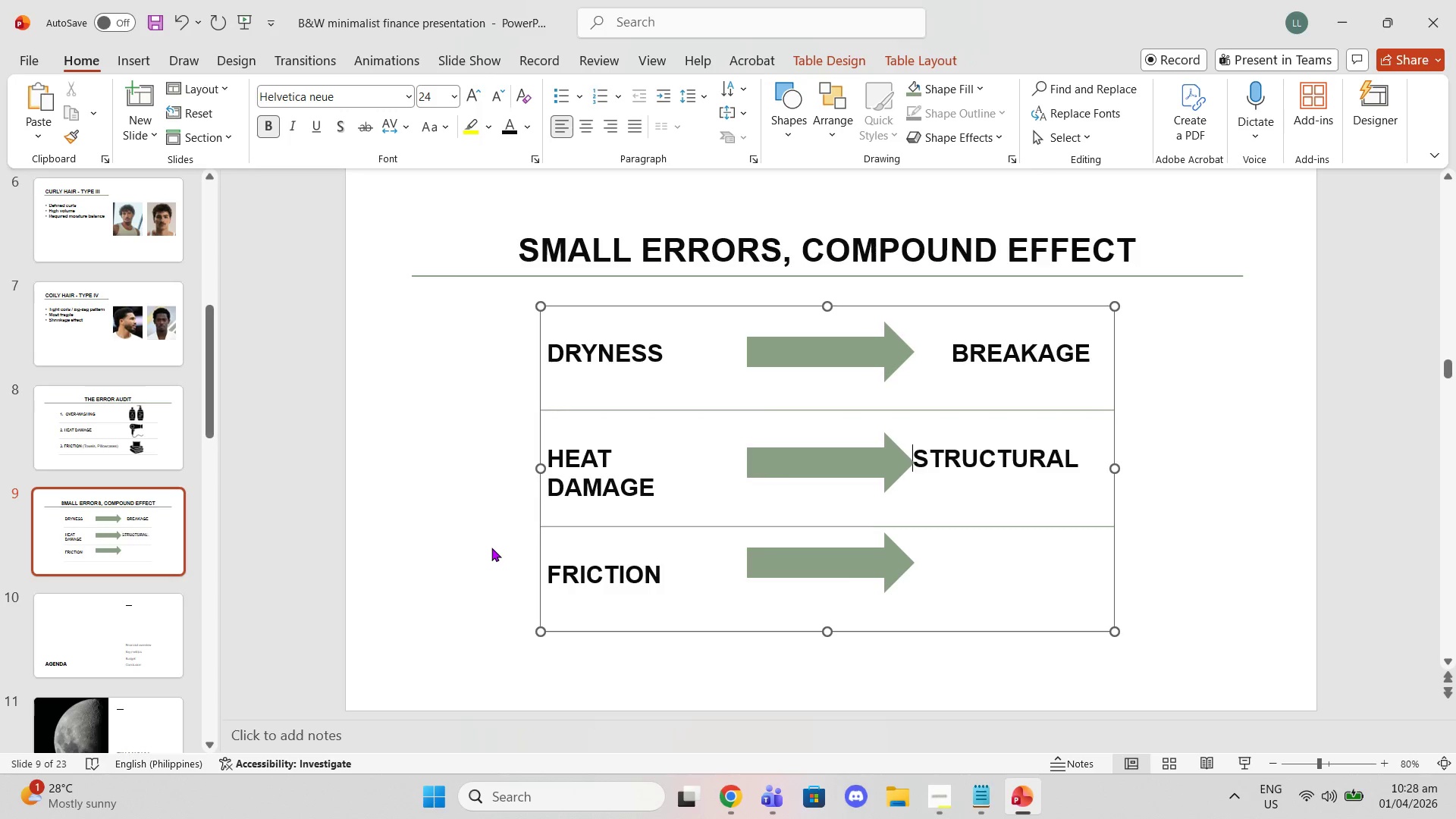 
key(Backspace)
 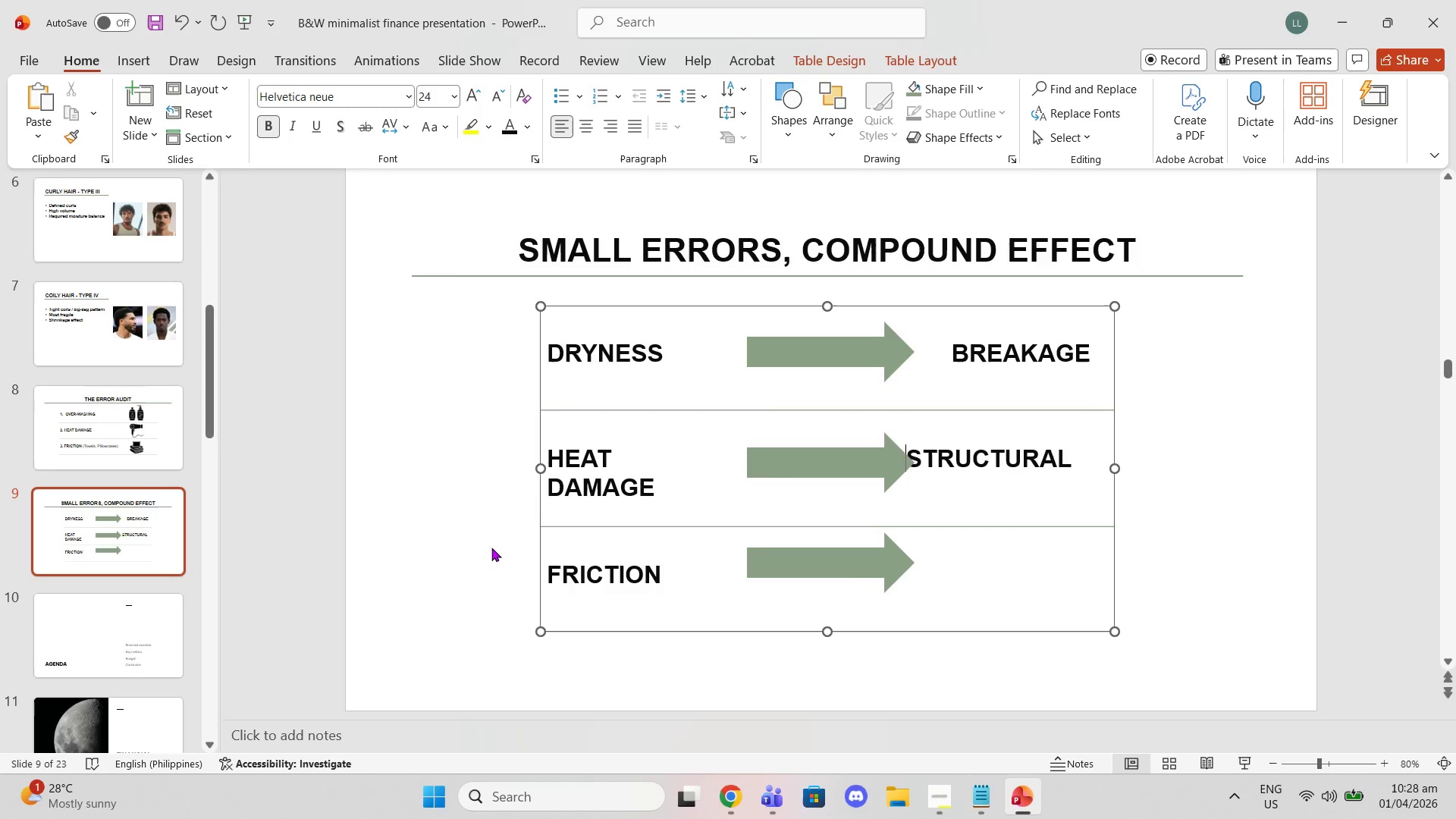 
key(Backspace)
 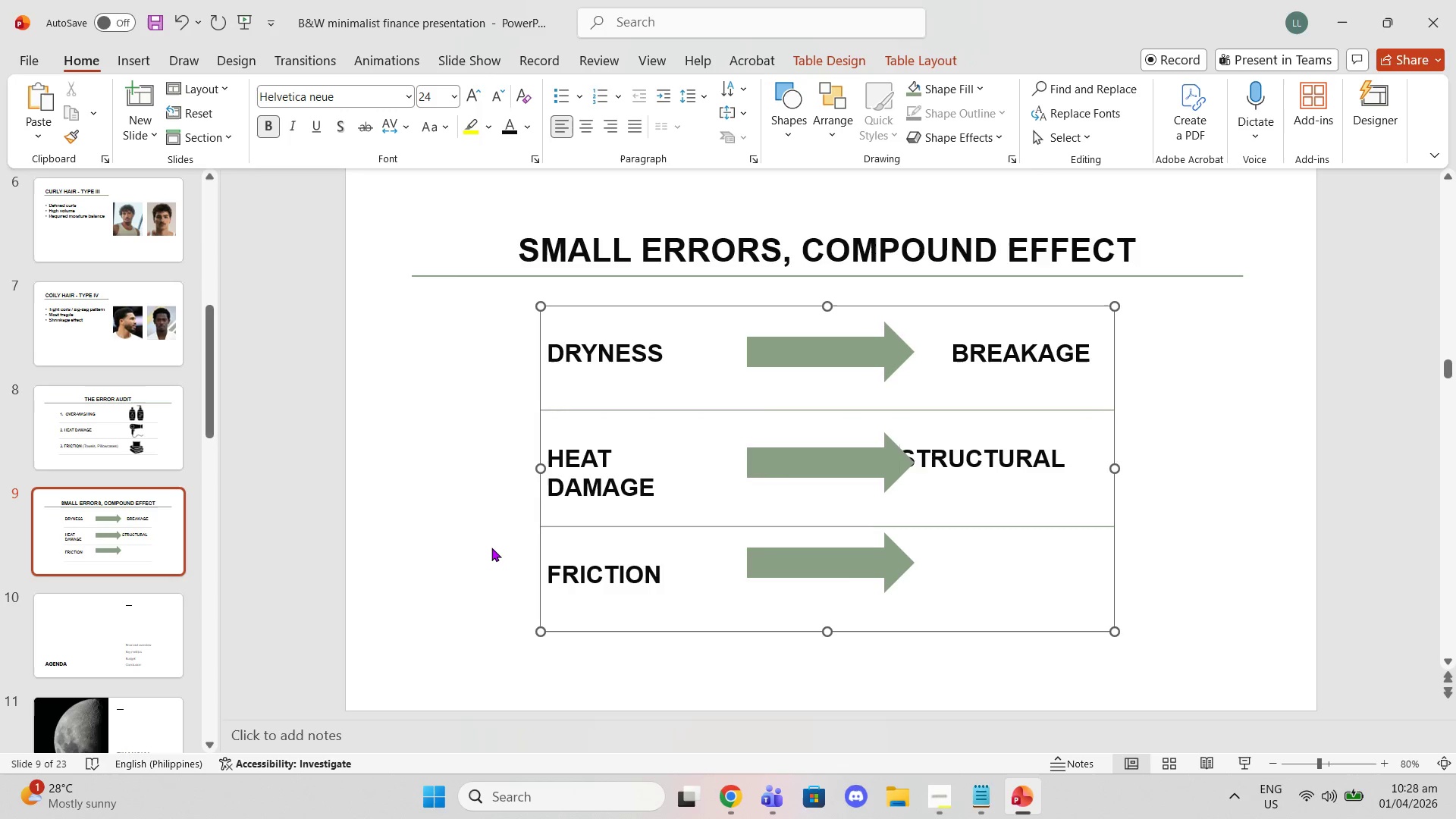 
key(Backspace)
 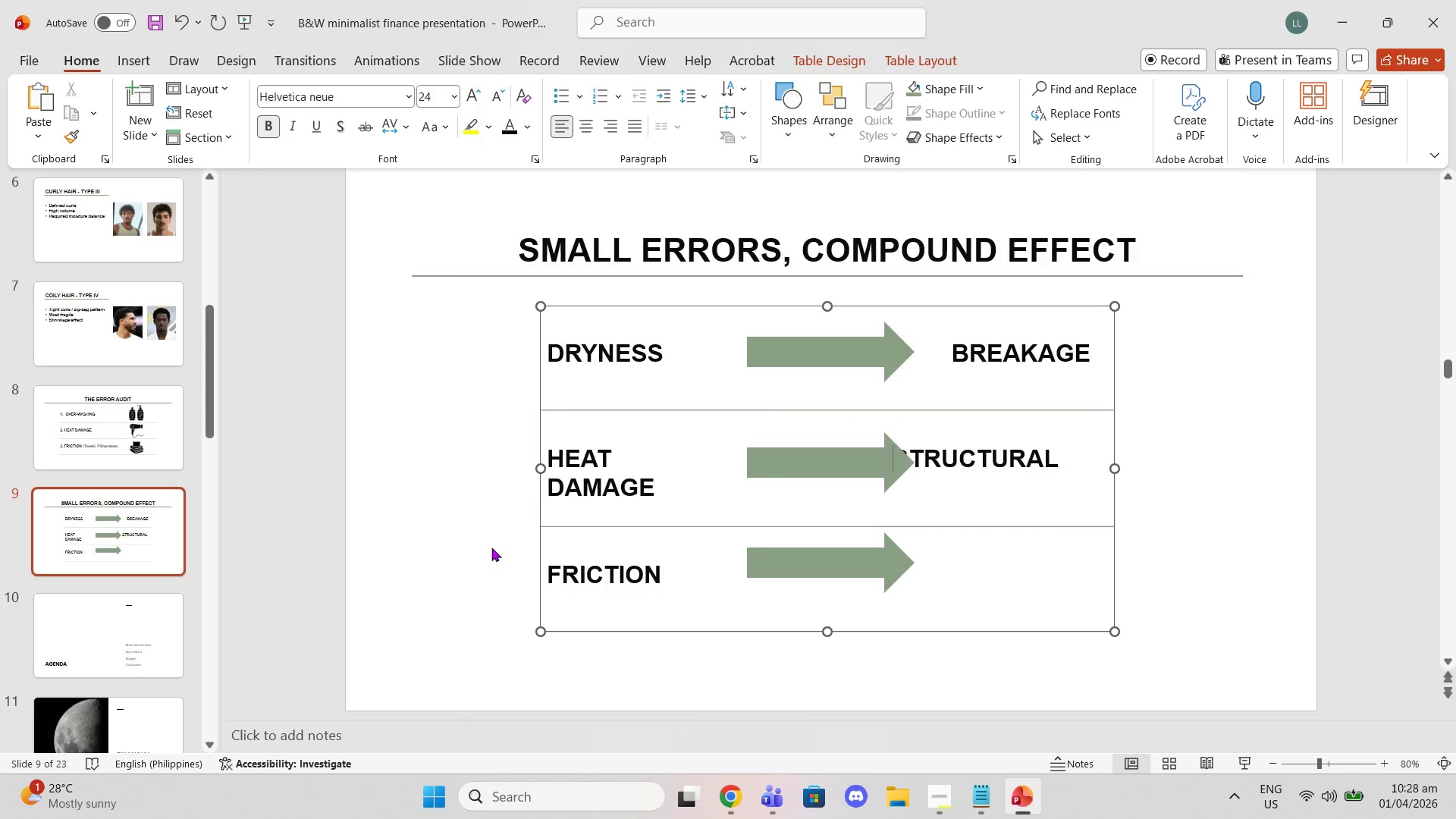 
key(Backspace)
 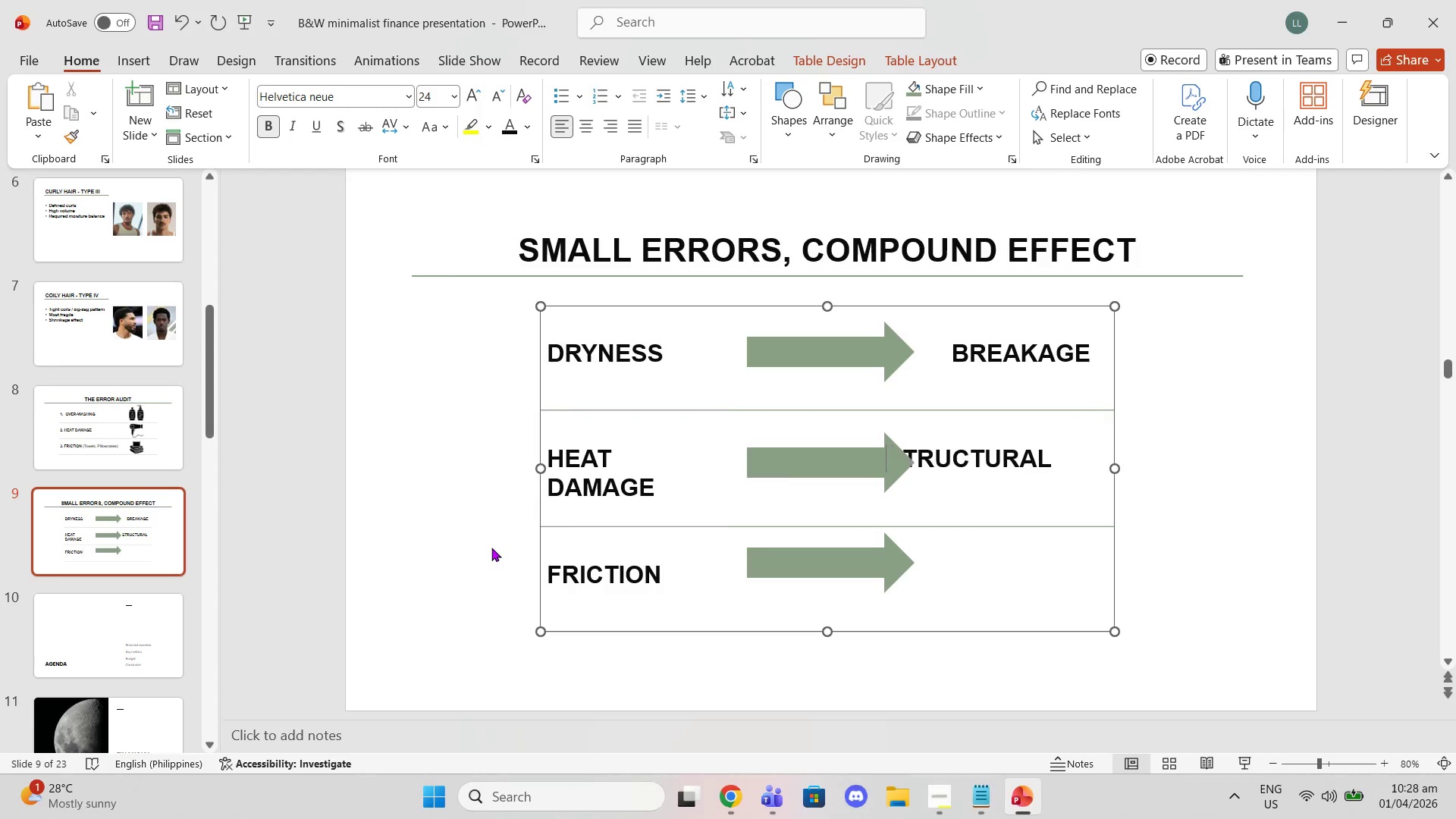 
key(Backspace)
 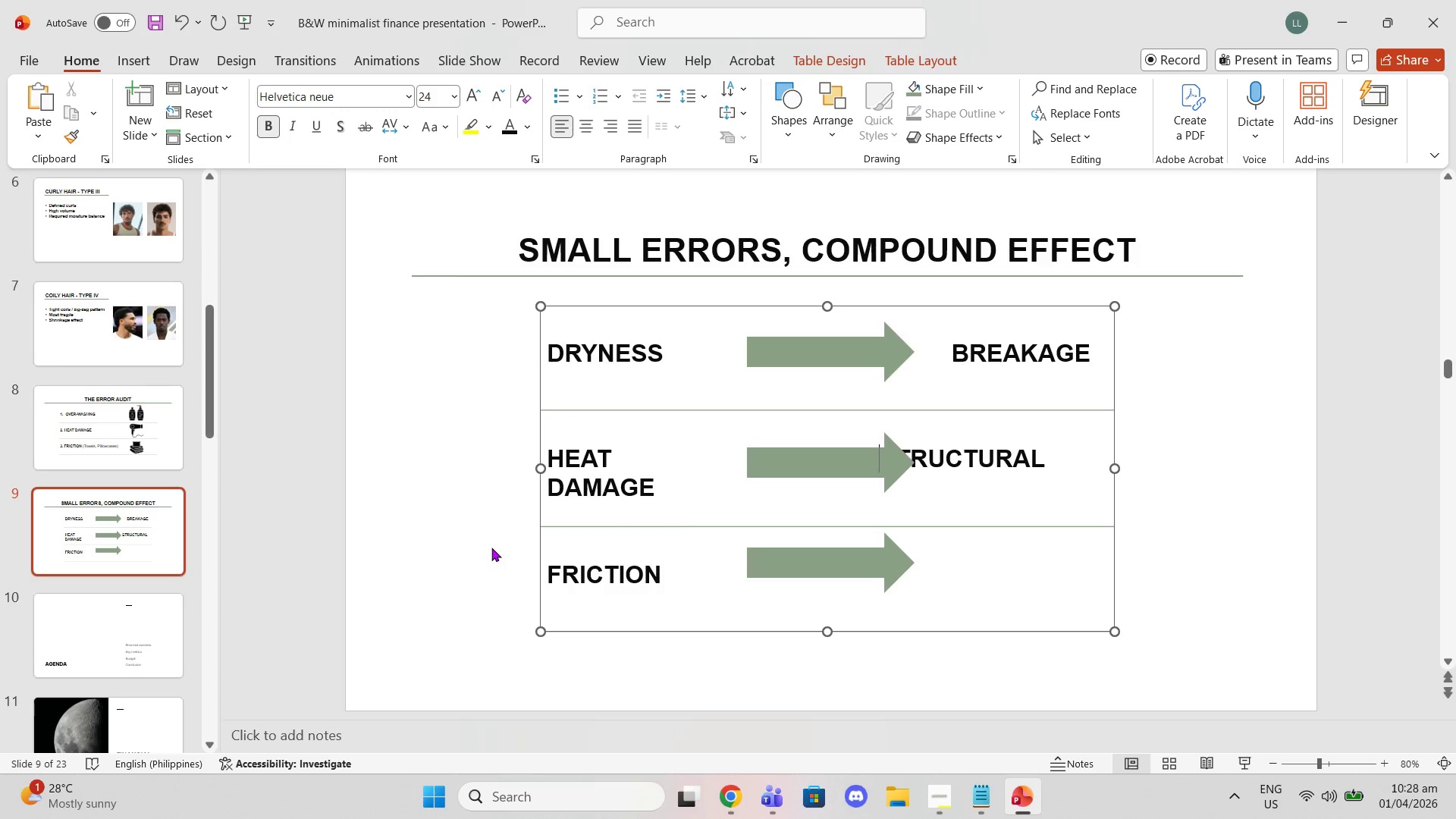 
key(Backspace)
 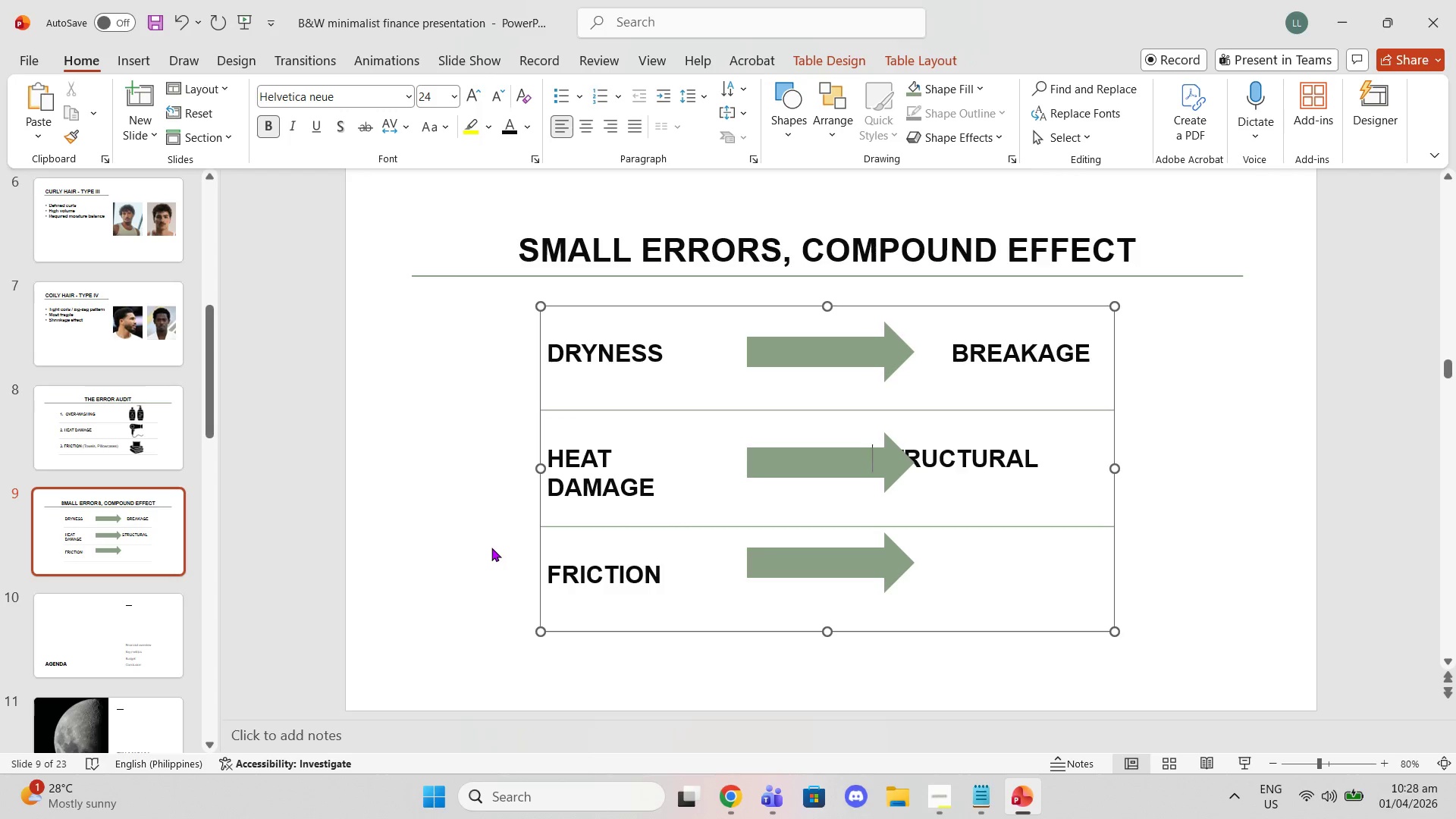 
key(Backspace)
 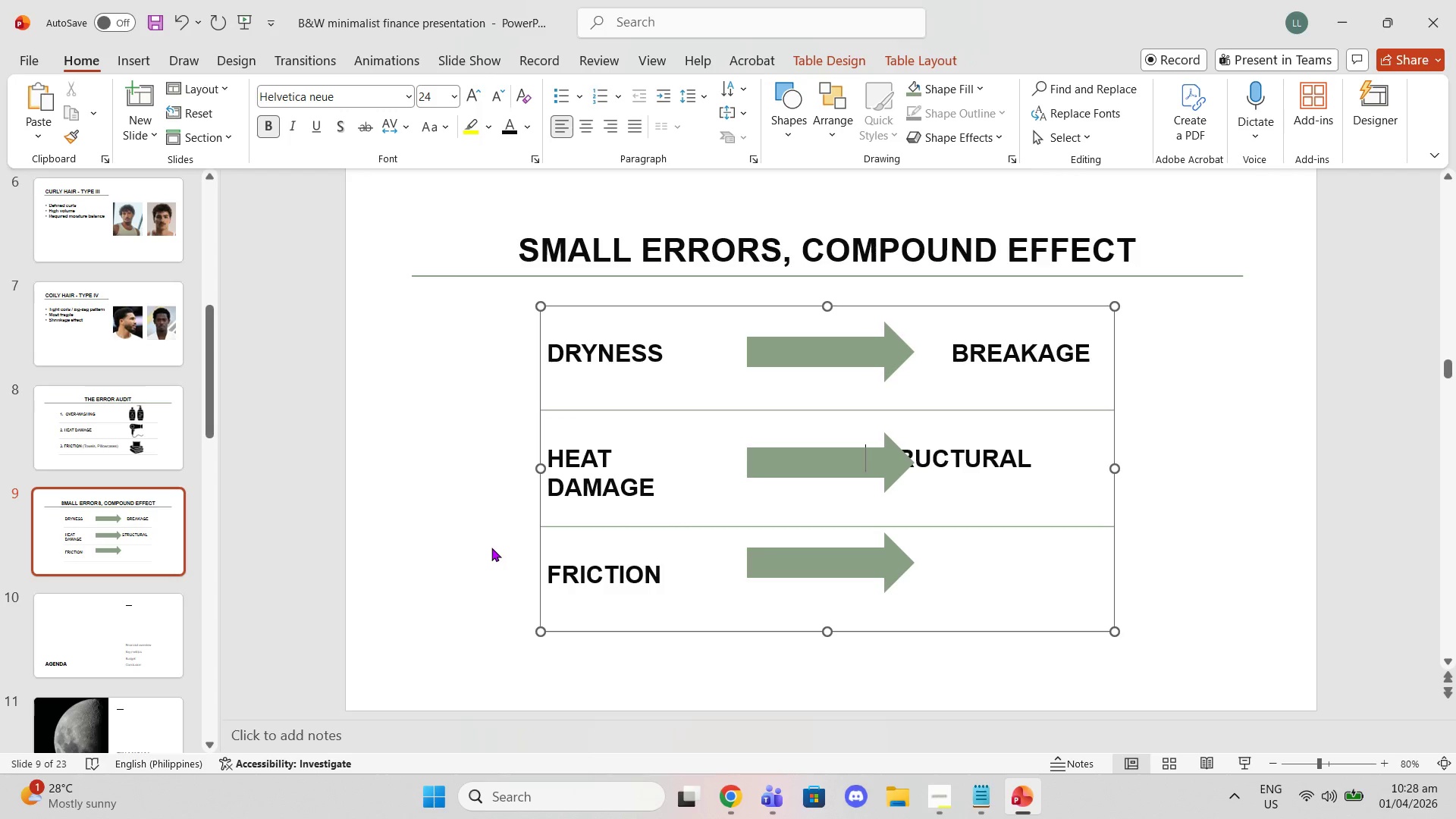 
key(Backspace)
 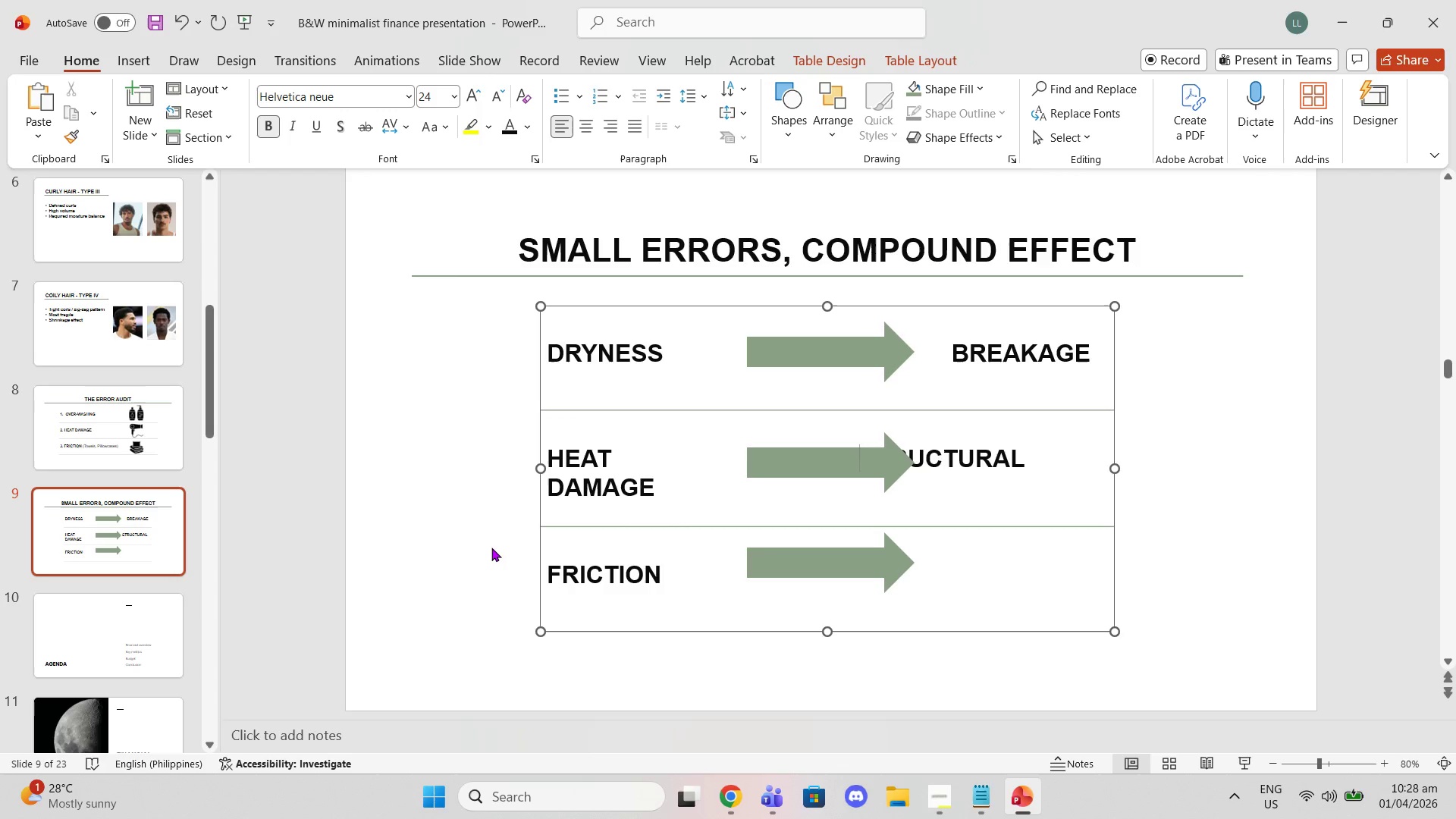 
key(Backspace)
 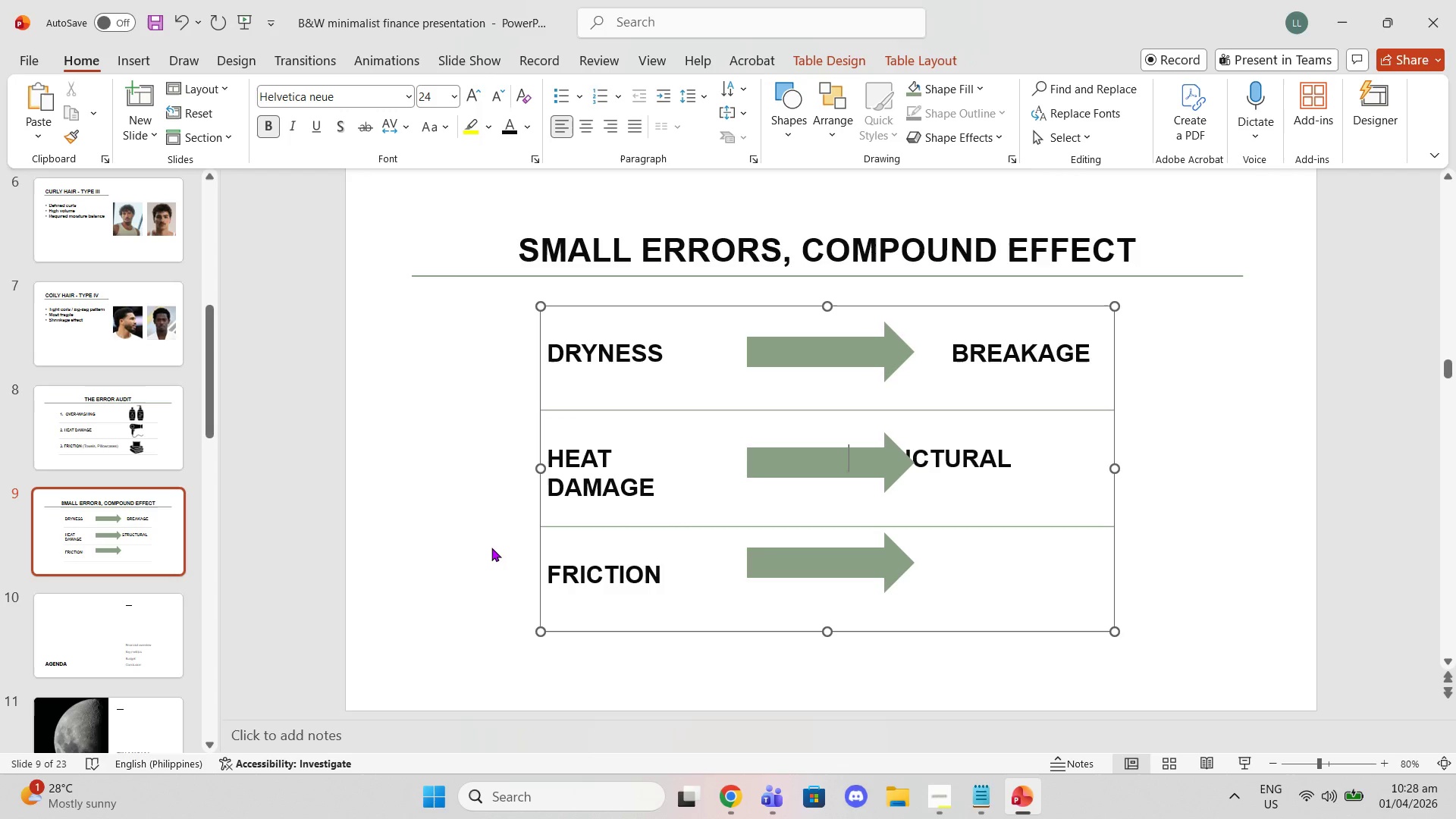 
key(Backspace)
 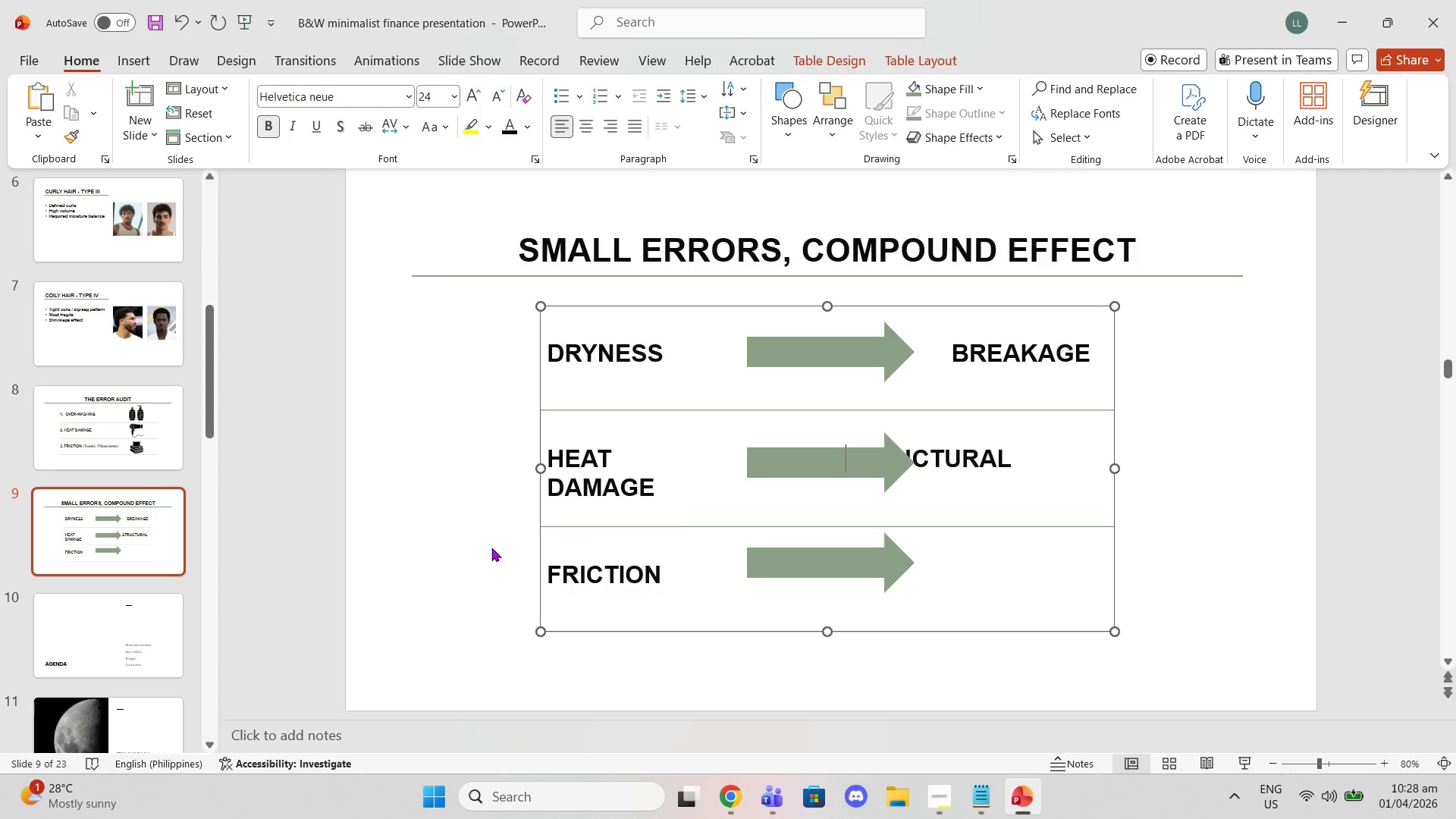 
key(Backspace)
 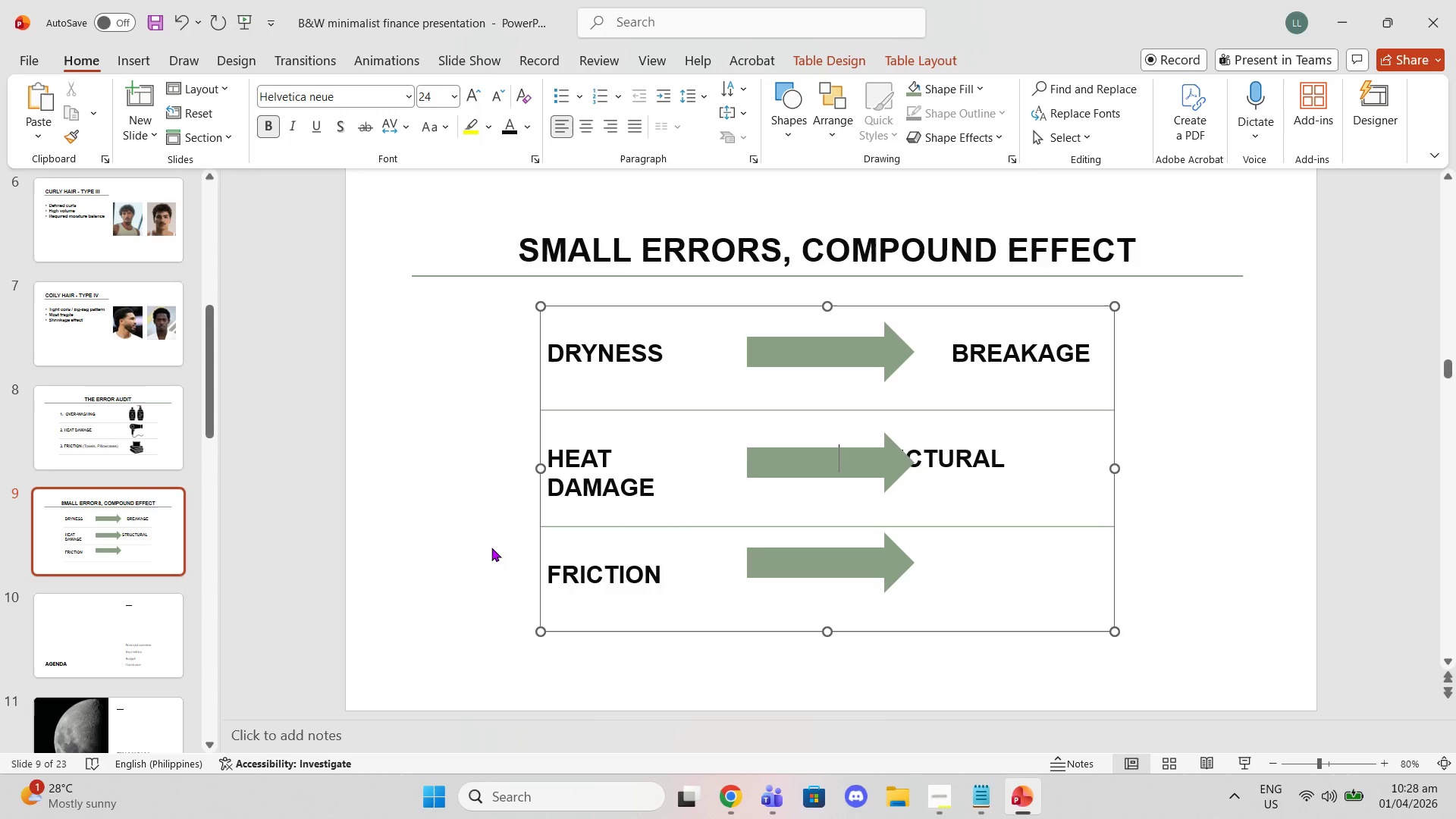 
key(Backspace)
 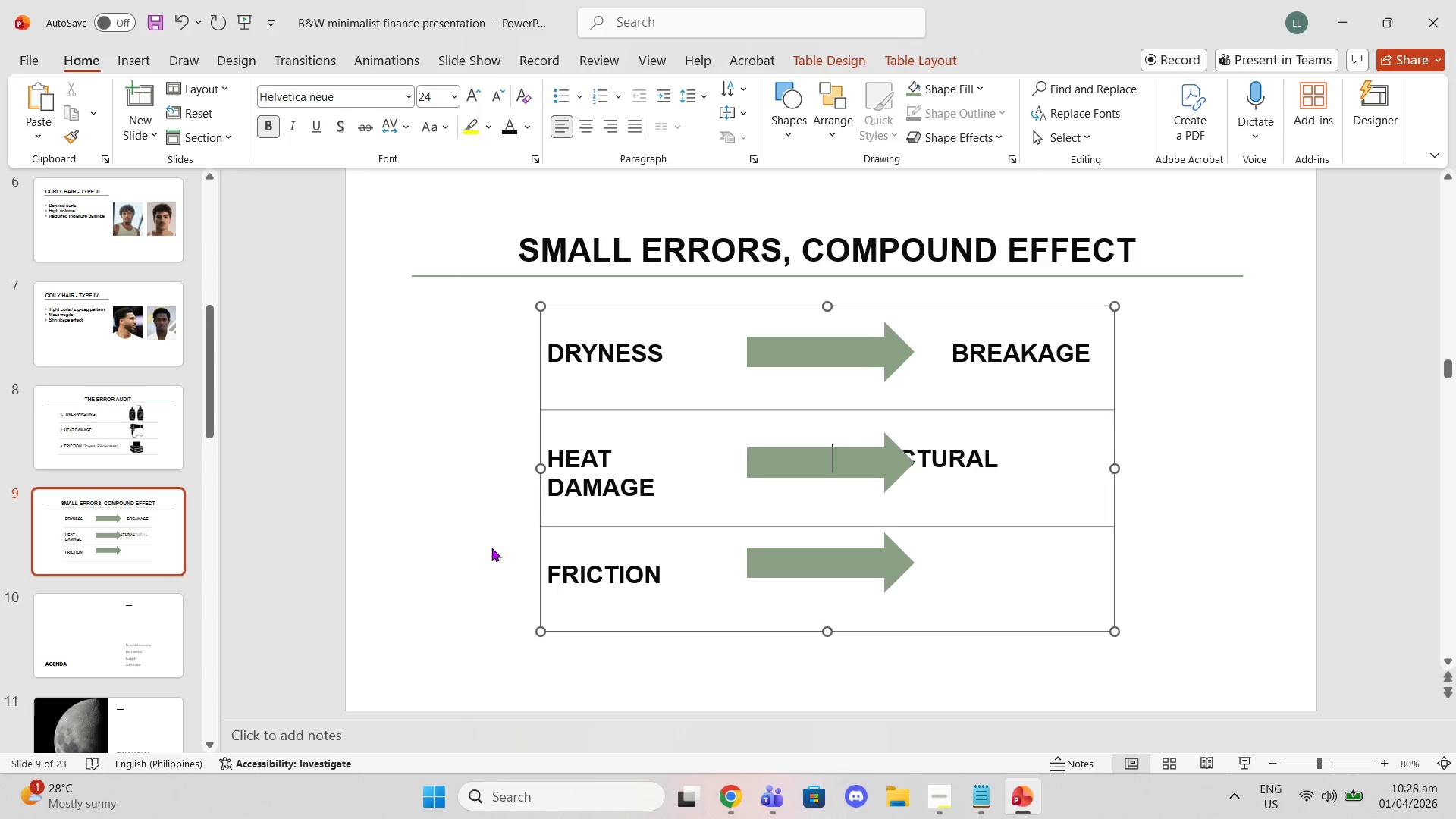 
key(Backspace)
 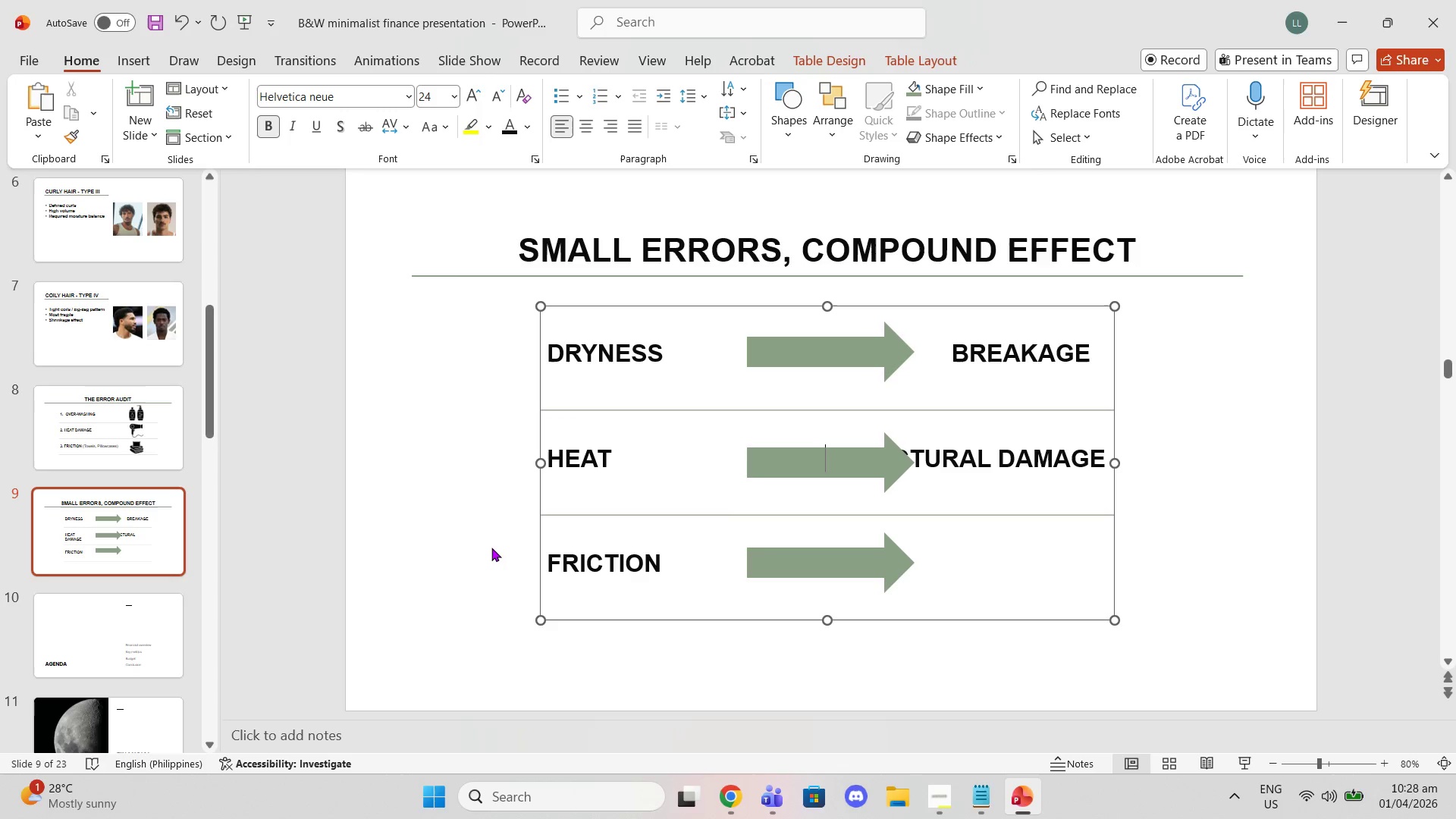 
key(Backspace)
 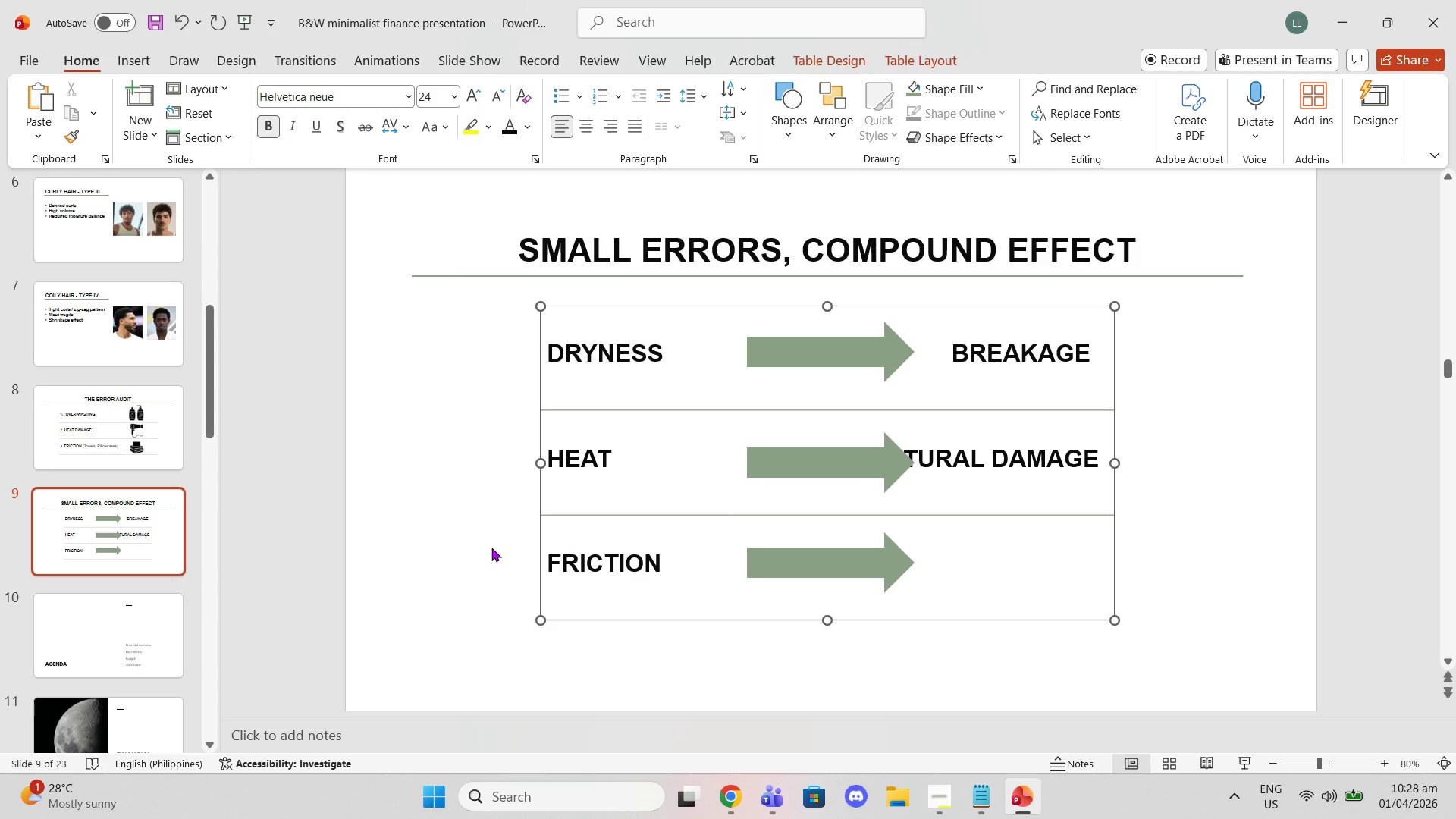 
key(B)
 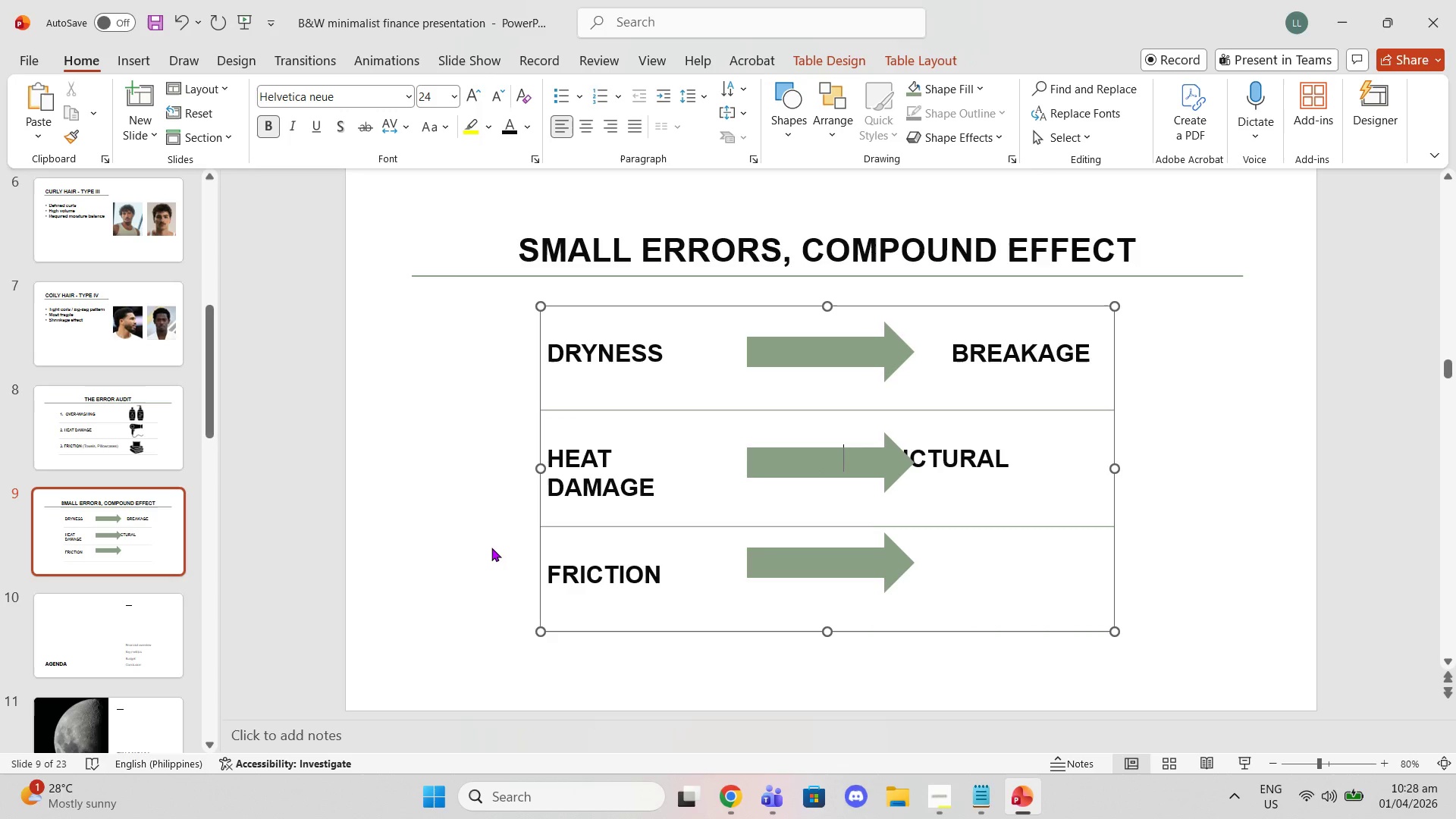 
key(Space)
 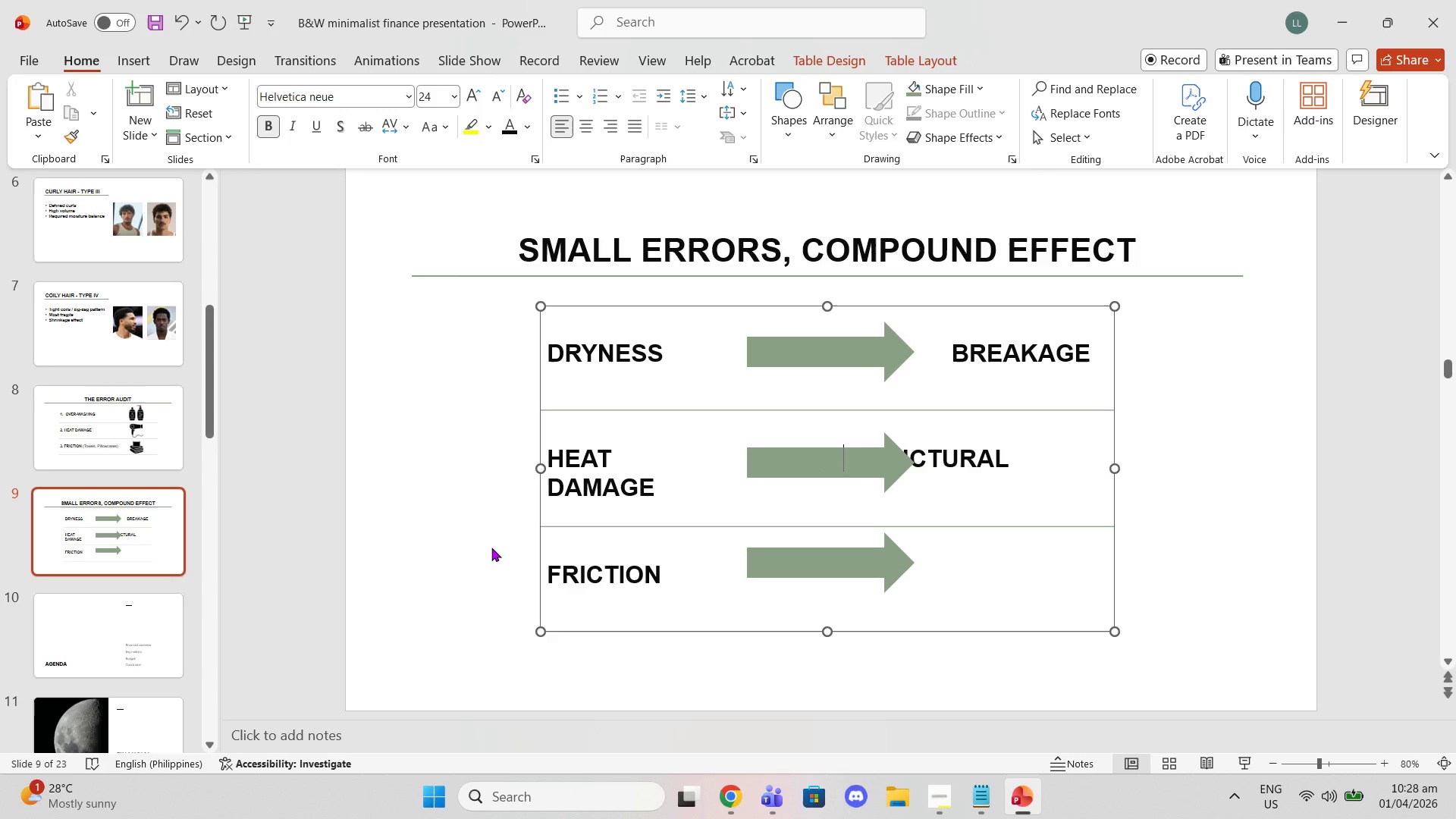 
key(Backspace)
 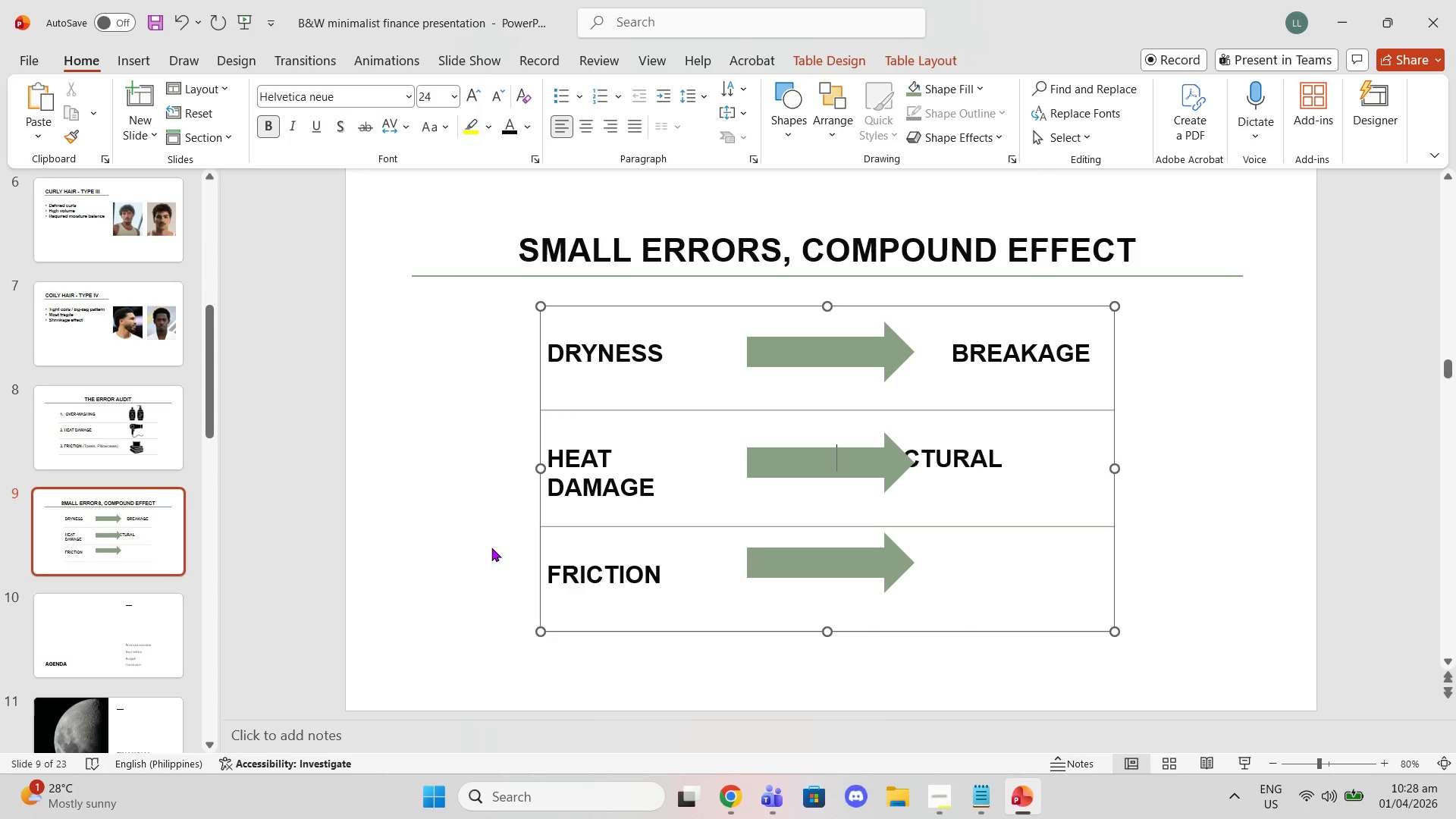 
key(Backspace)
 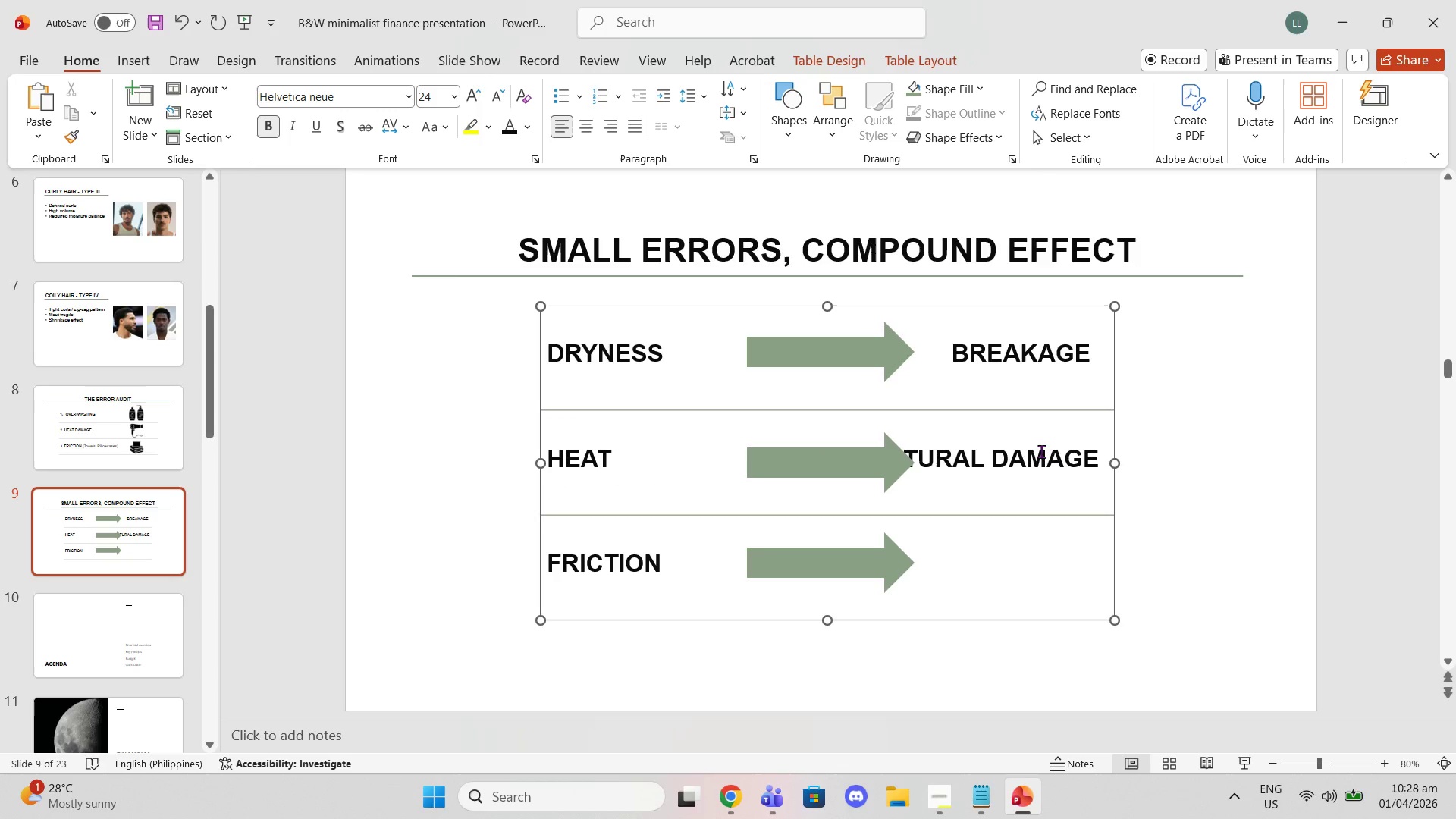 
left_click_drag(start_coordinate=[1118, 463], to_coordinate=[1239, 453])
 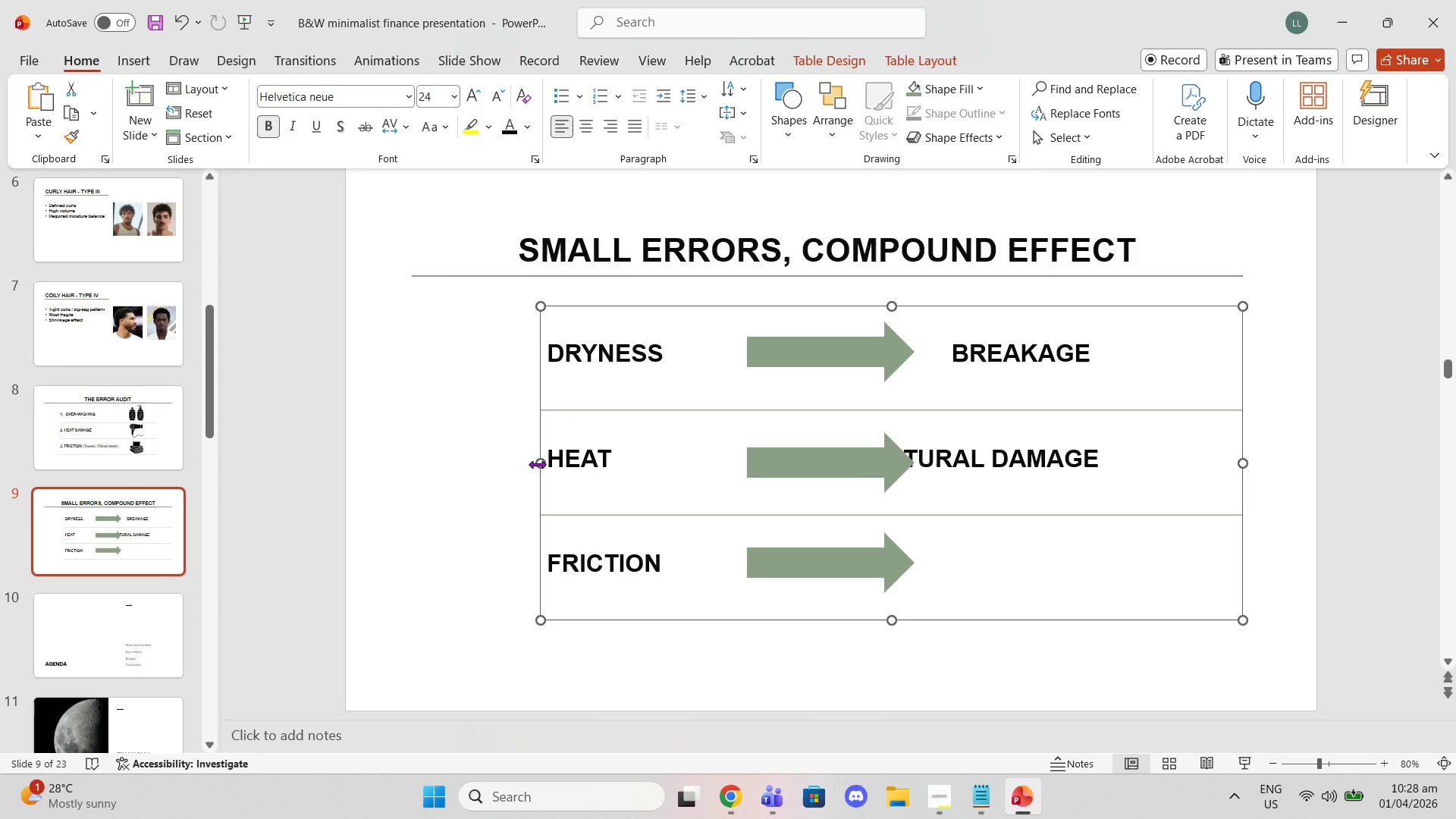 
left_click_drag(start_coordinate=[539, 465], to_coordinate=[406, 457])
 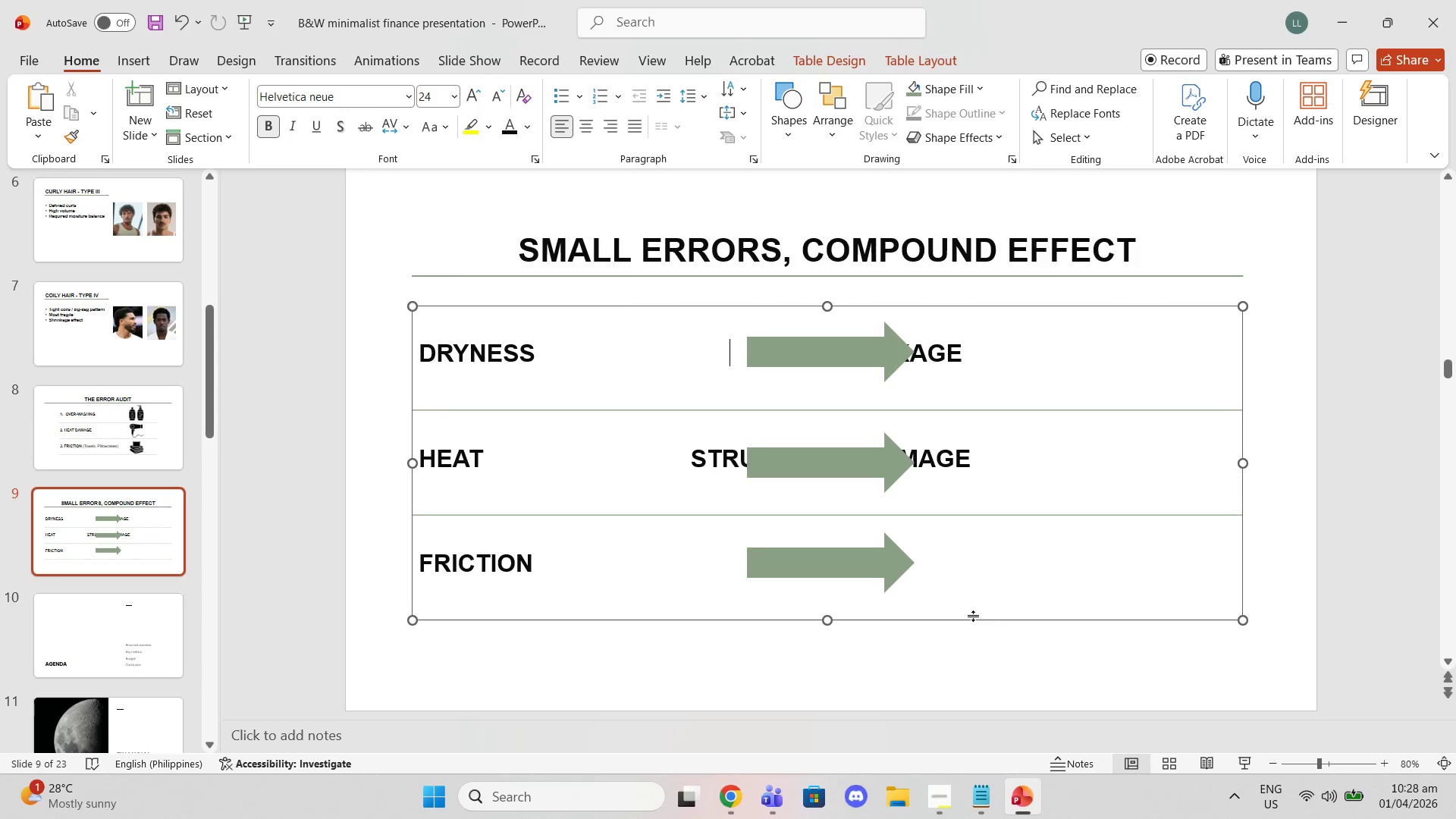 
wait(6.16)
 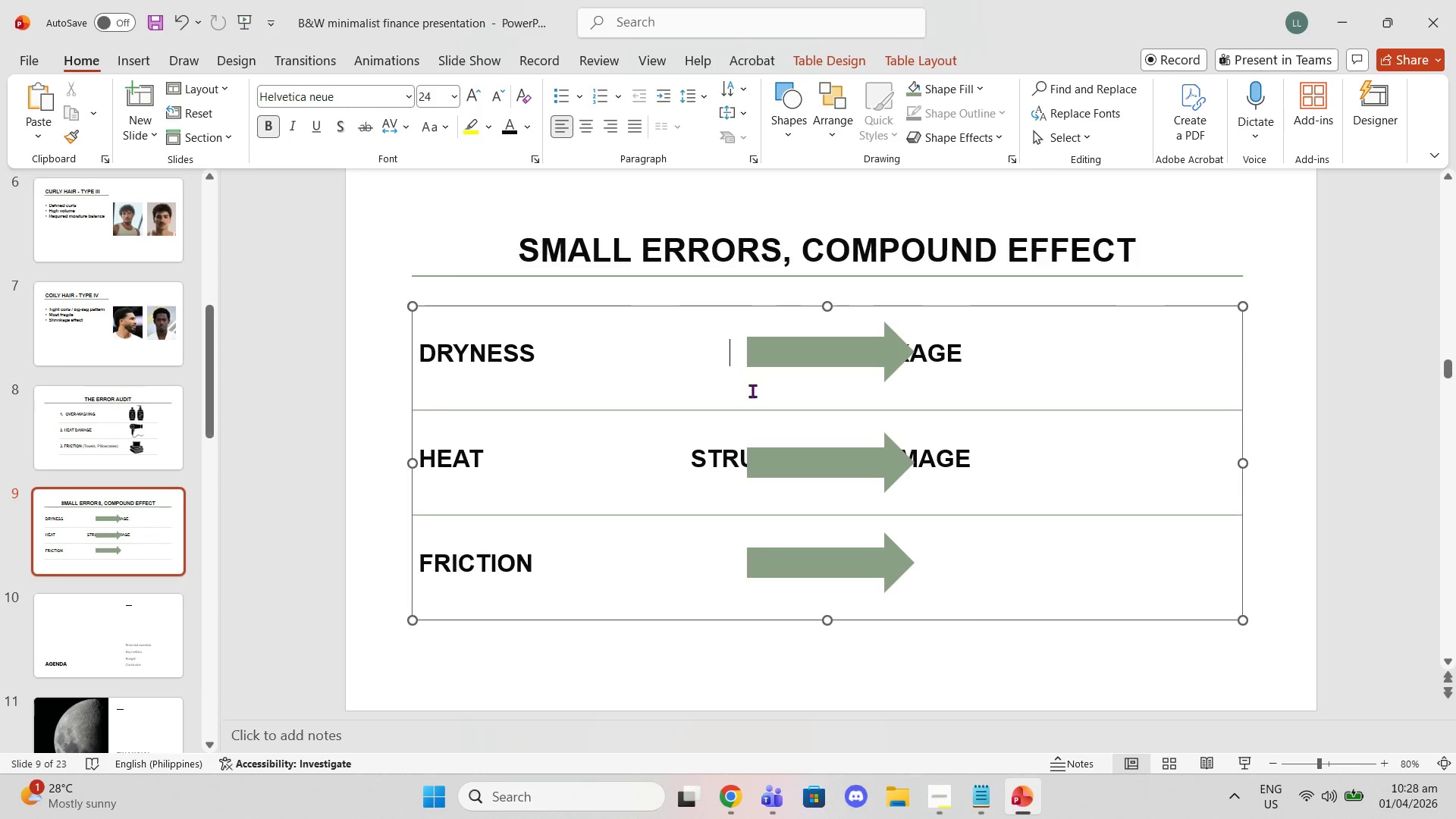 
left_click([973, 616])
 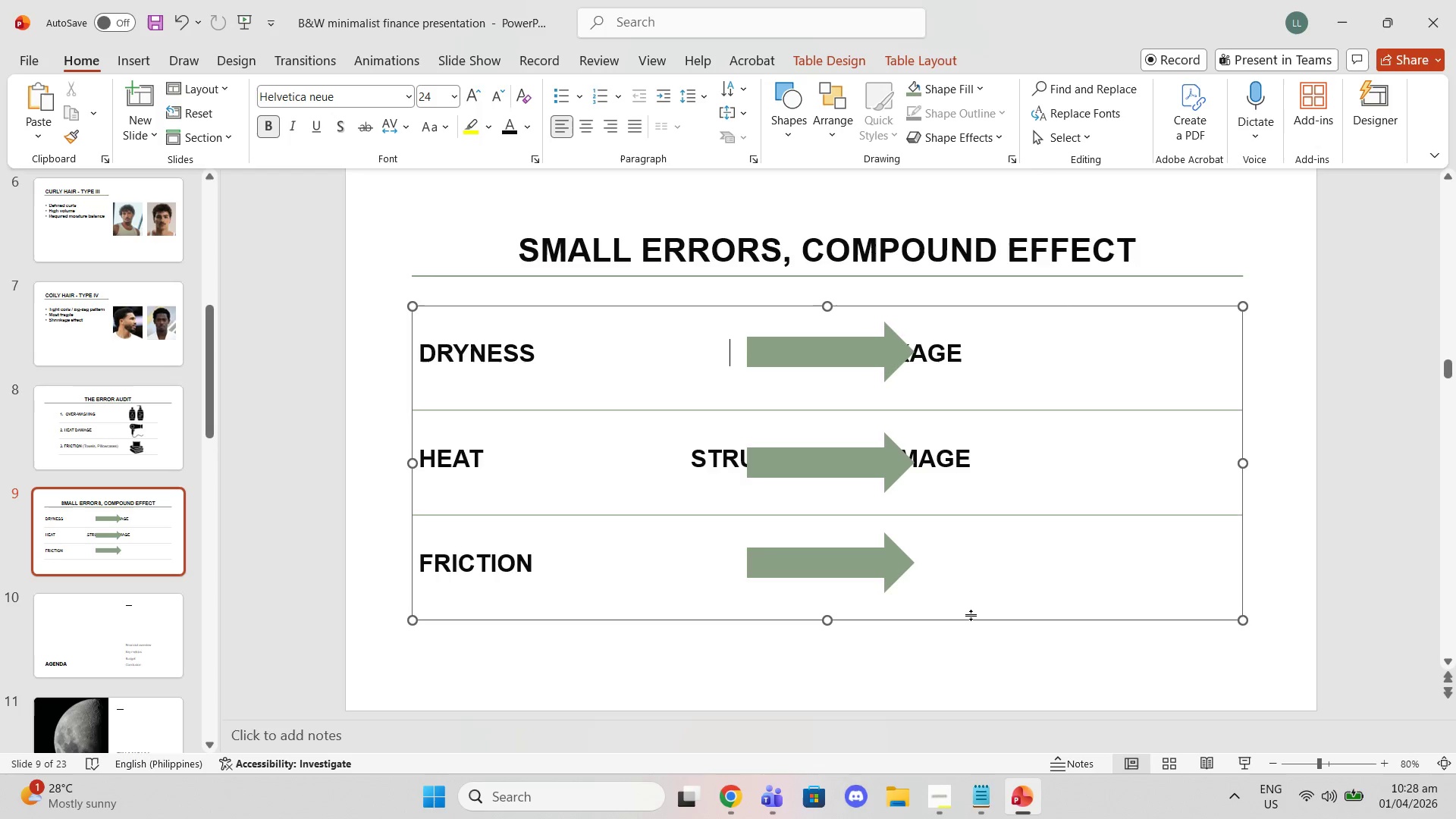 
key(Delete)
 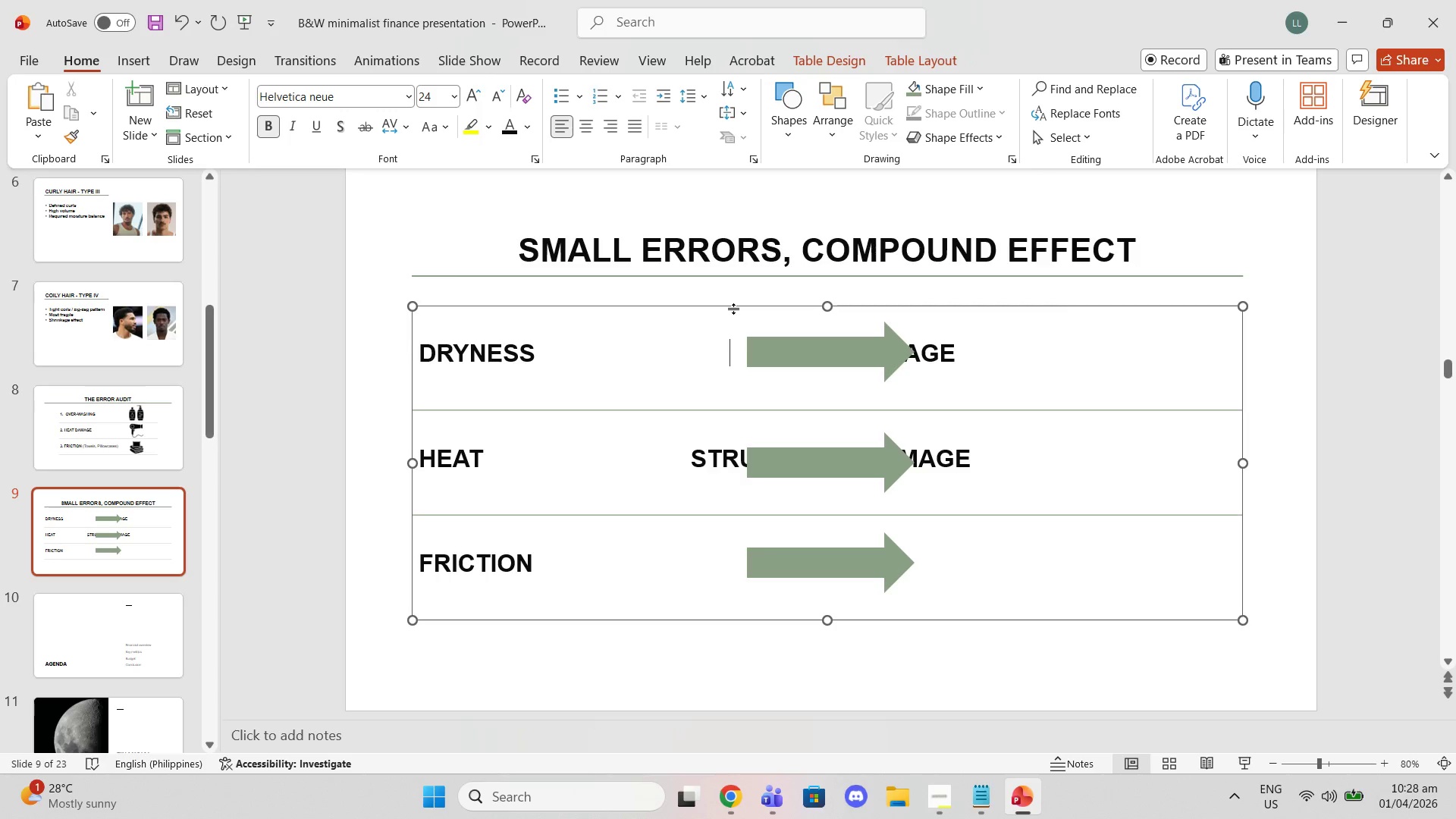 
left_click([733, 303])
 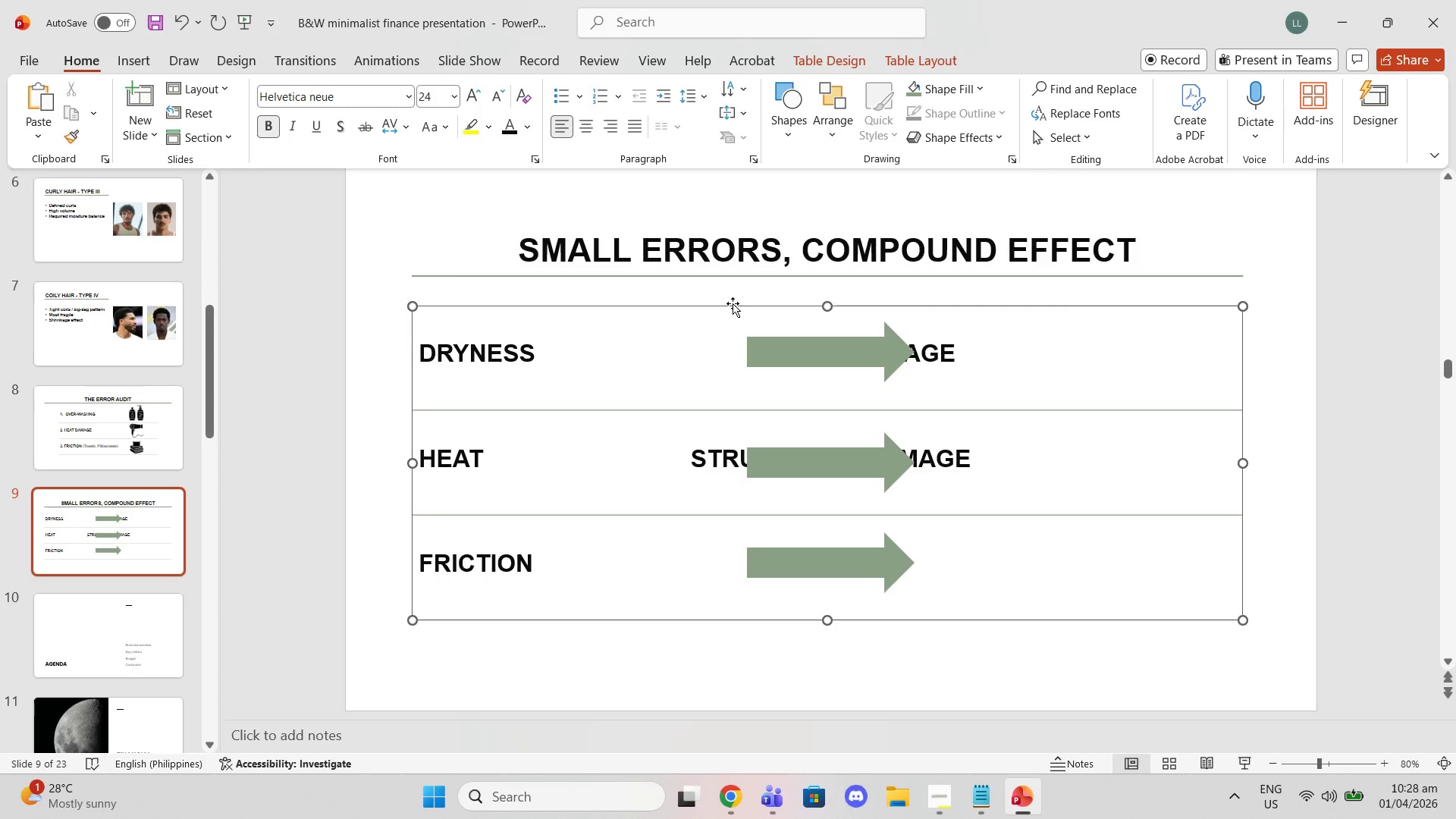 
left_click([733, 303])
 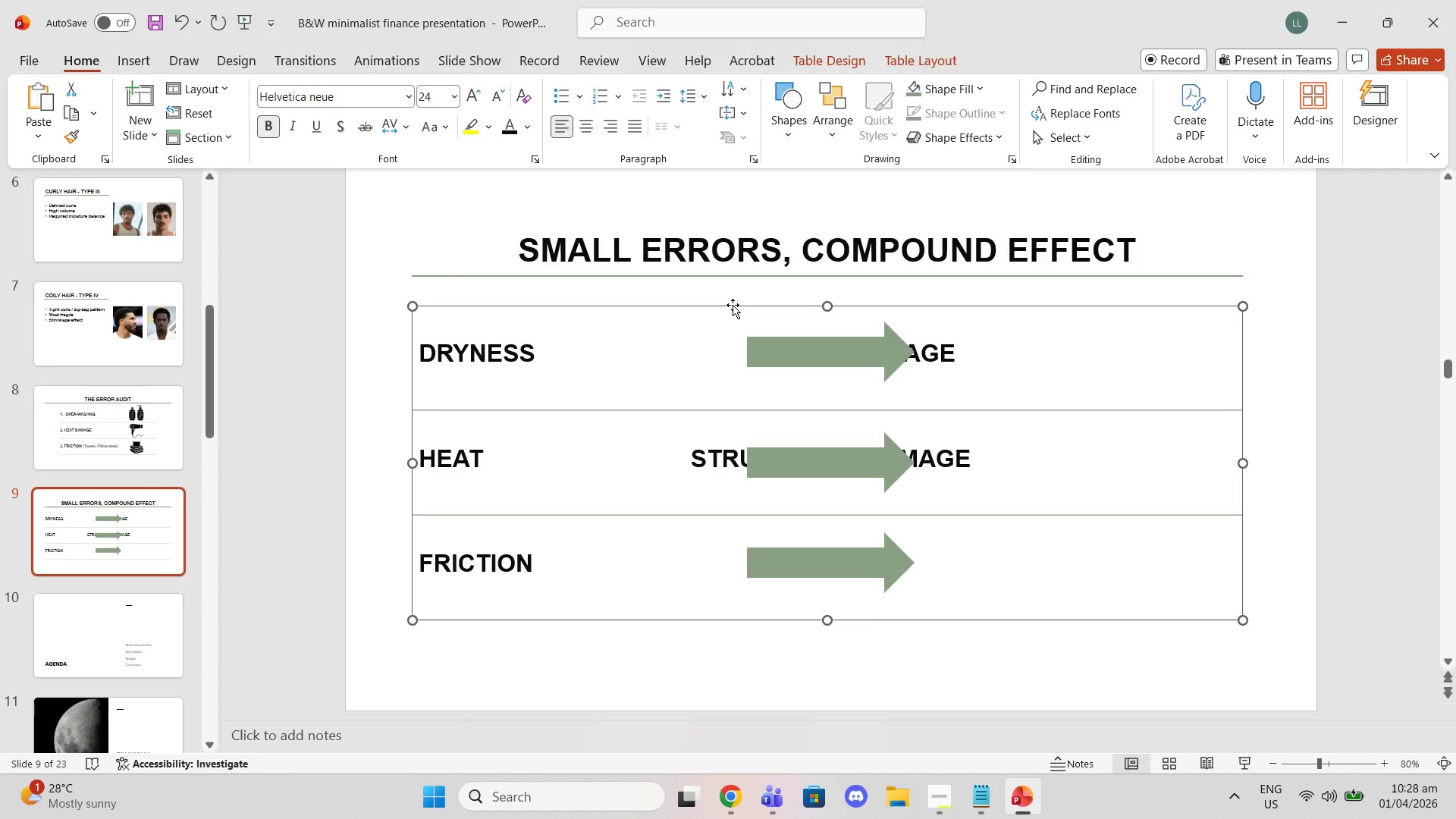 
key(Delete)
 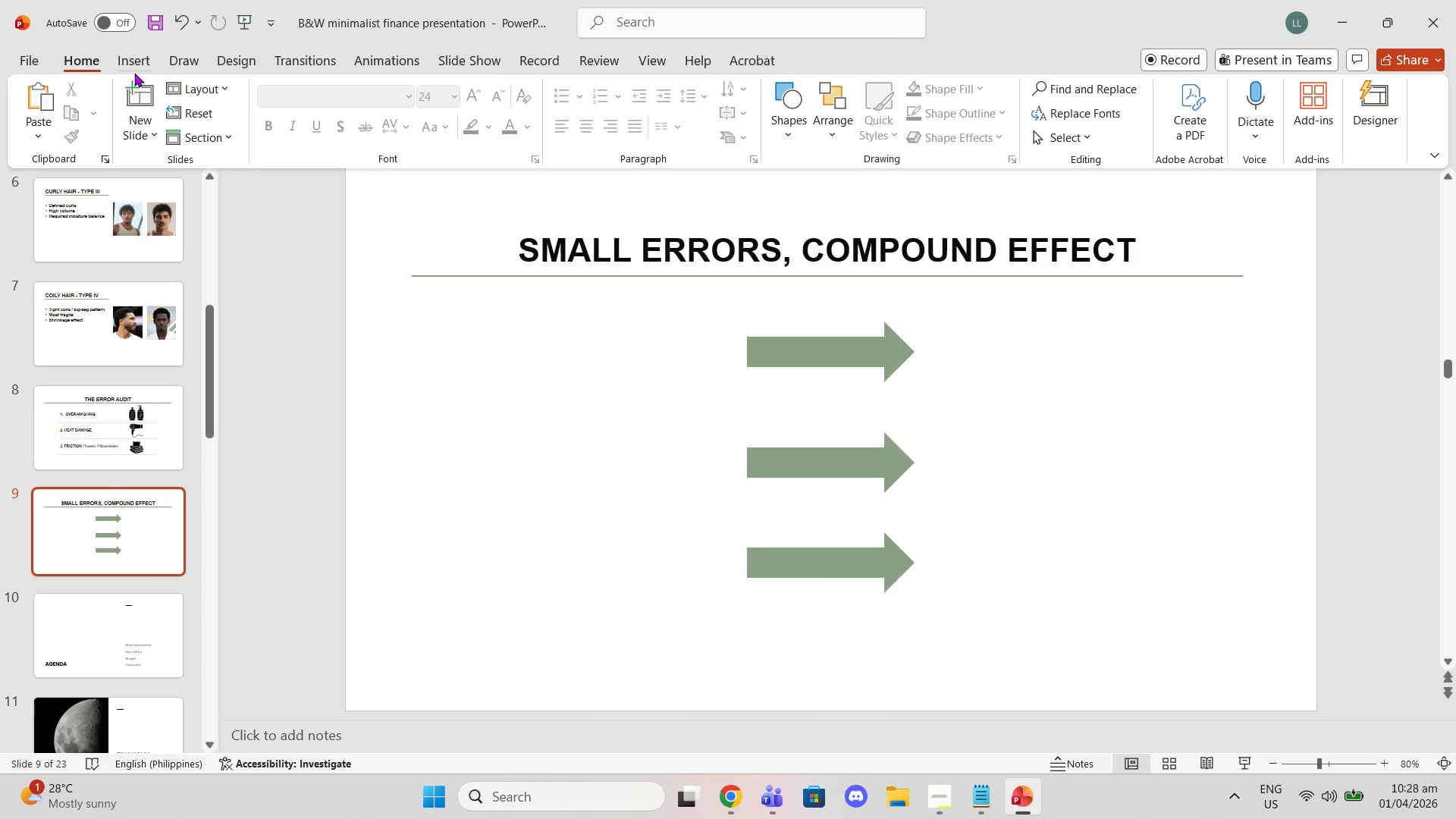 
left_click([132, 68])
 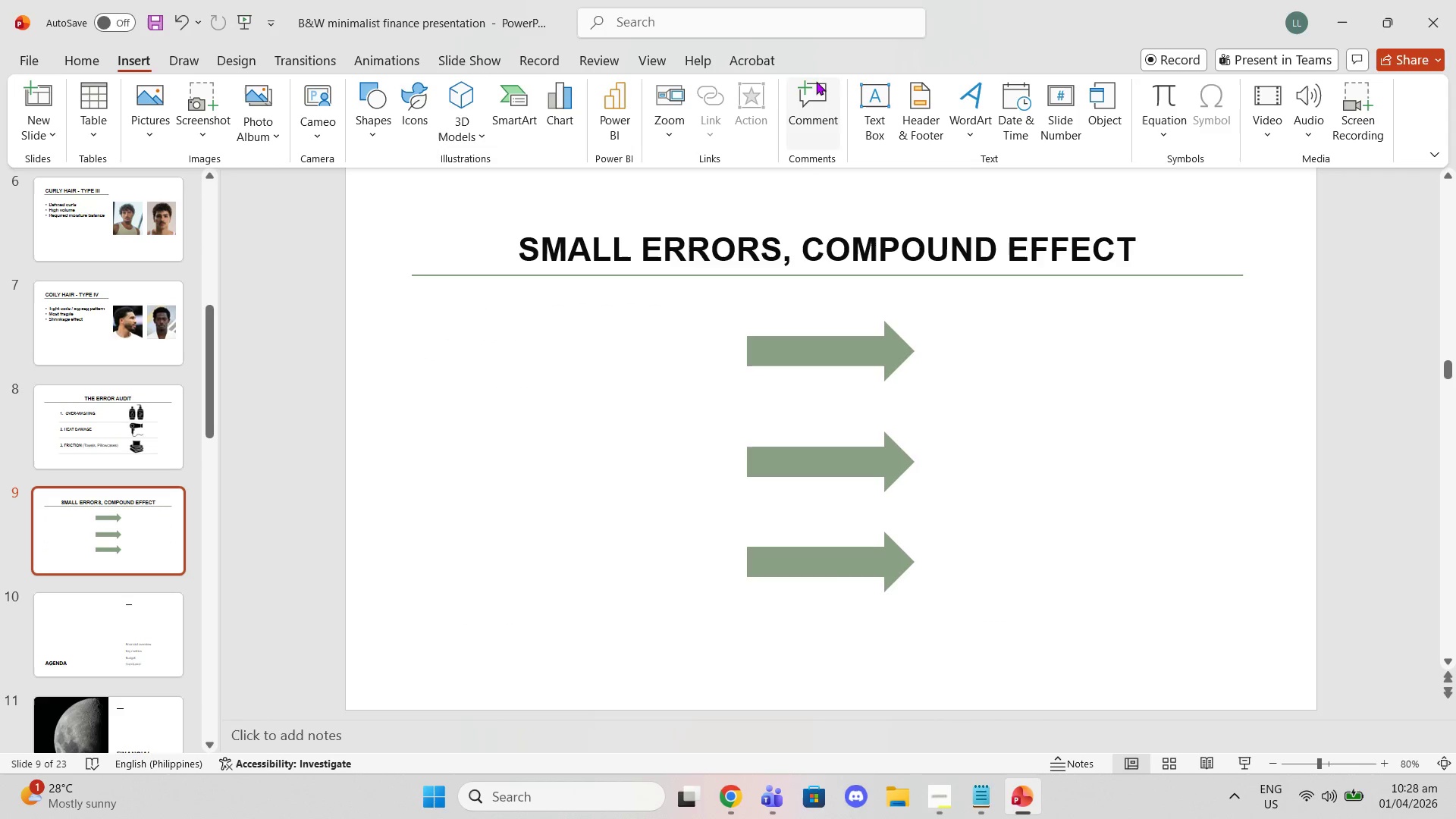 
left_click([874, 115])
 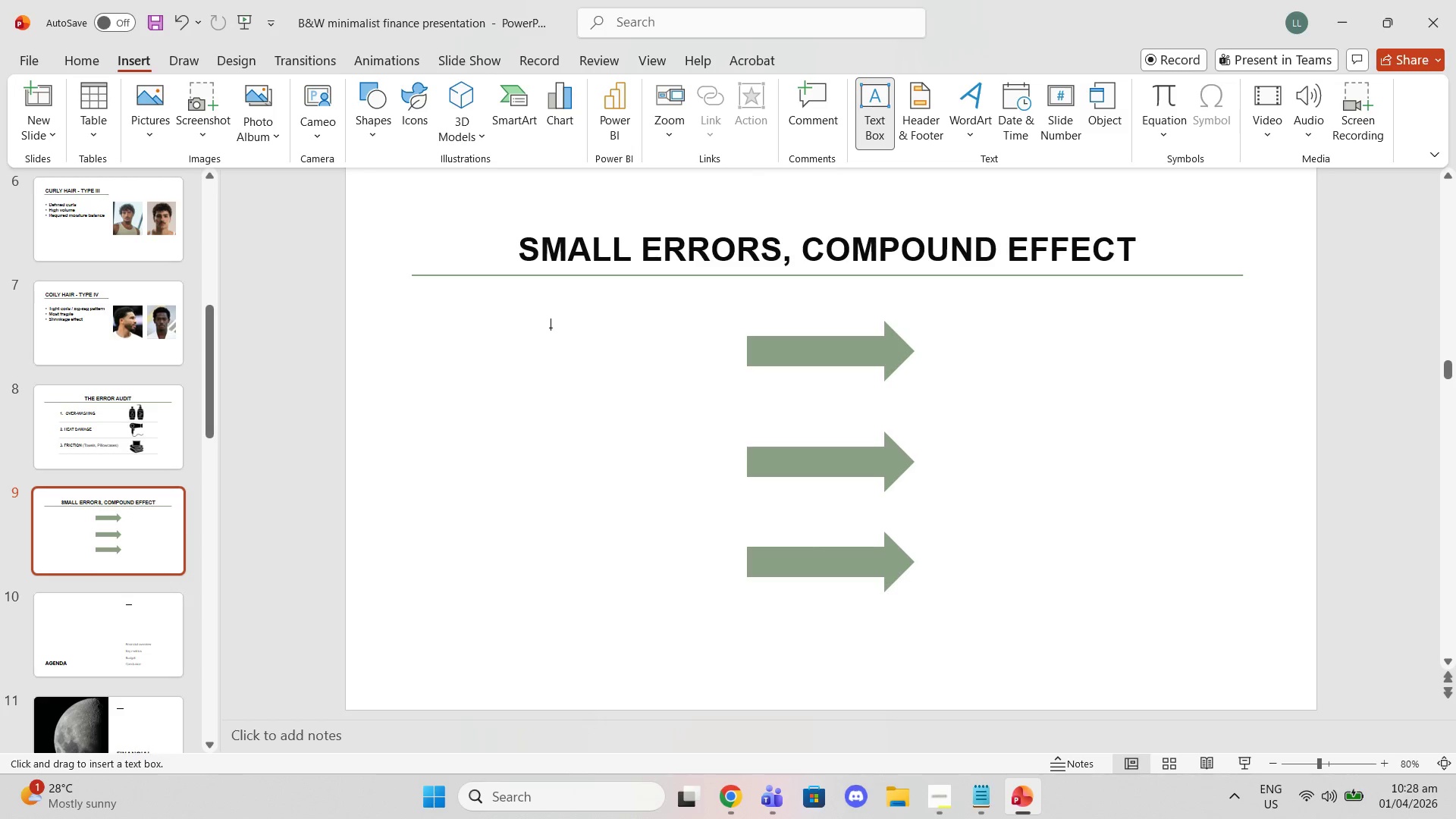 
left_click_drag(start_coordinate=[494, 319], to_coordinate=[719, 386])
 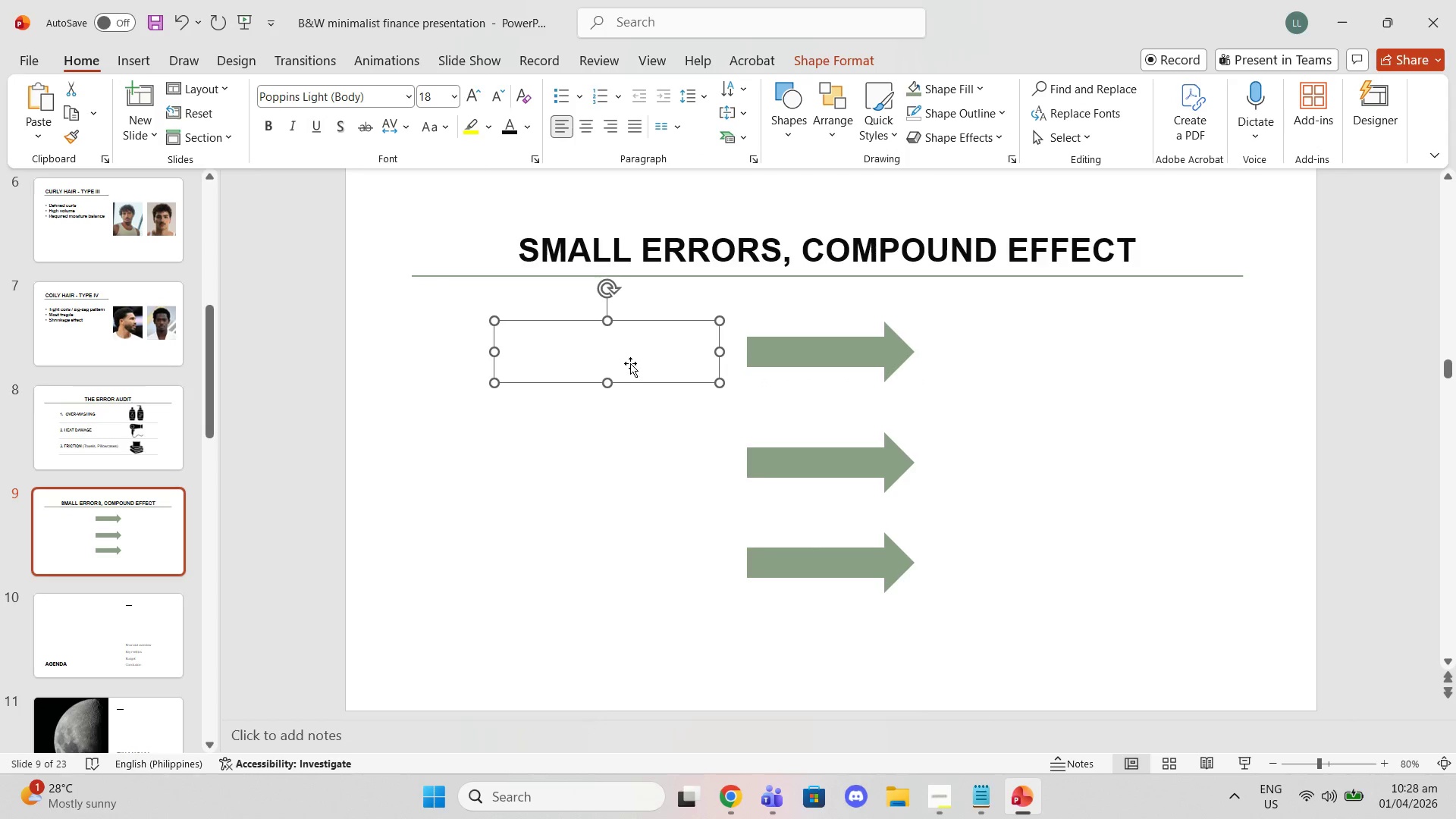 
left_click([554, 352])
 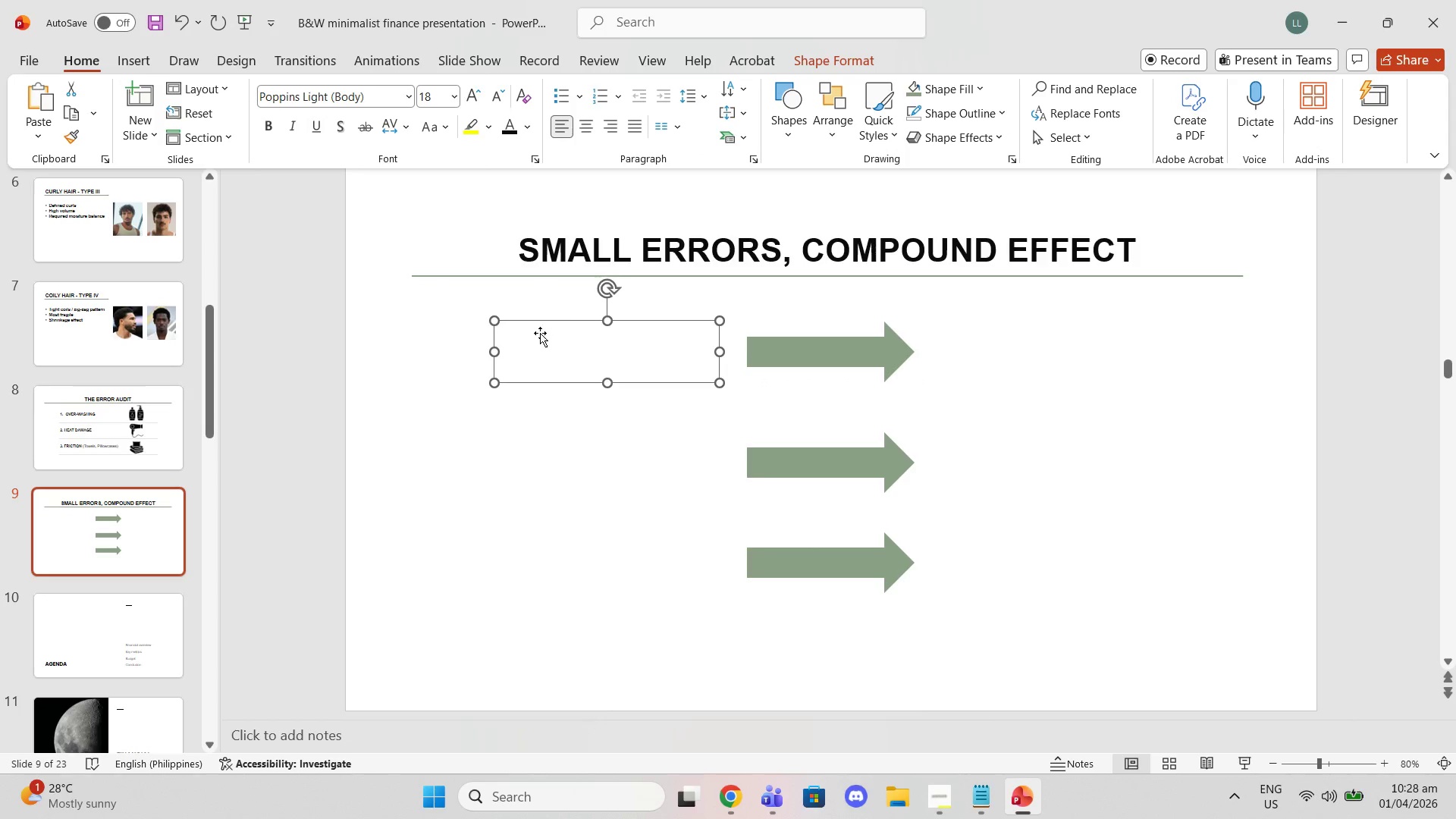 
left_click([539, 333])
 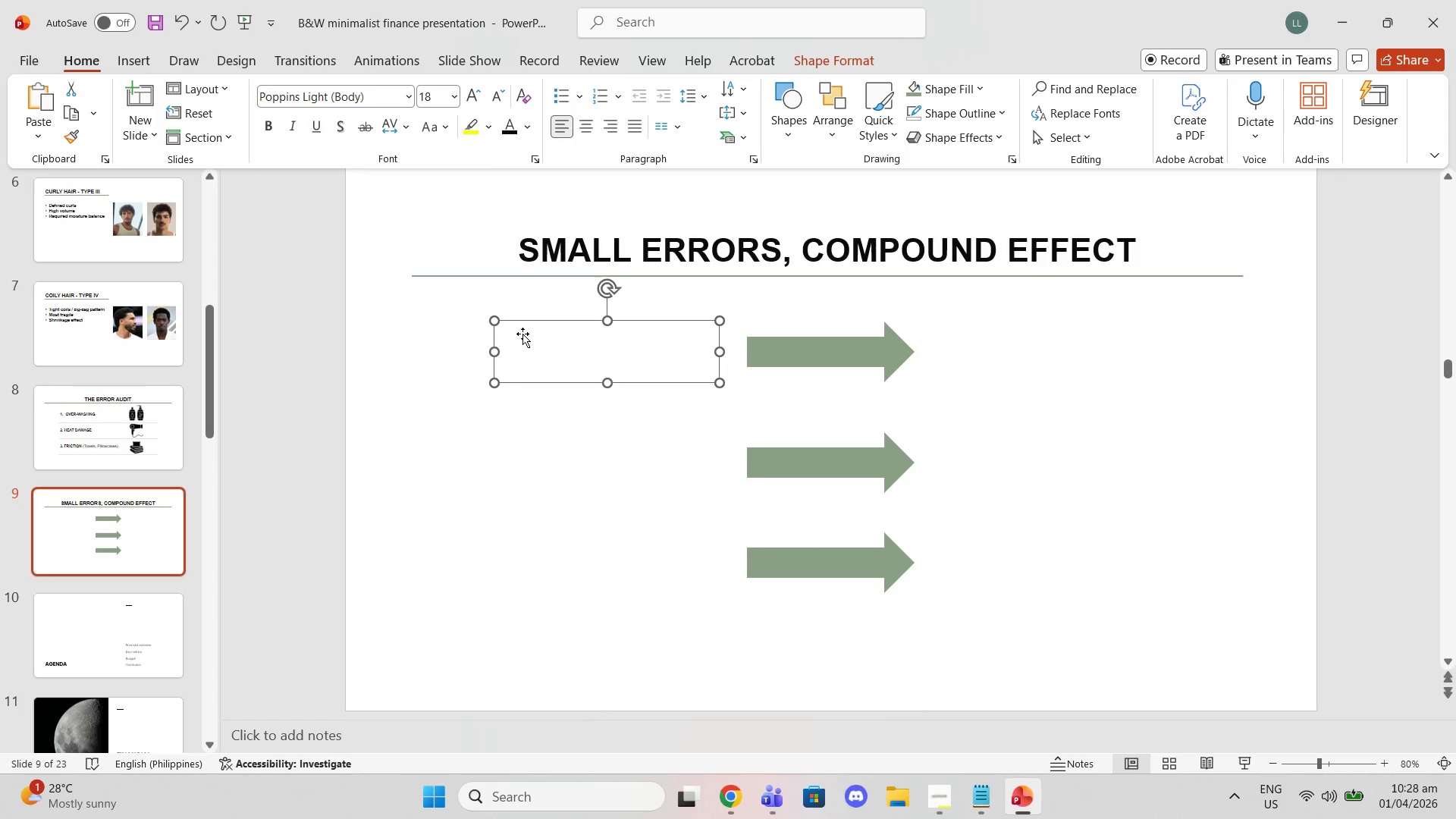 
left_click([522, 334])
 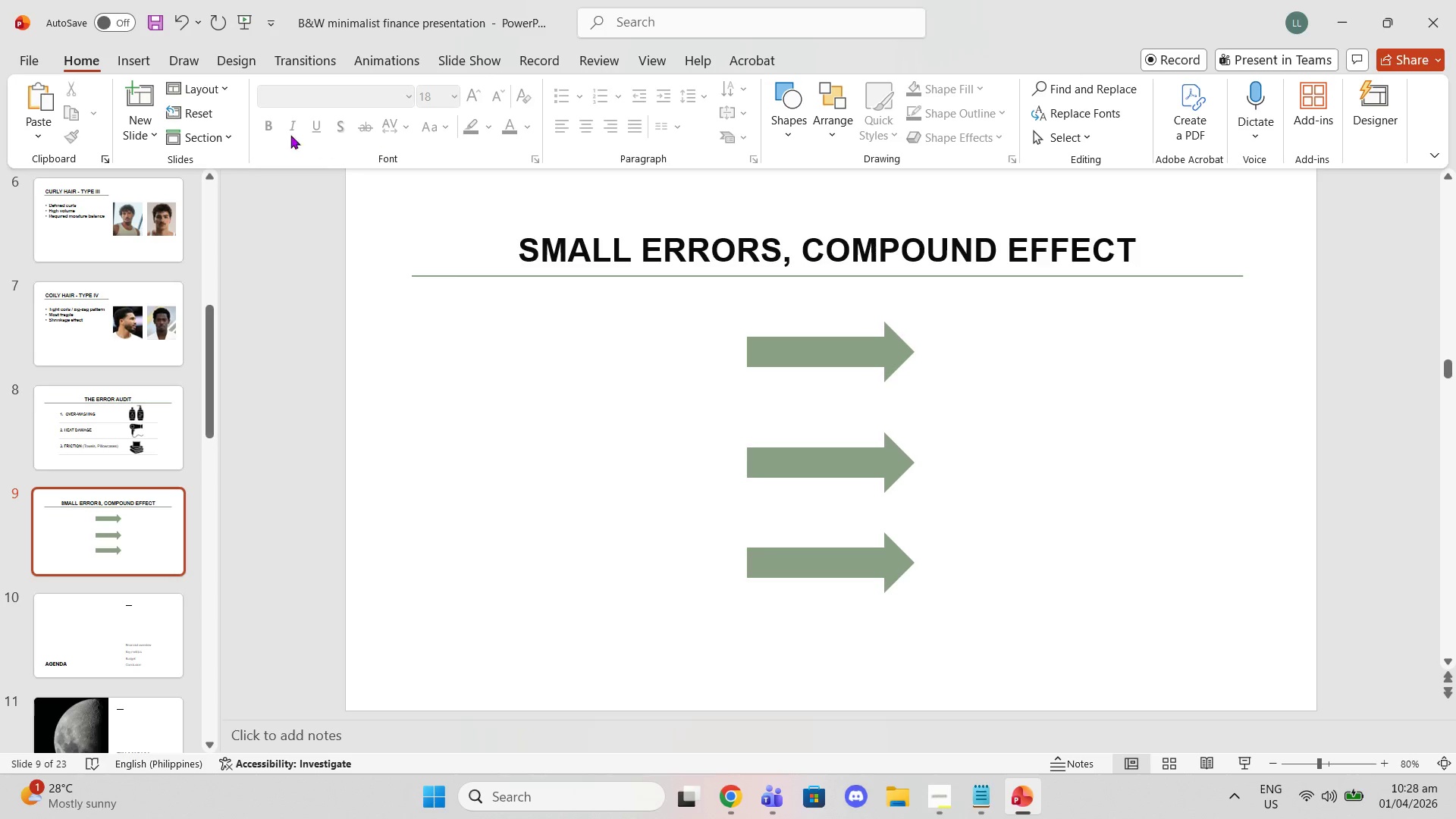 
wait(5.16)
 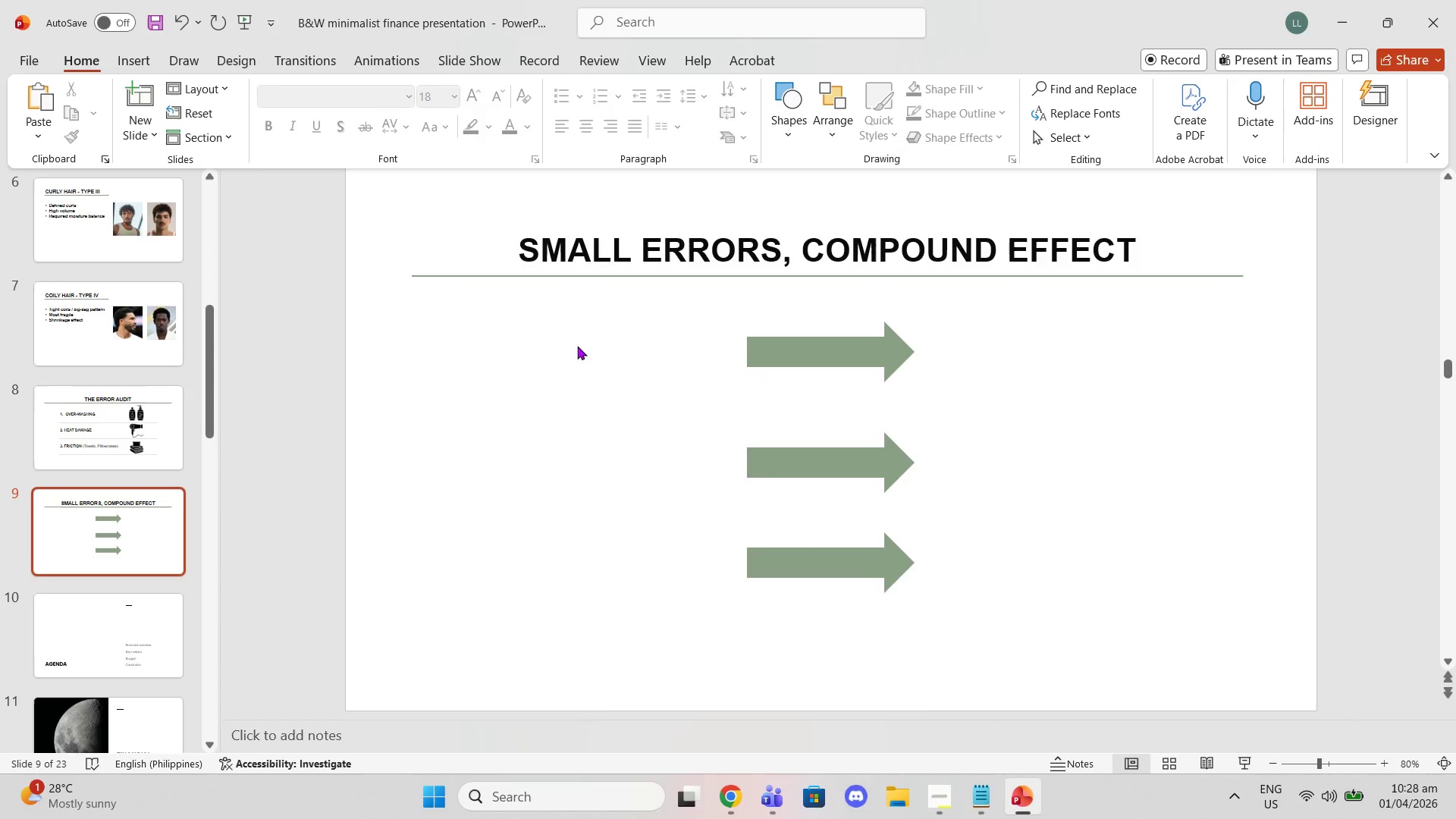 
left_click([150, 60])
 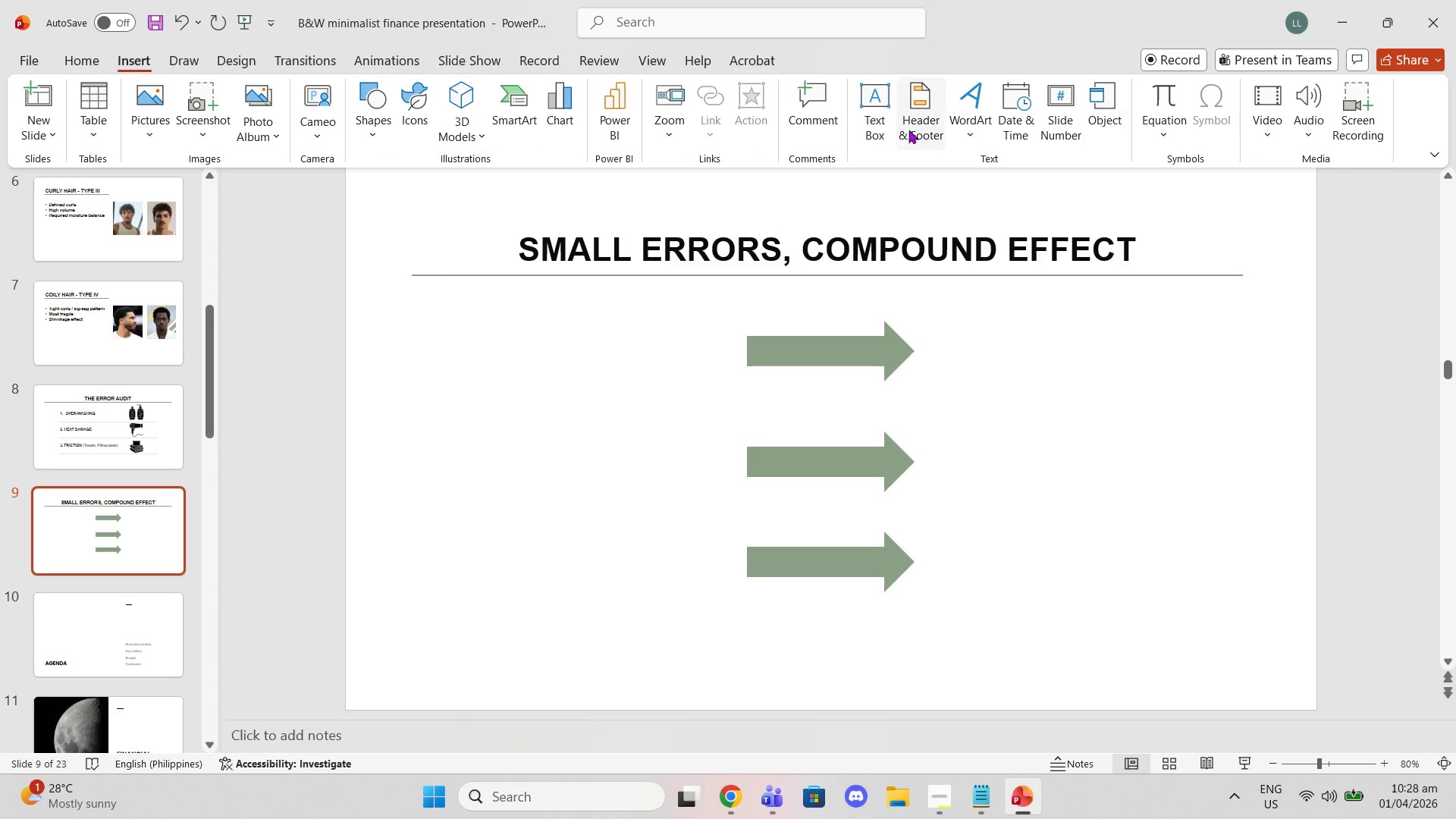 
left_click([886, 130])
 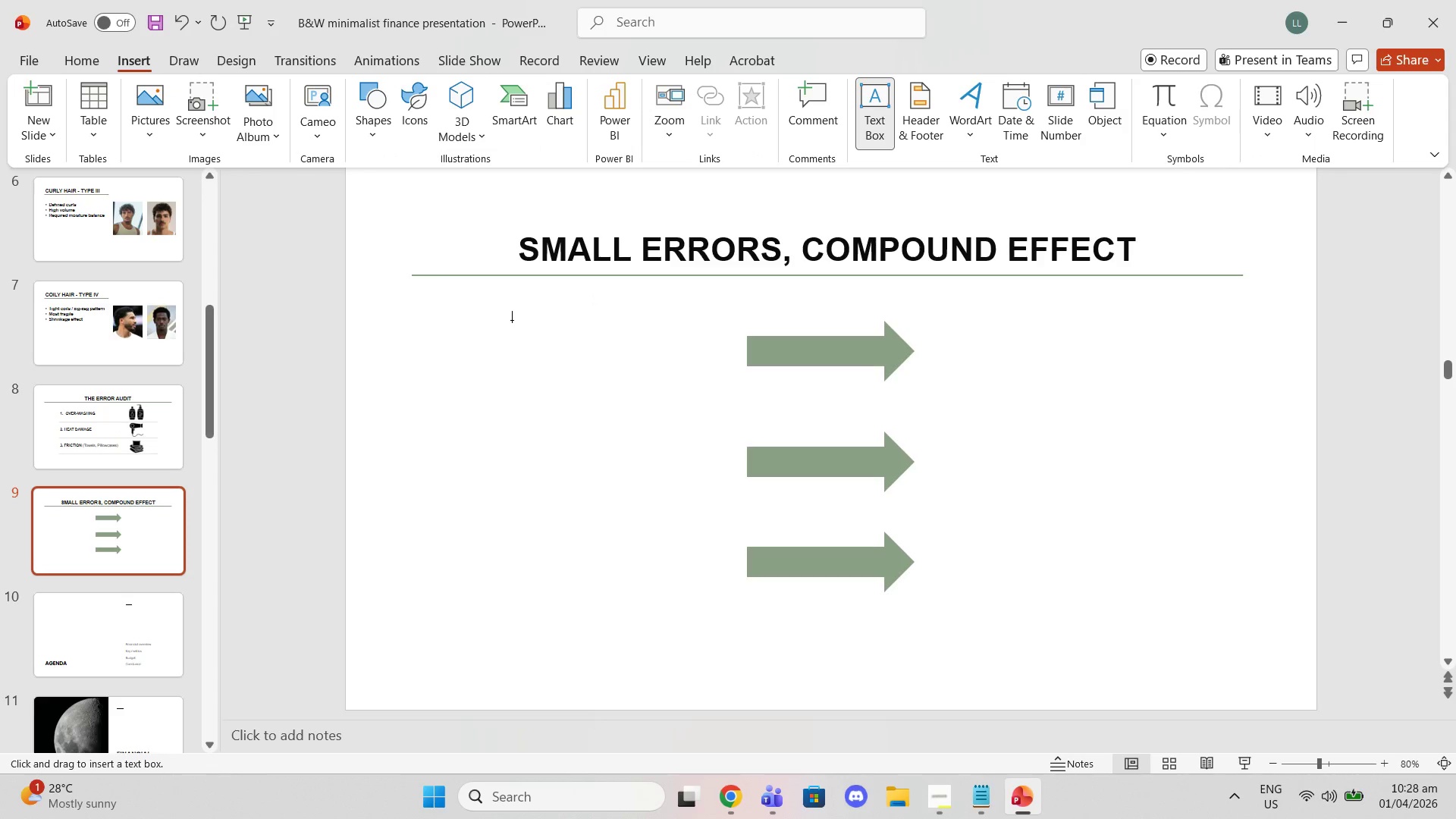 
left_click_drag(start_coordinate=[513, 321], to_coordinate=[716, 378])
 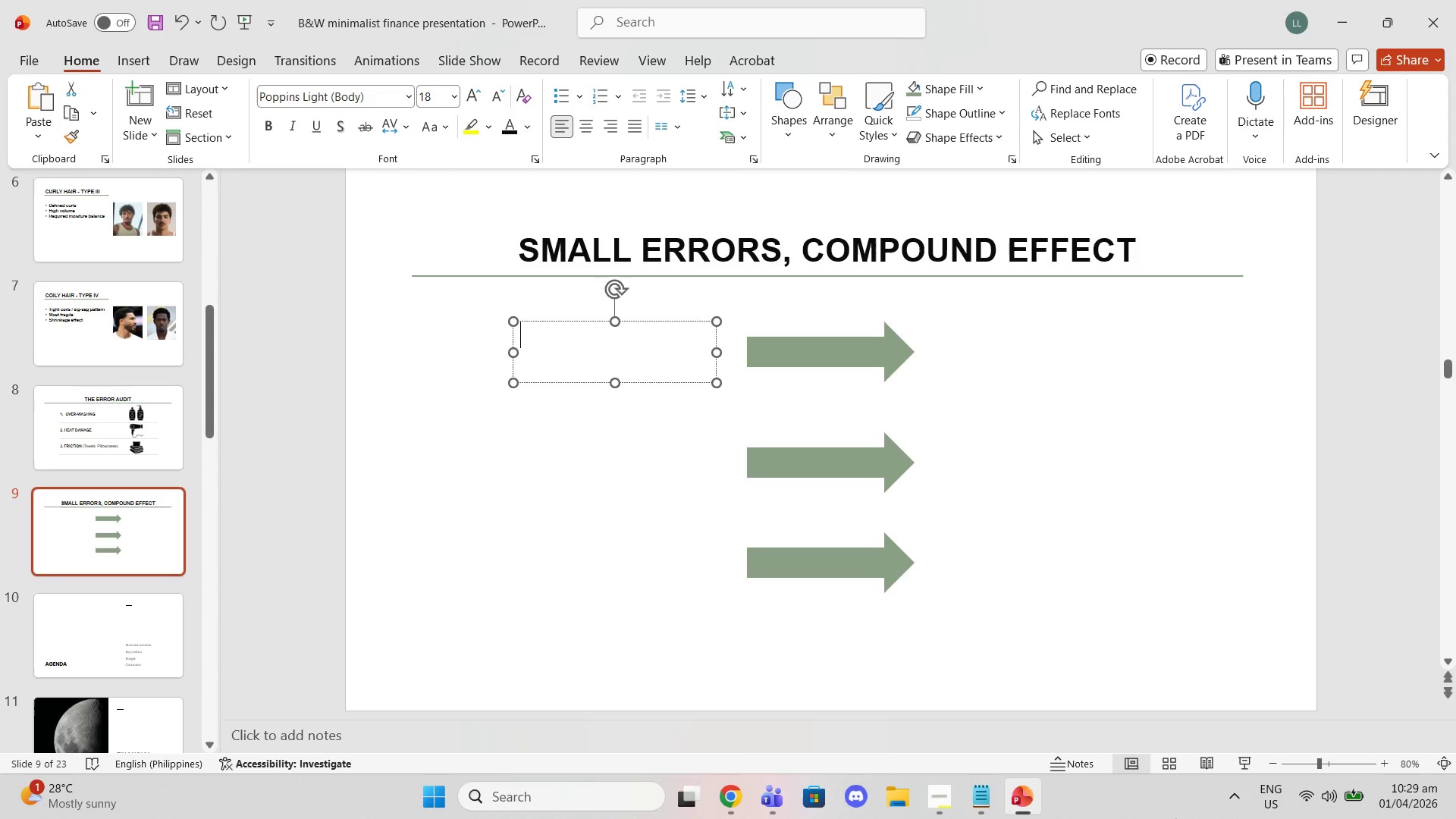 
left_click([984, 795])
 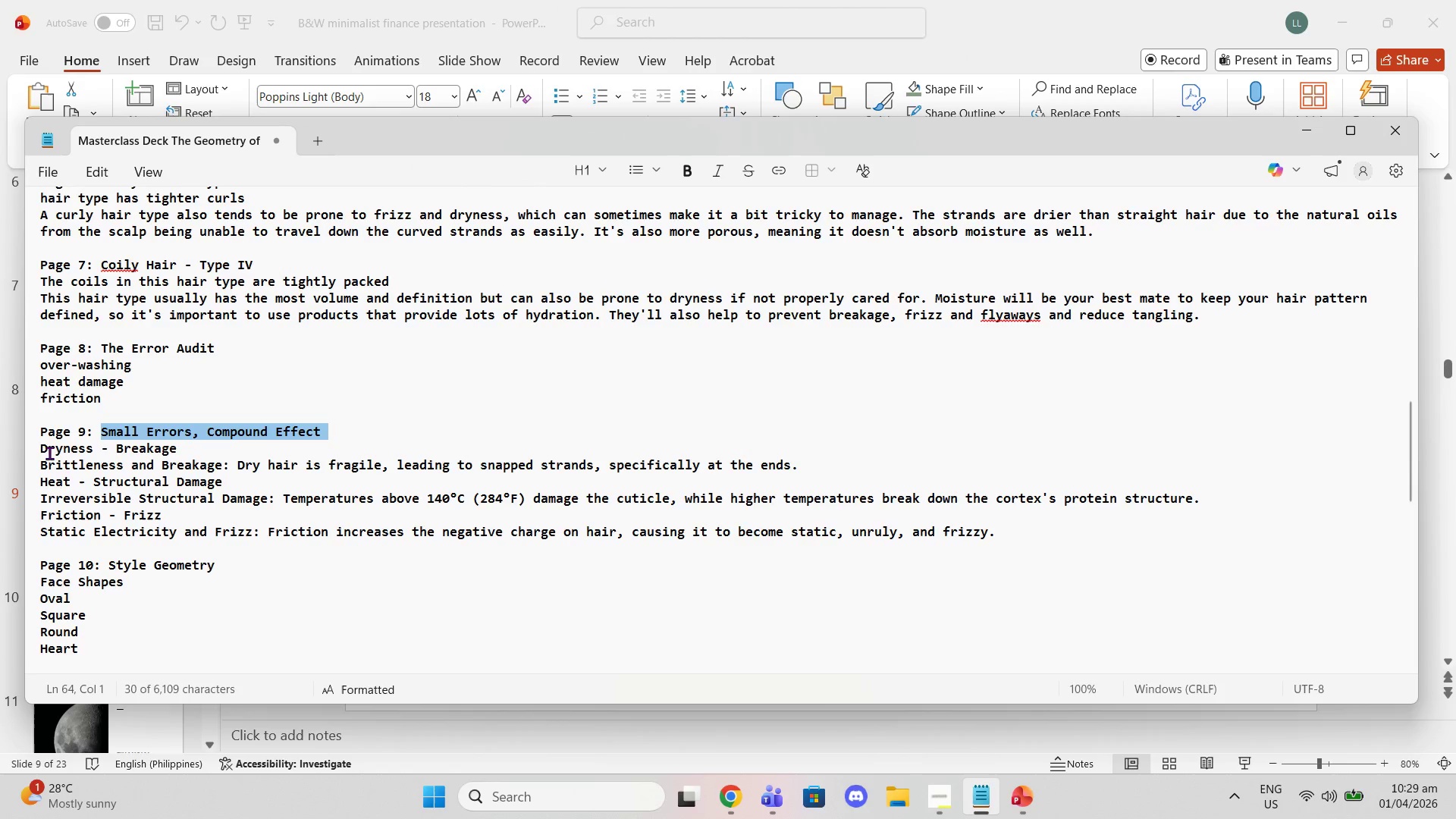 
left_click_drag(start_coordinate=[40, 446], to_coordinate=[91, 449])
 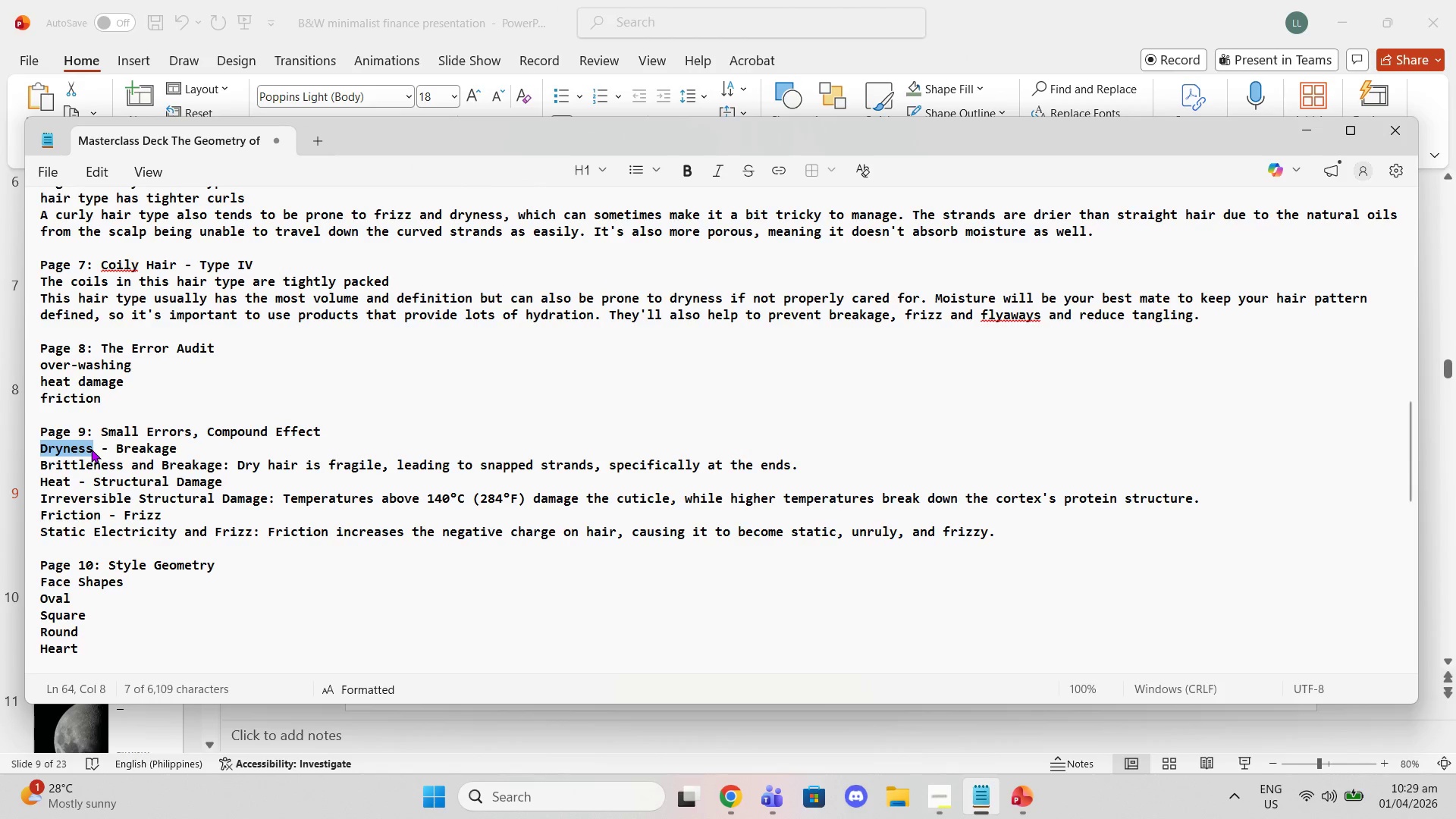 
key(Control+C)
 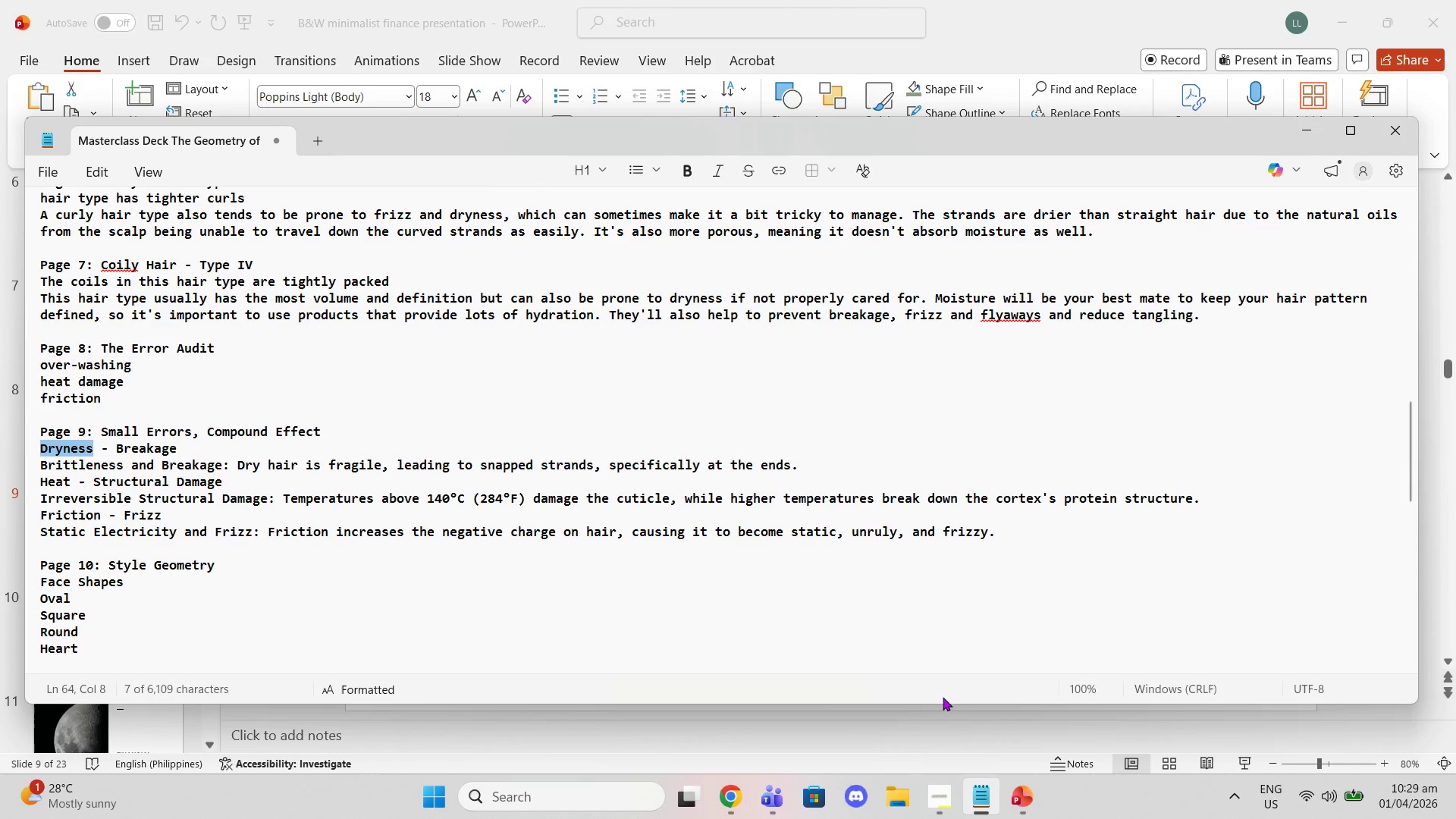 
left_click([931, 714])
 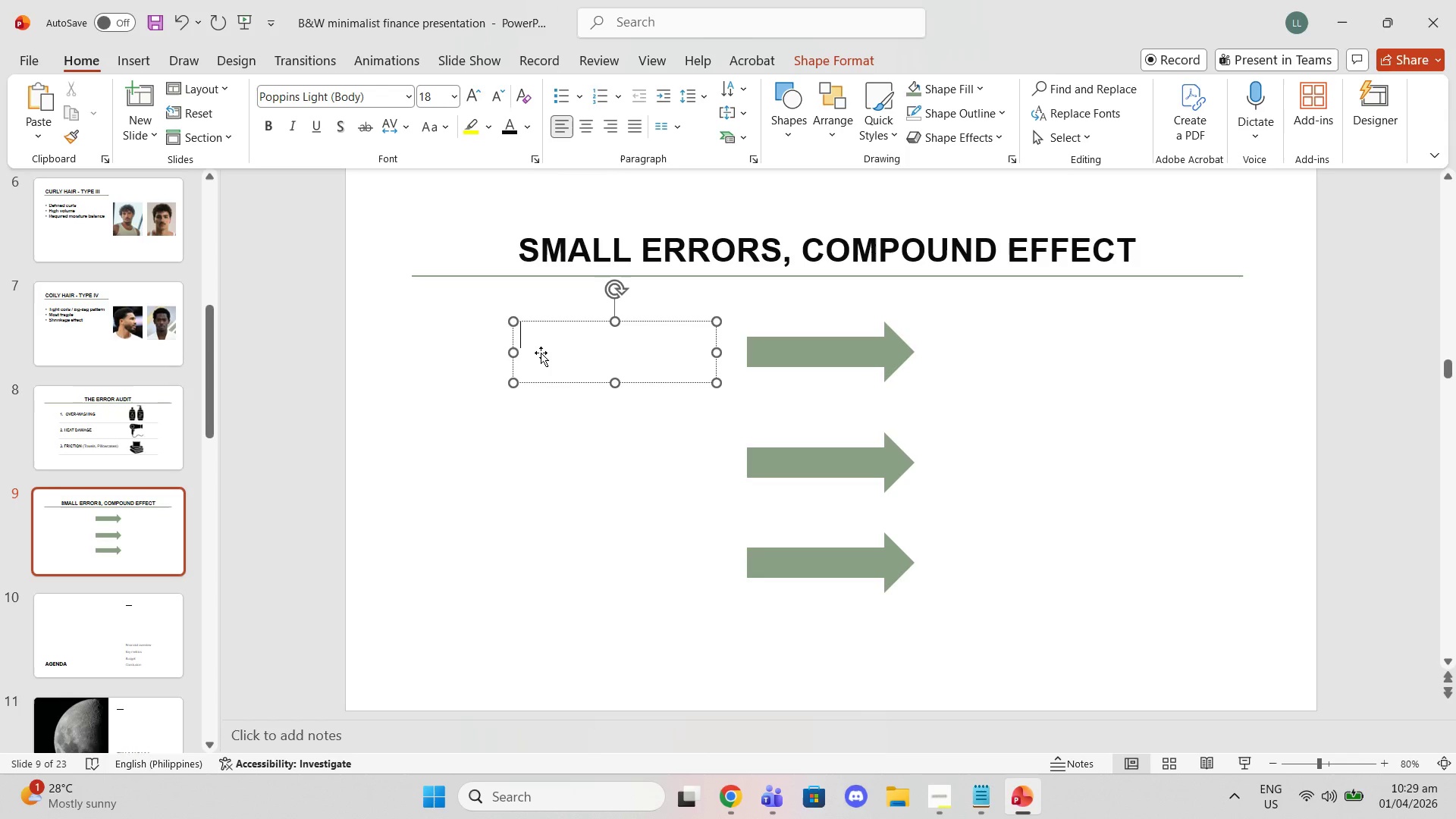 
key(Control+Shift+ShiftLeft)
 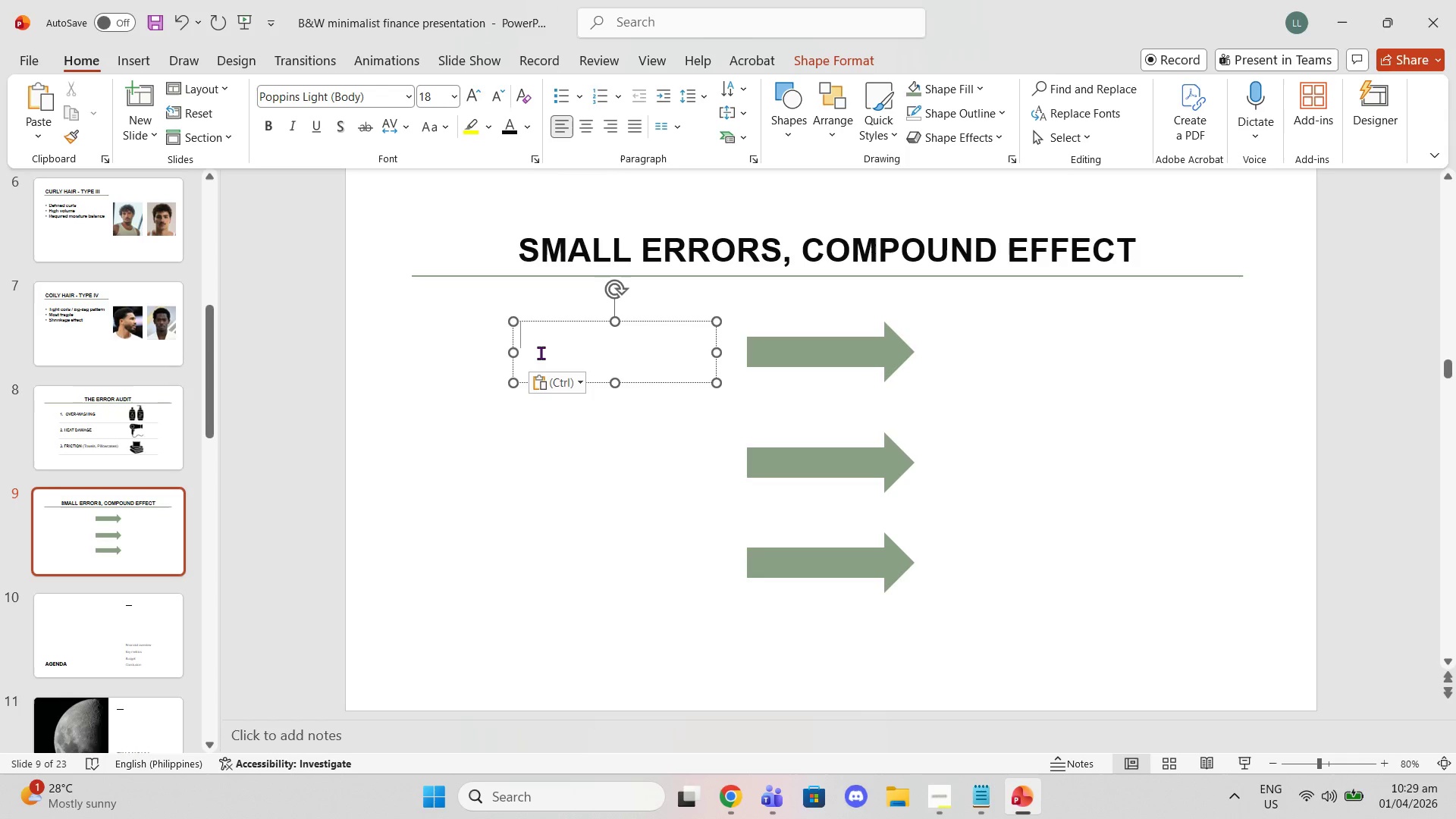 
key(Control+V)
 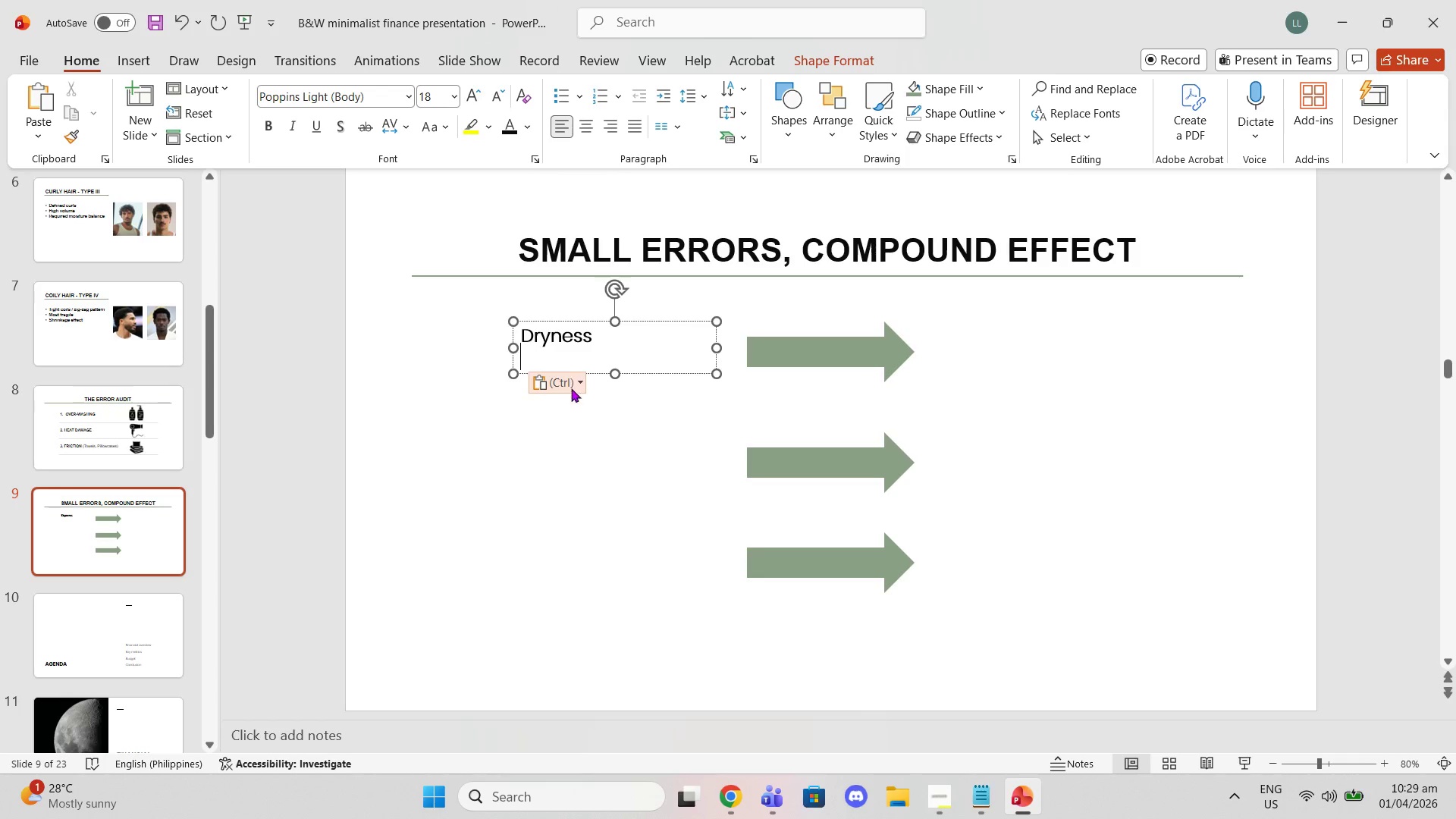 
left_click([571, 389])
 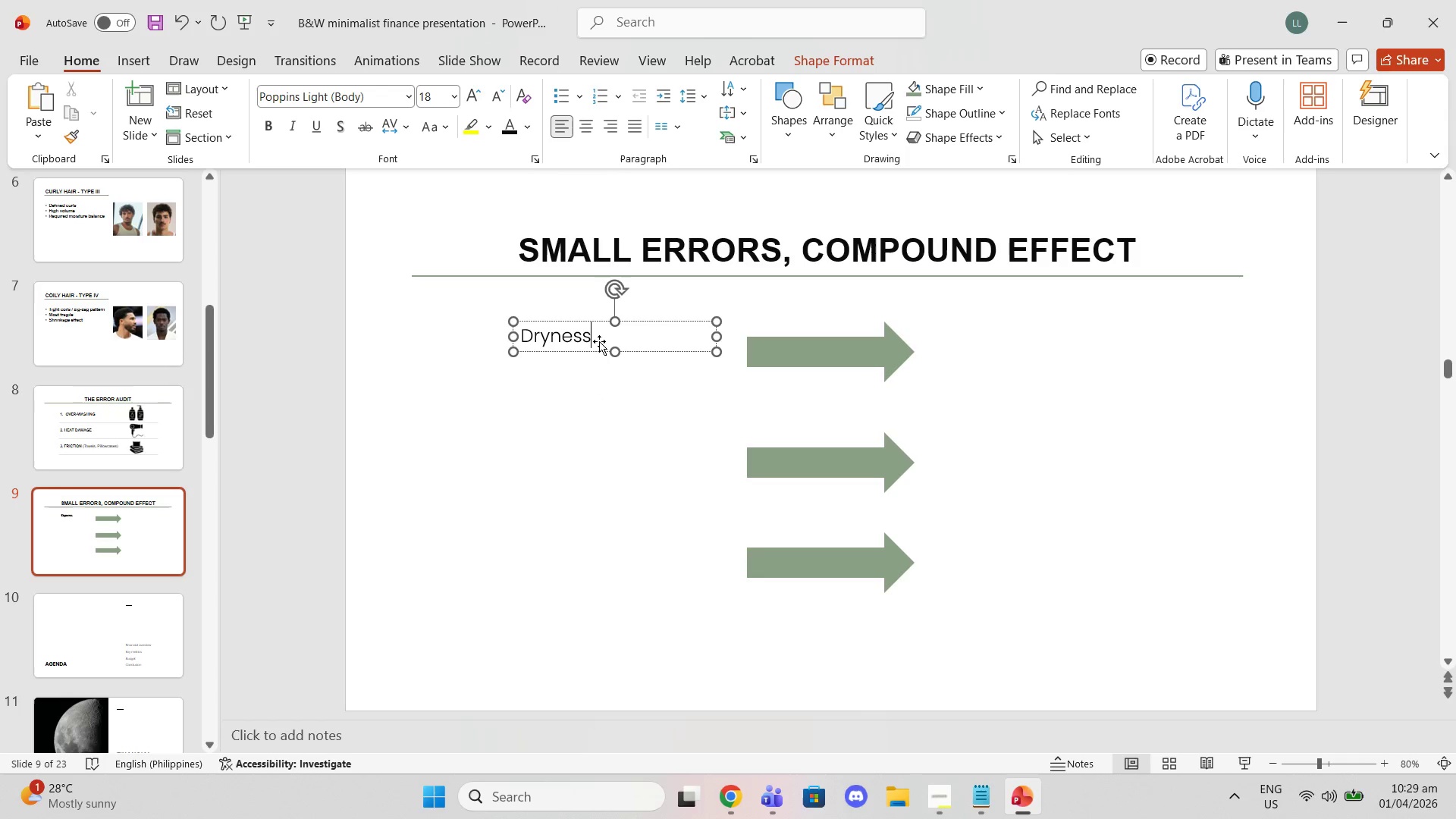 
left_click_drag(start_coordinate=[599, 329], to_coordinate=[560, 330])
 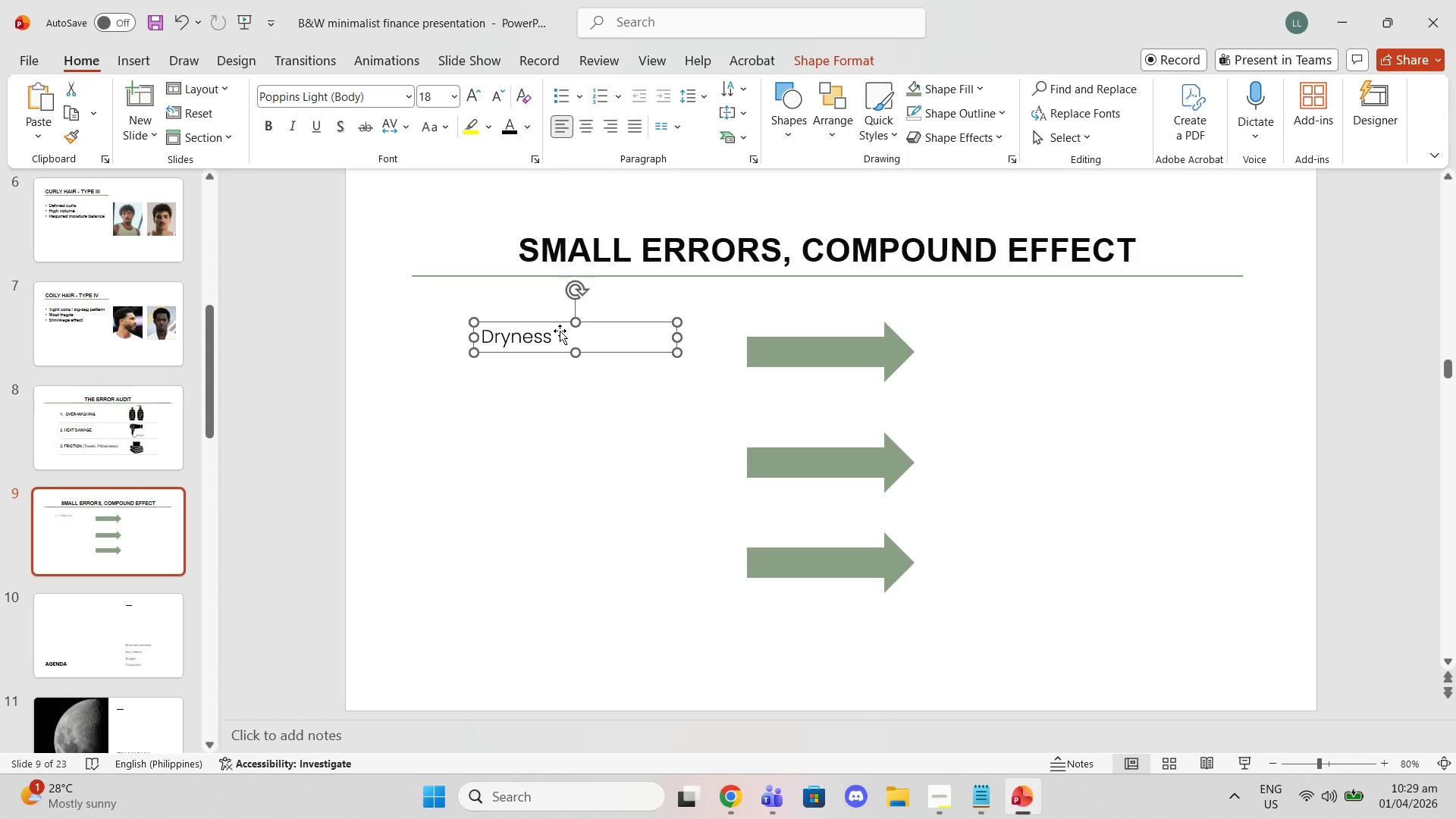 
key(Control+Z)
 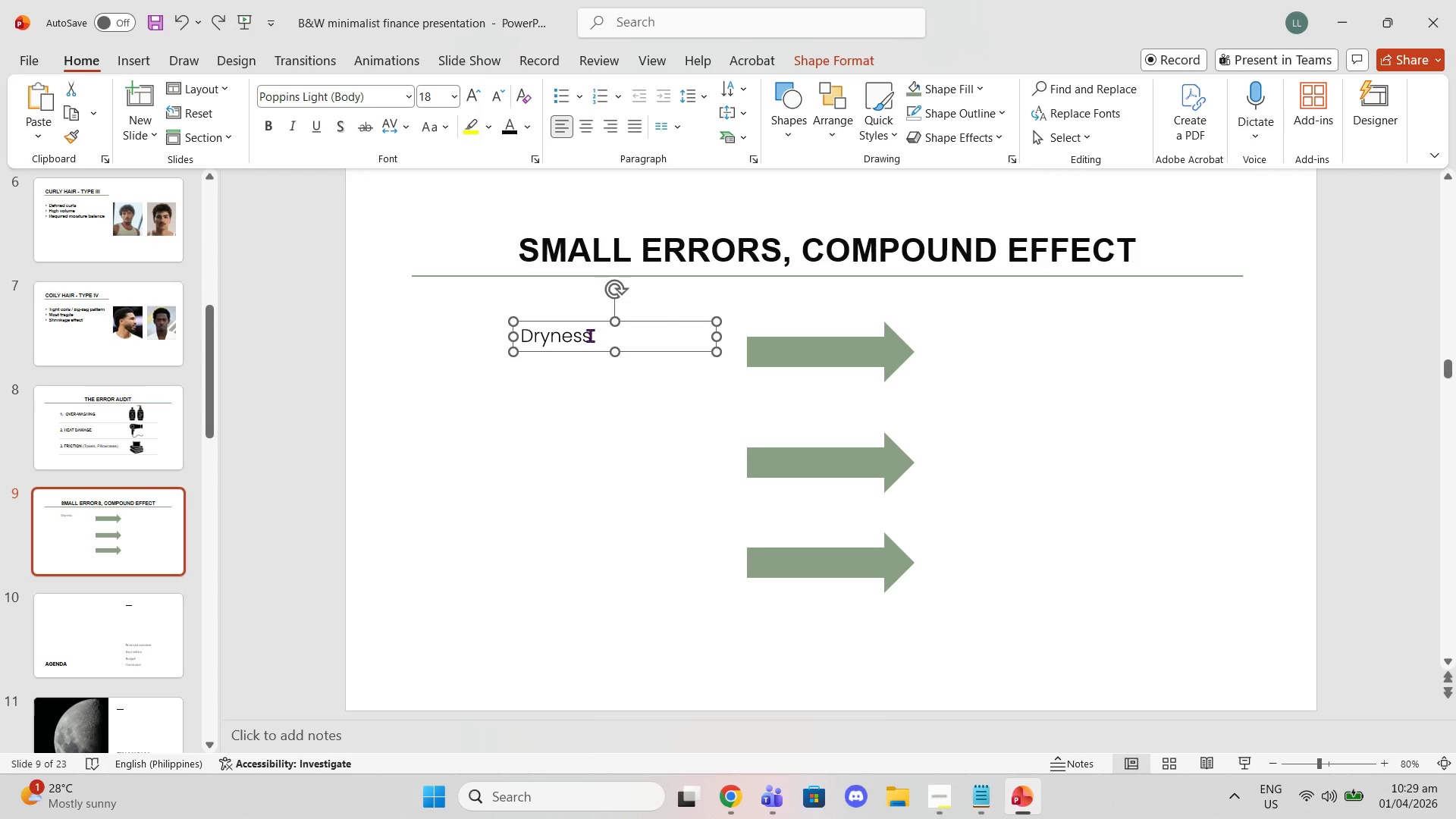 
left_click_drag(start_coordinate=[590, 335], to_coordinate=[535, 335])
 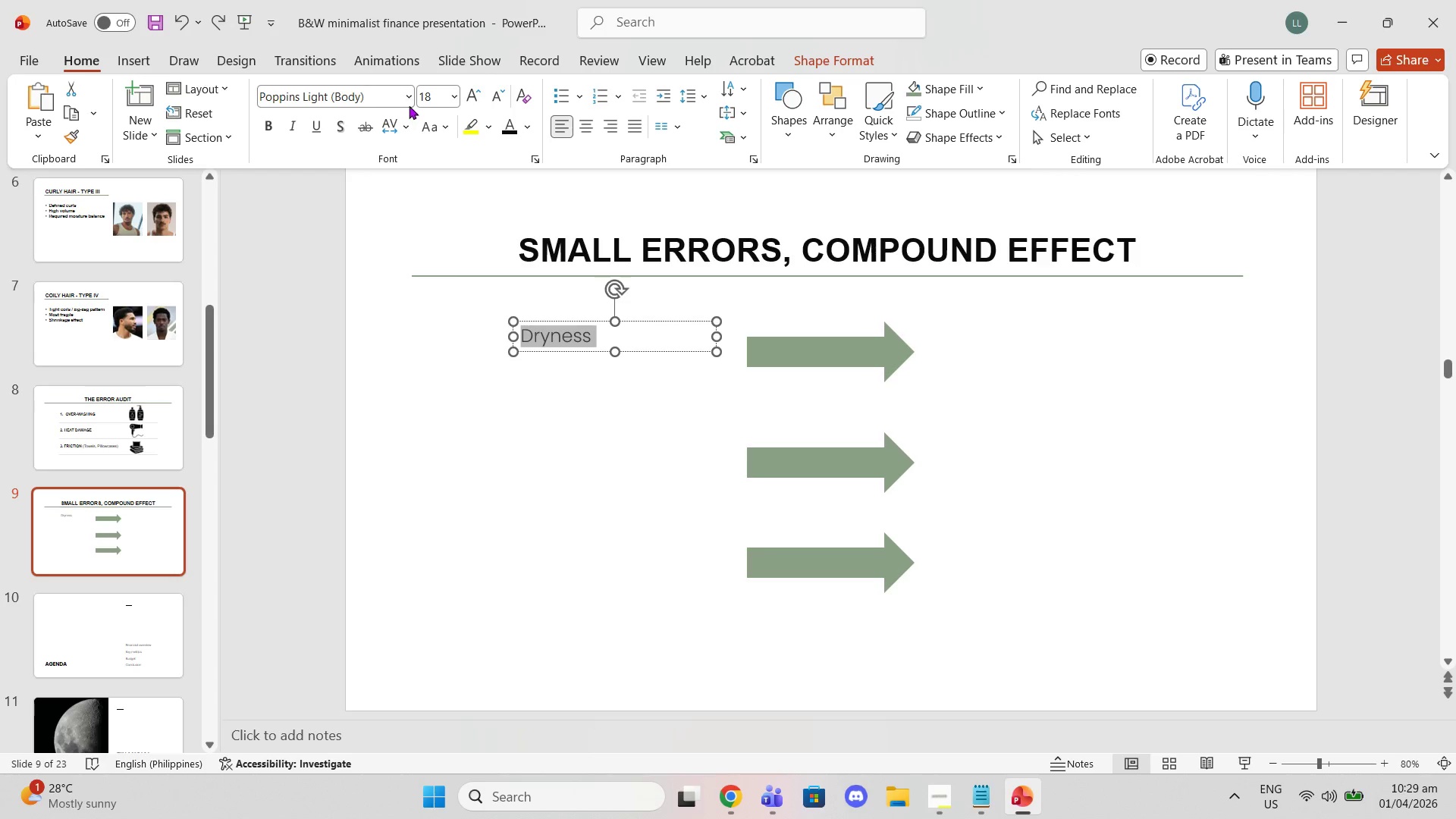 
left_click([404, 99])
 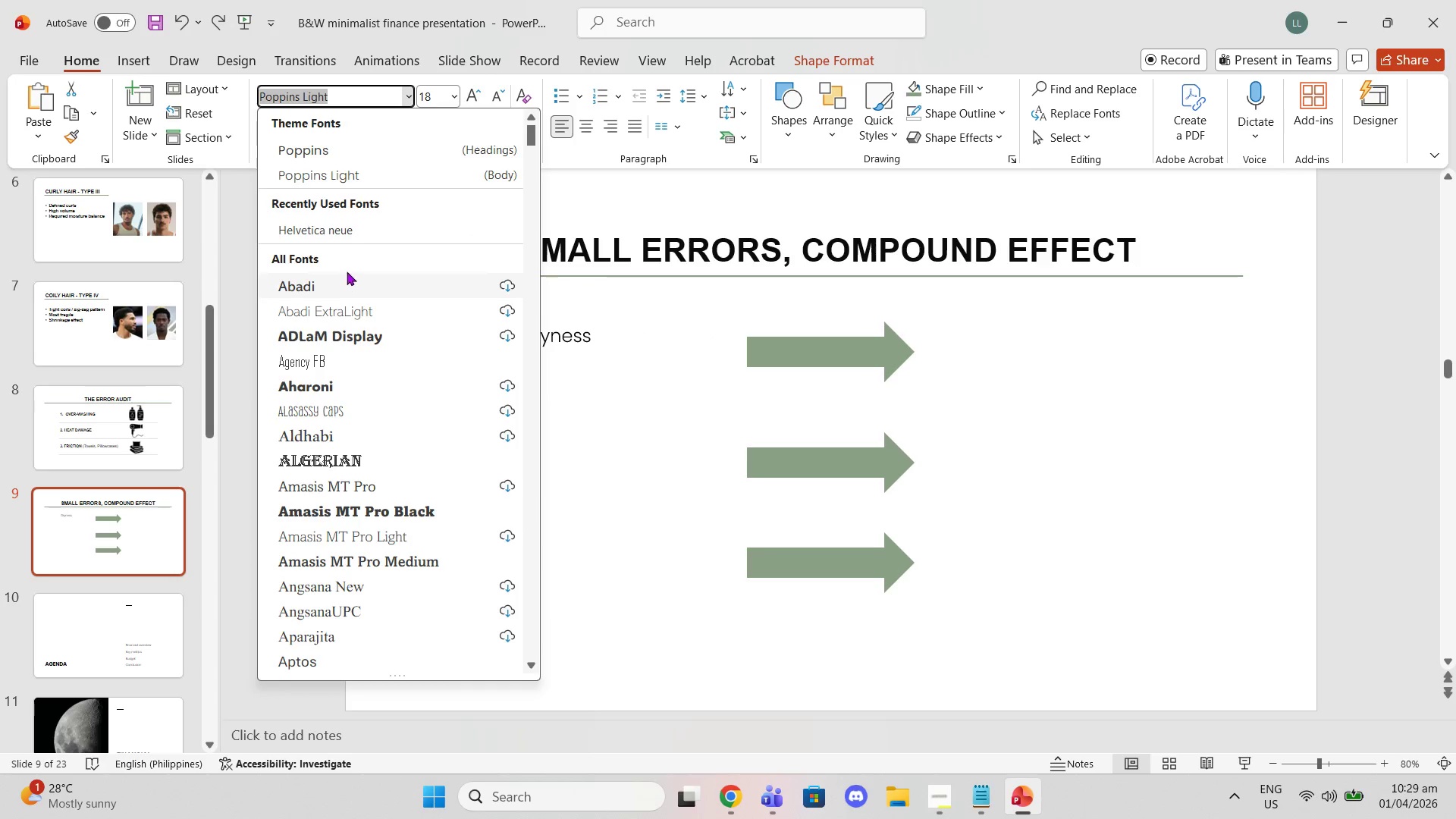 
left_click([342, 232])
 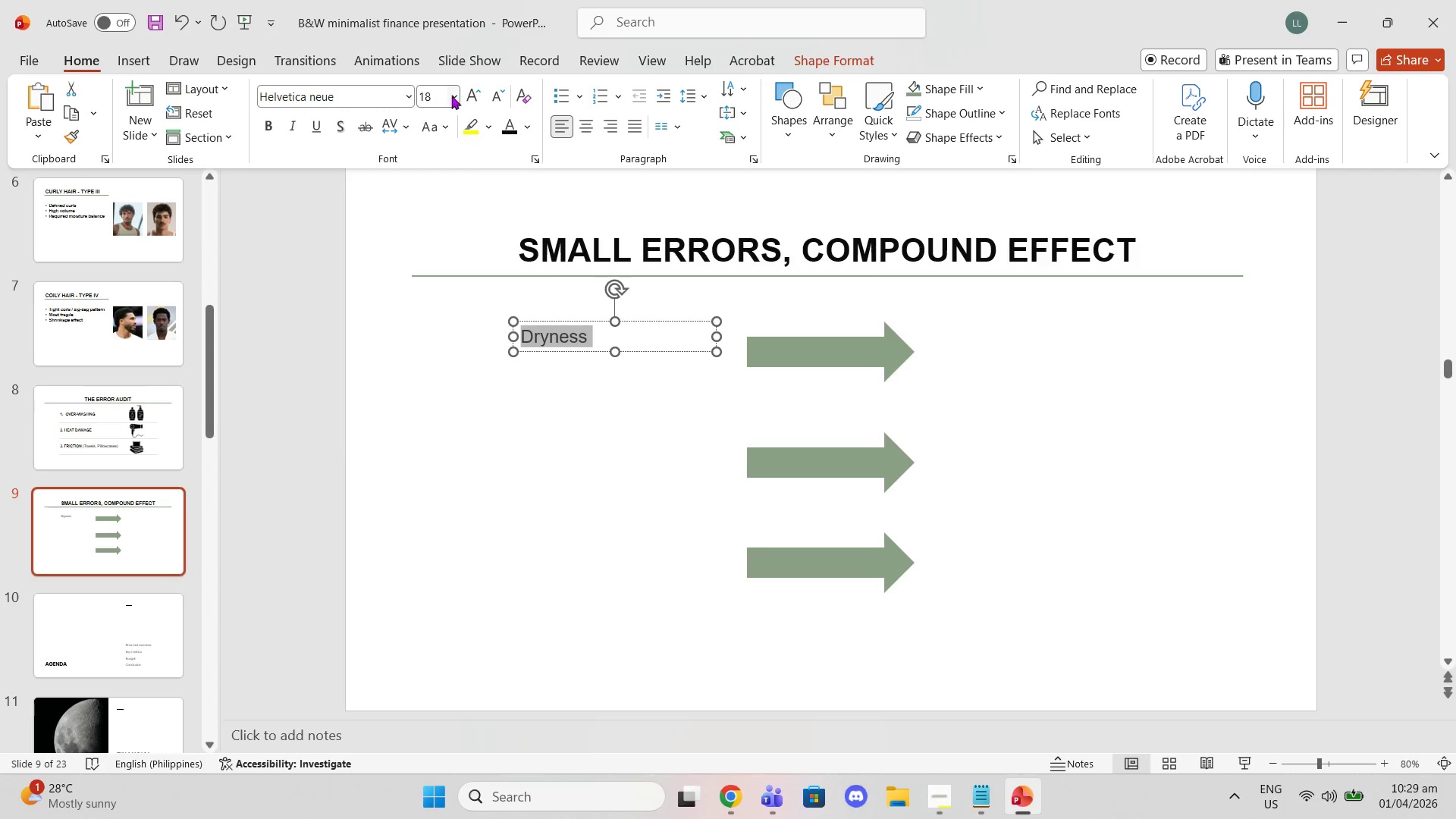 
left_click([455, 95])
 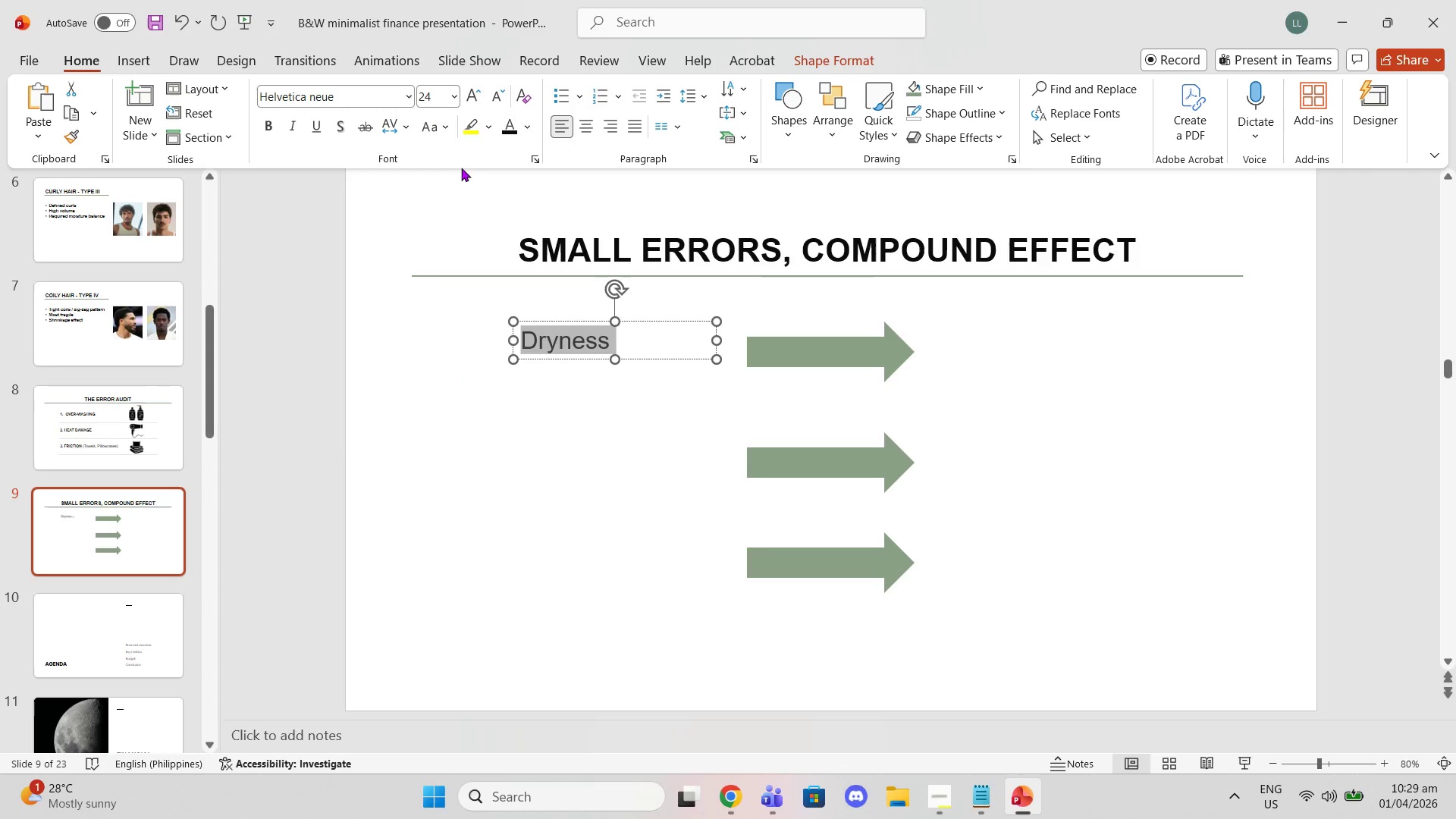 
left_click([503, 134])
 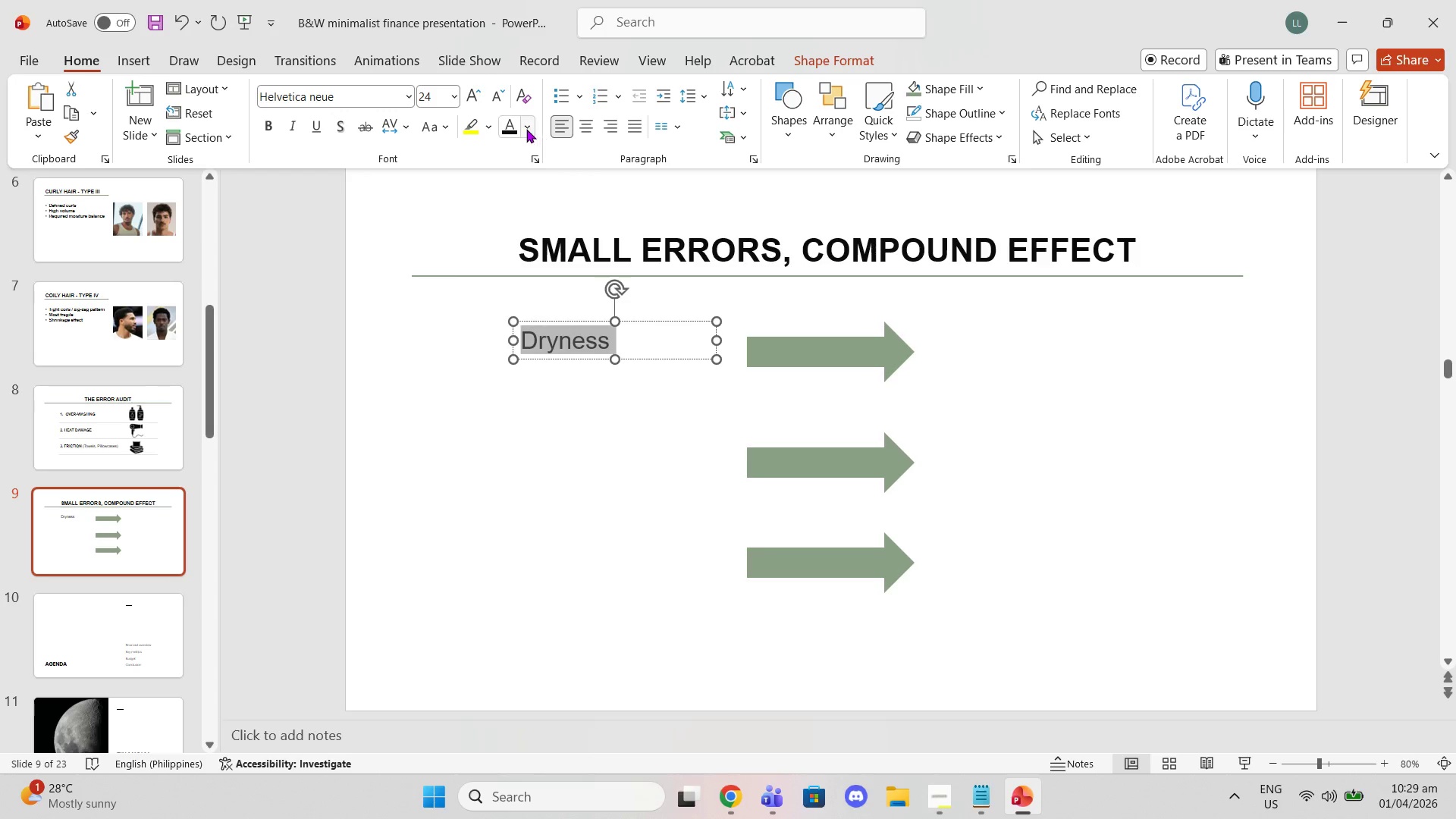 
left_click([526, 129])
 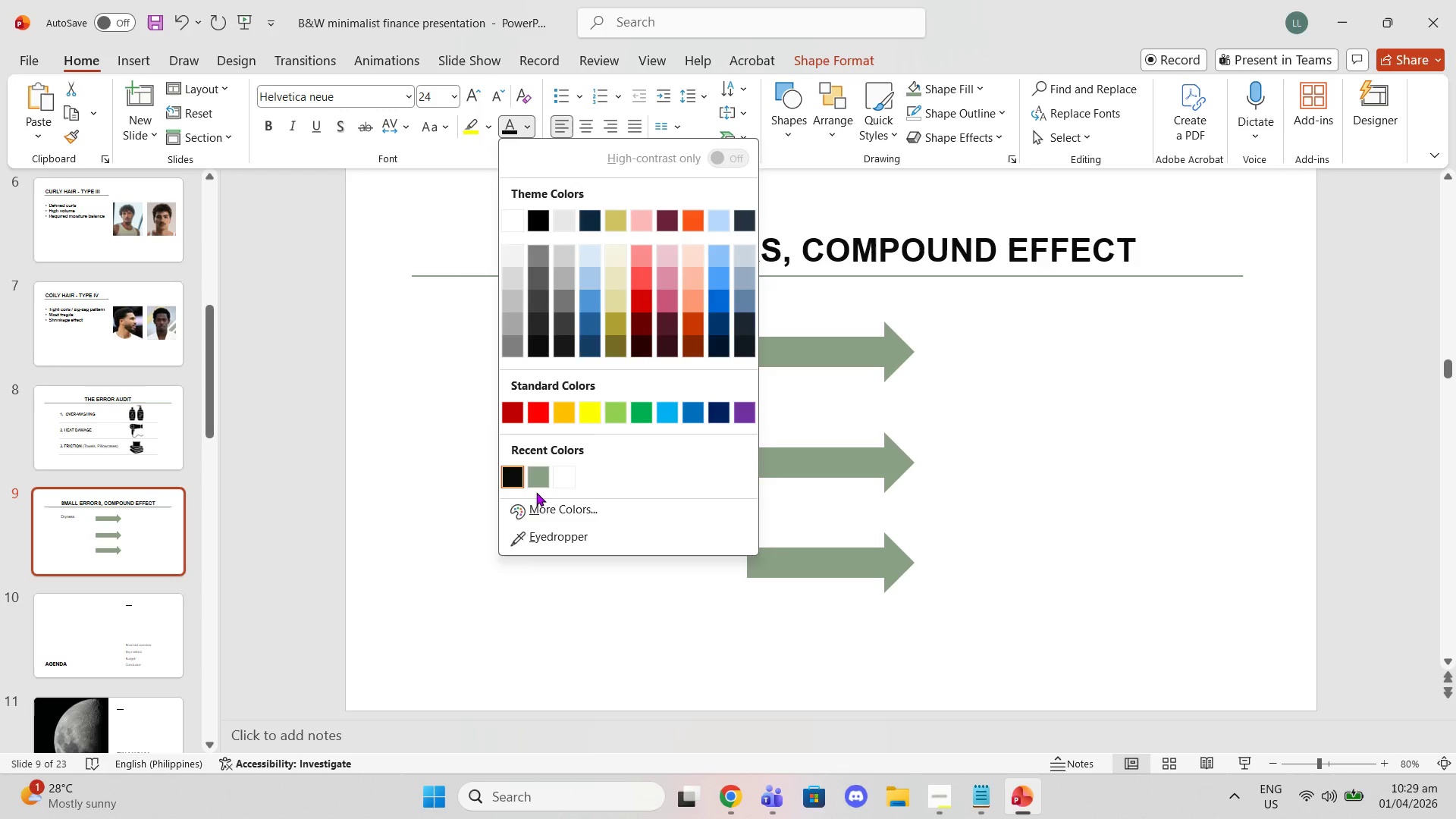 
left_click([534, 489])
 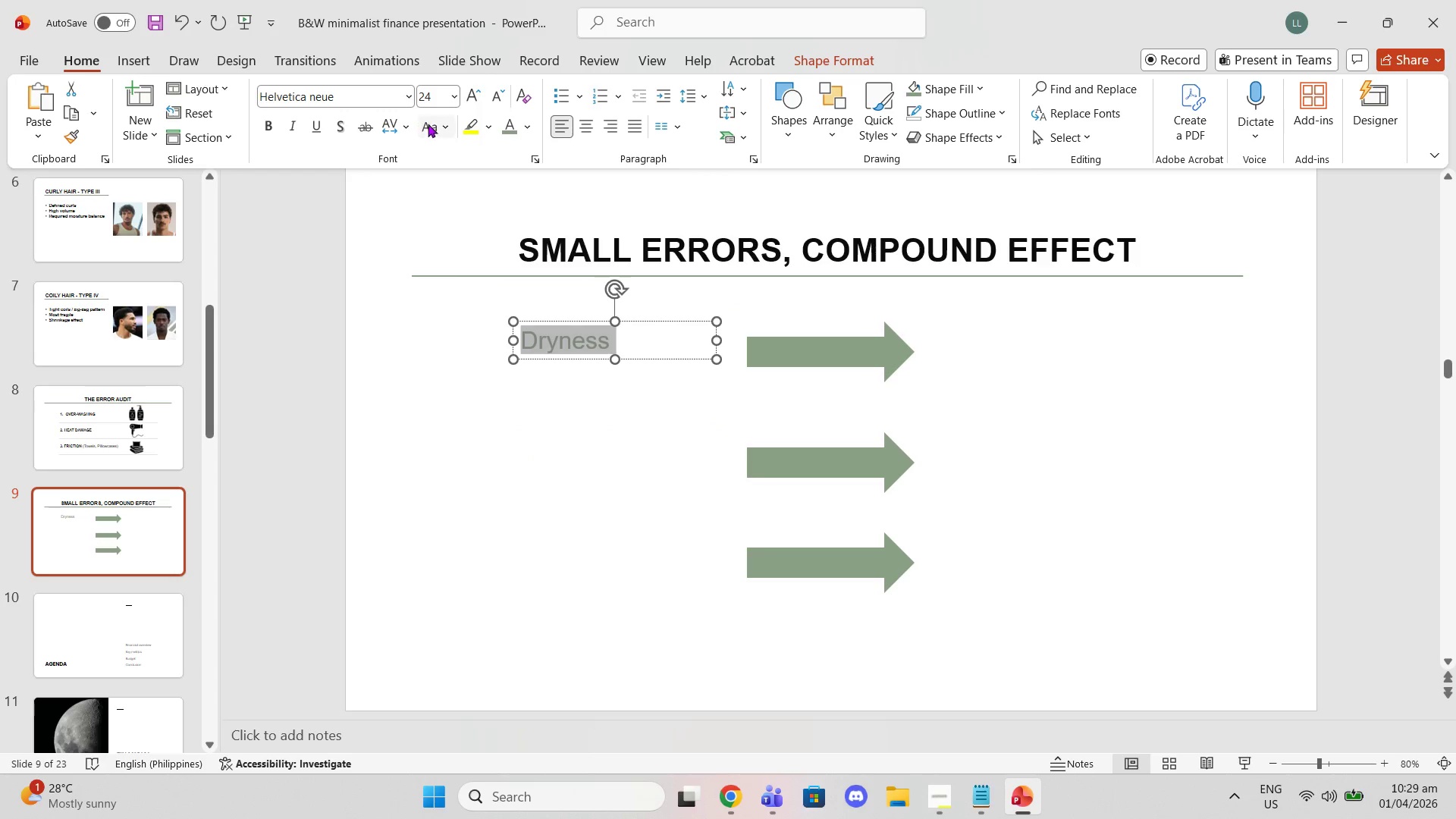 
left_click([448, 130])
 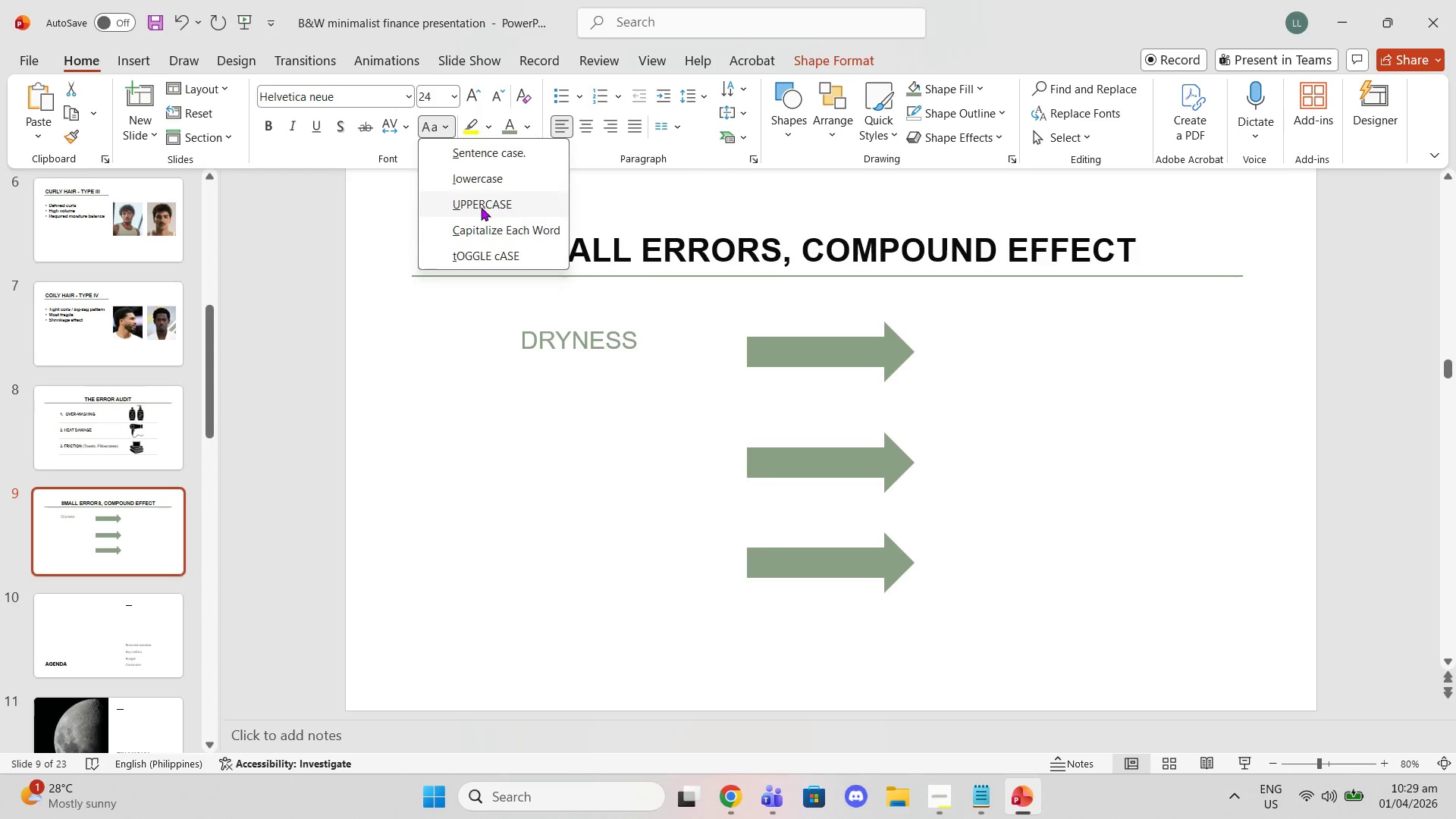 
left_click([482, 208])
 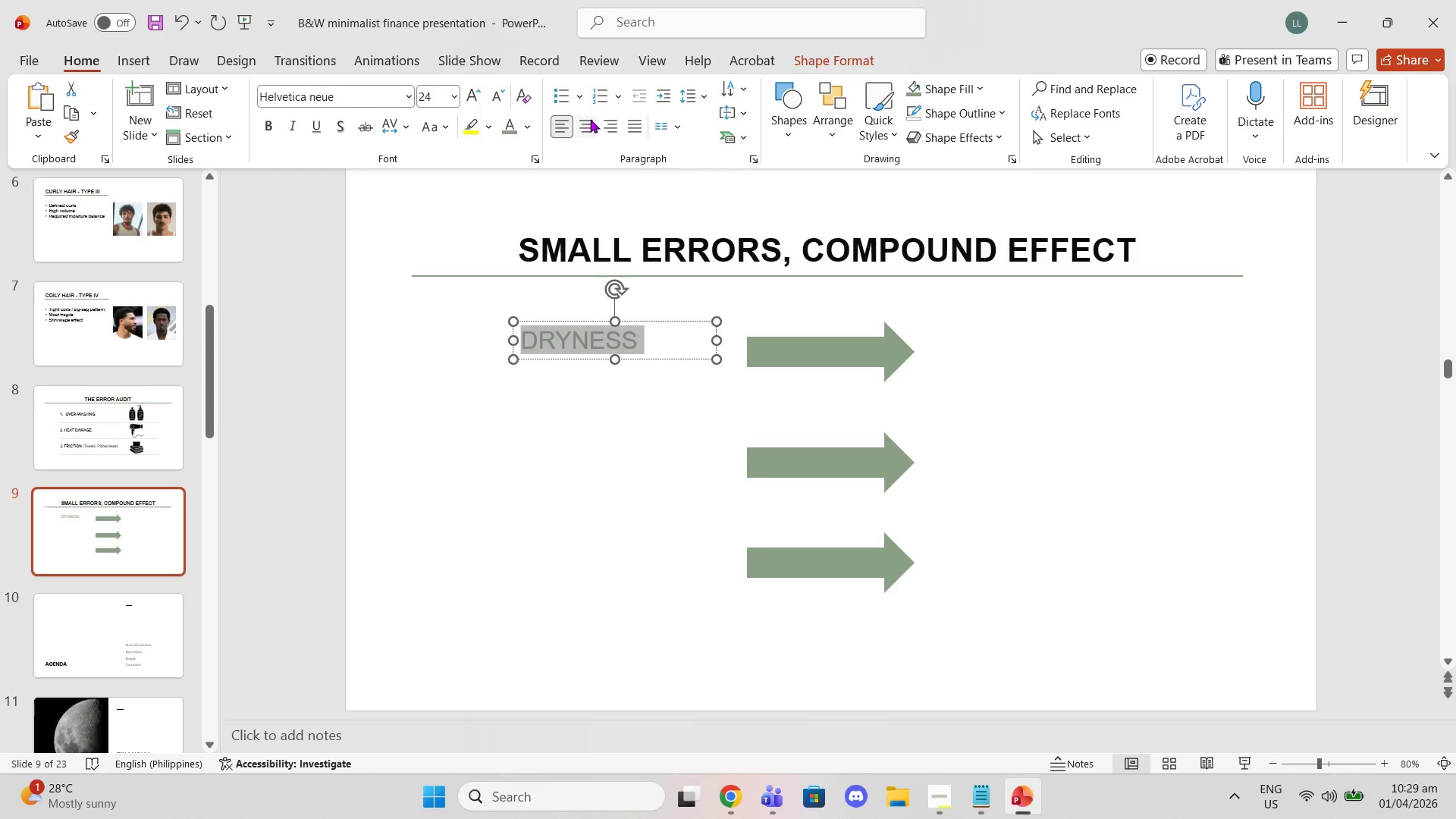 
left_click([592, 121])
 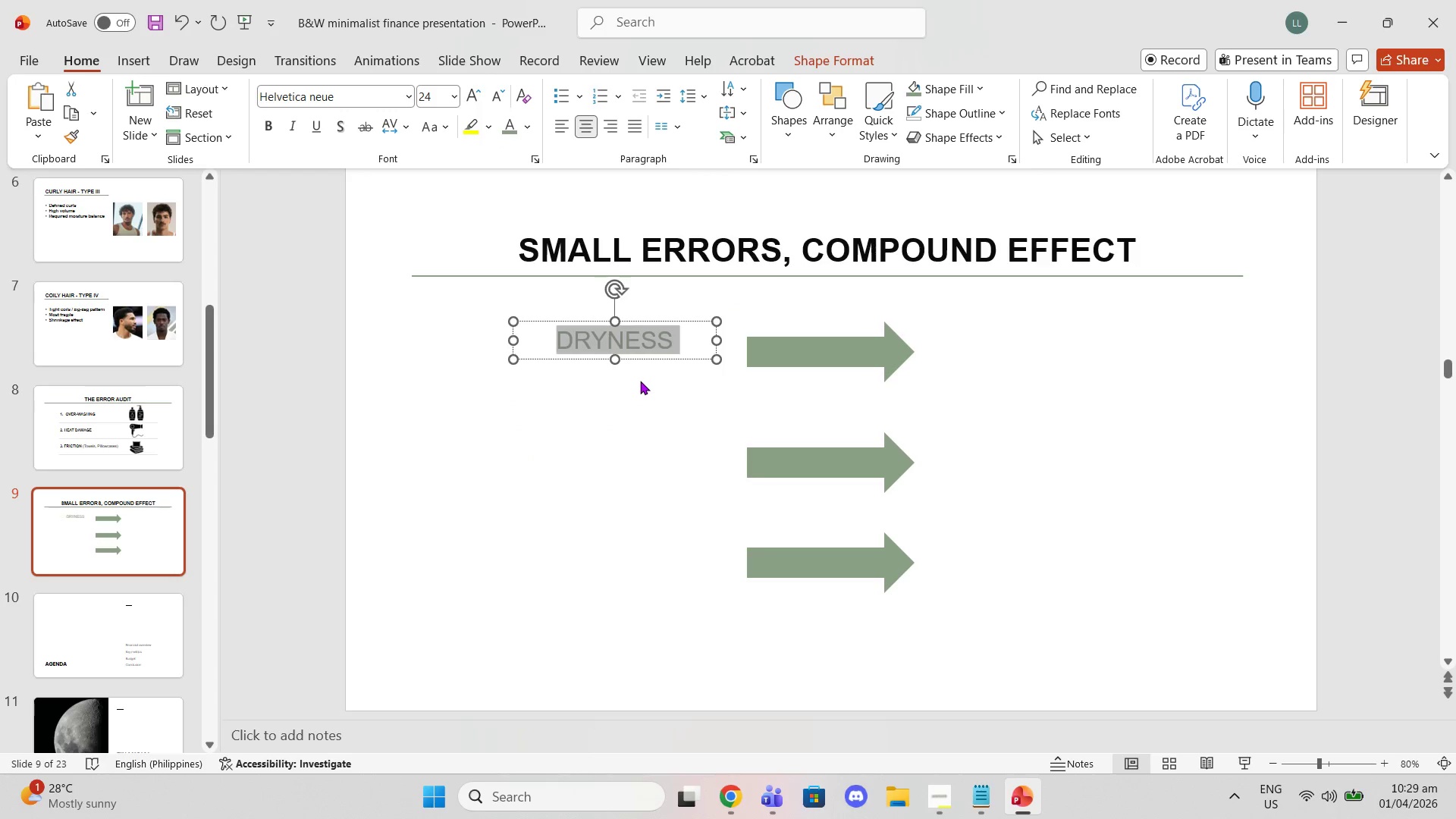 
left_click_drag(start_coordinate=[640, 381], to_coordinate=[645, 383])
 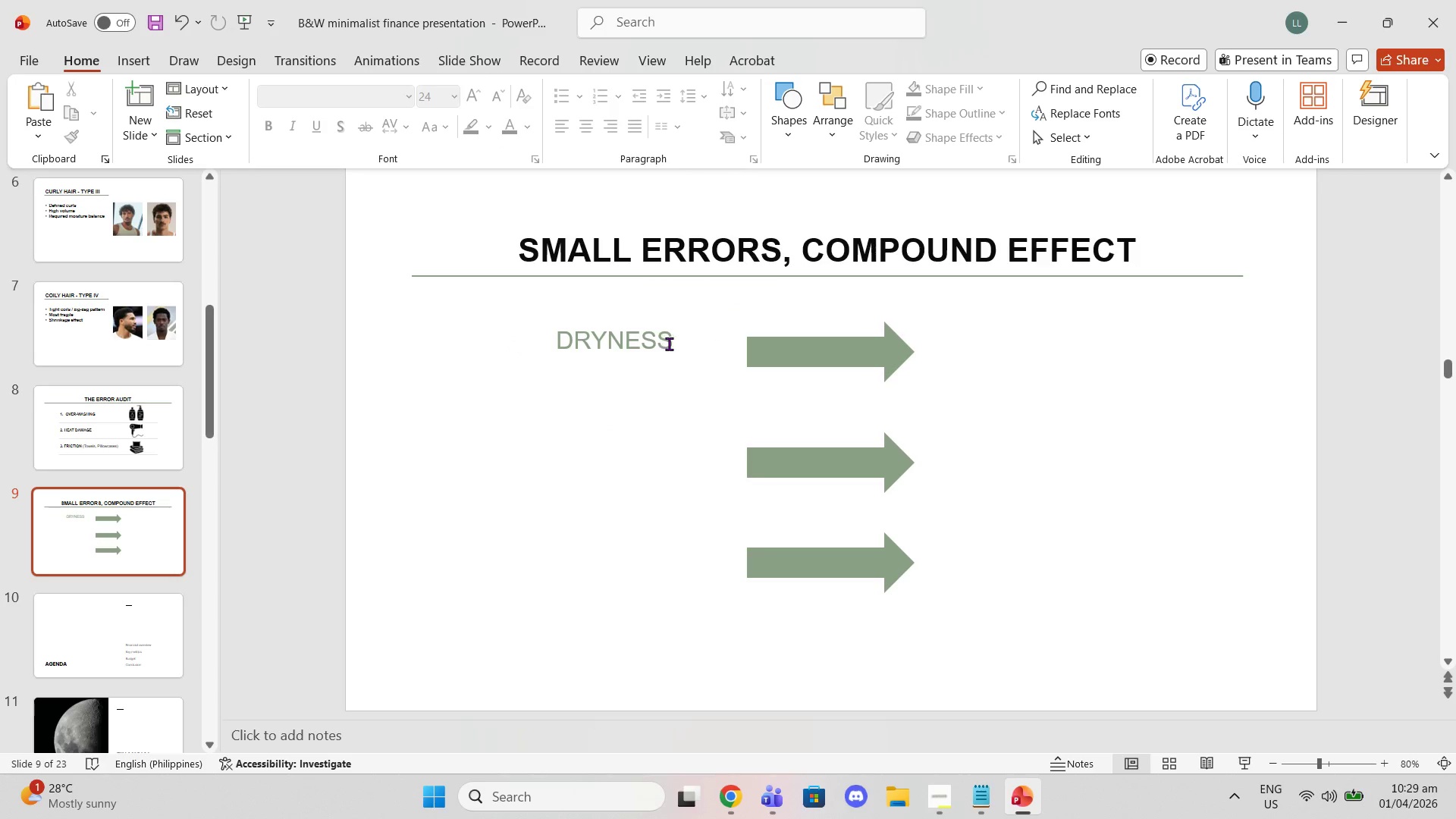 
left_click_drag(start_coordinate=[673, 344], to_coordinate=[487, 334])
 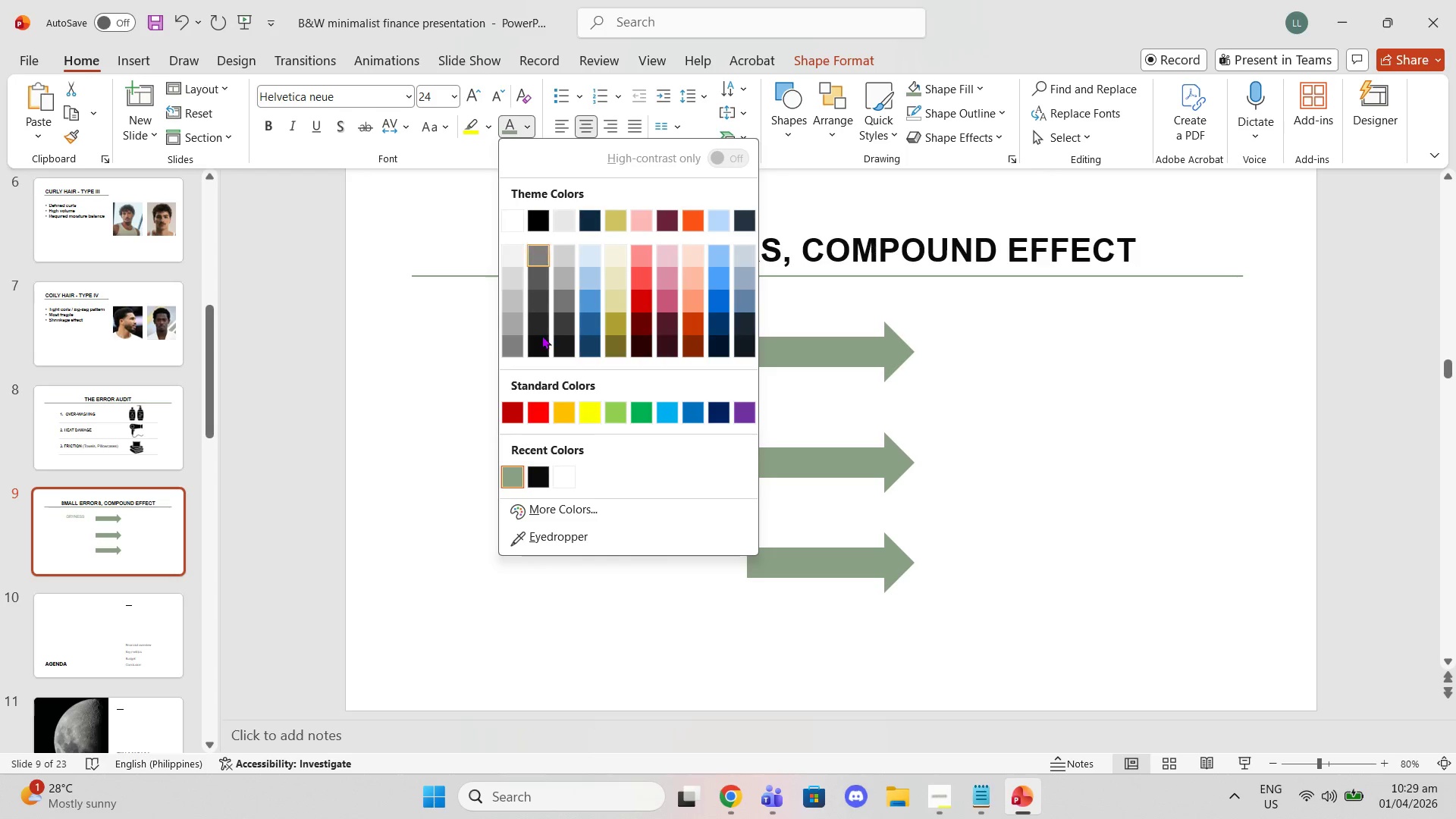 
left_click([533, 477])
 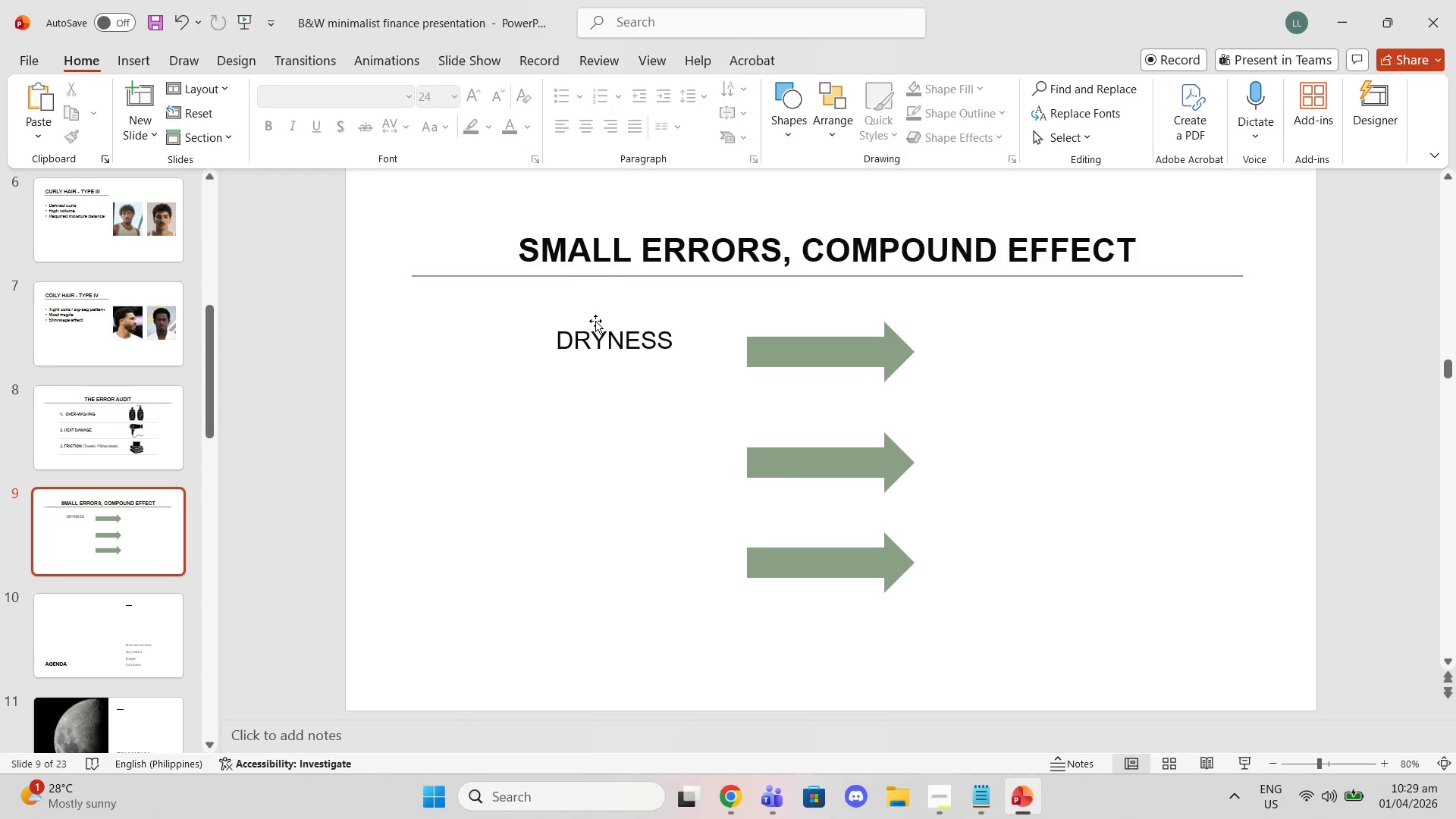 
left_click([597, 337])
 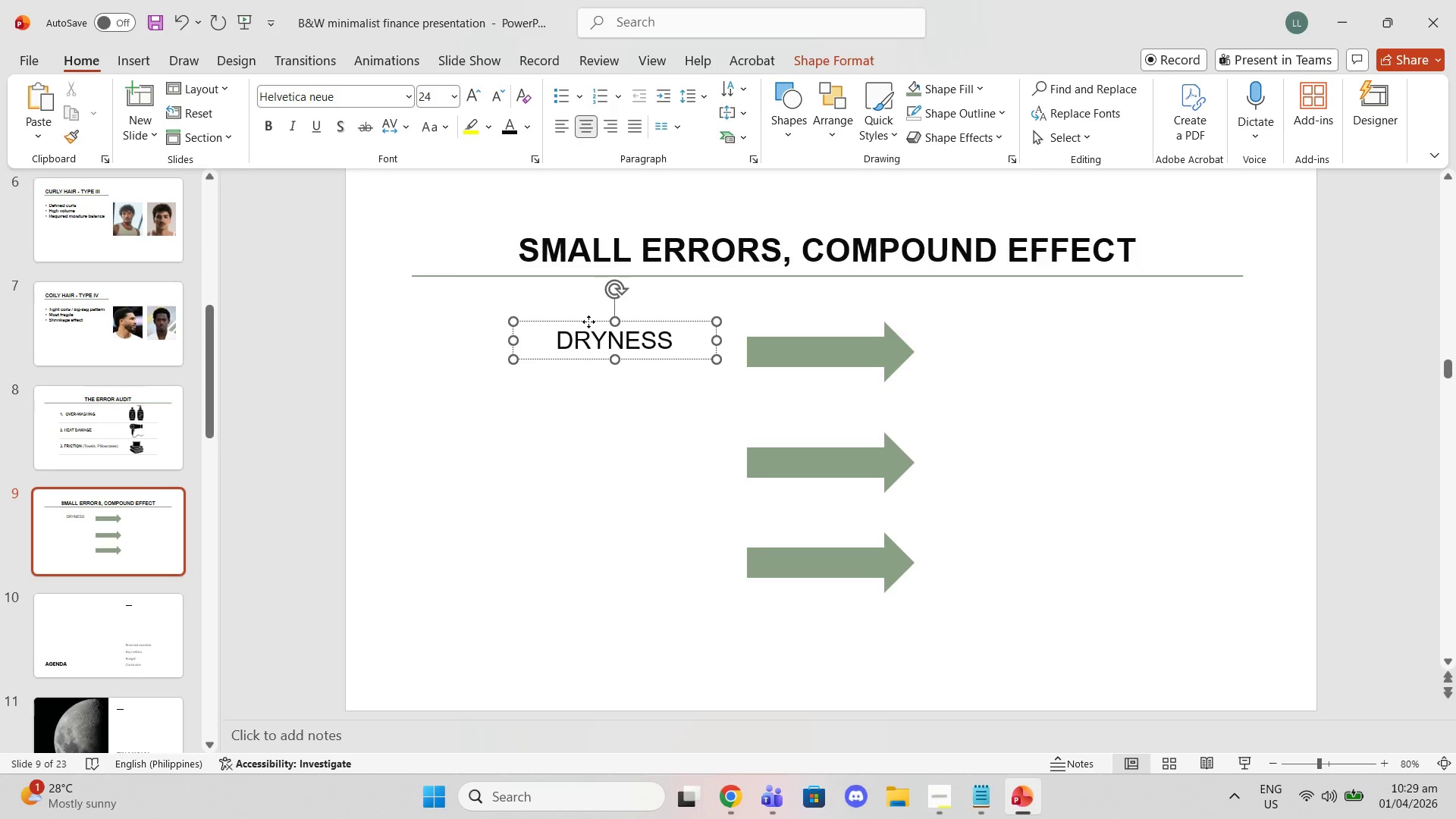 
left_click_drag(start_coordinate=[588, 322], to_coordinate=[590, 333])
 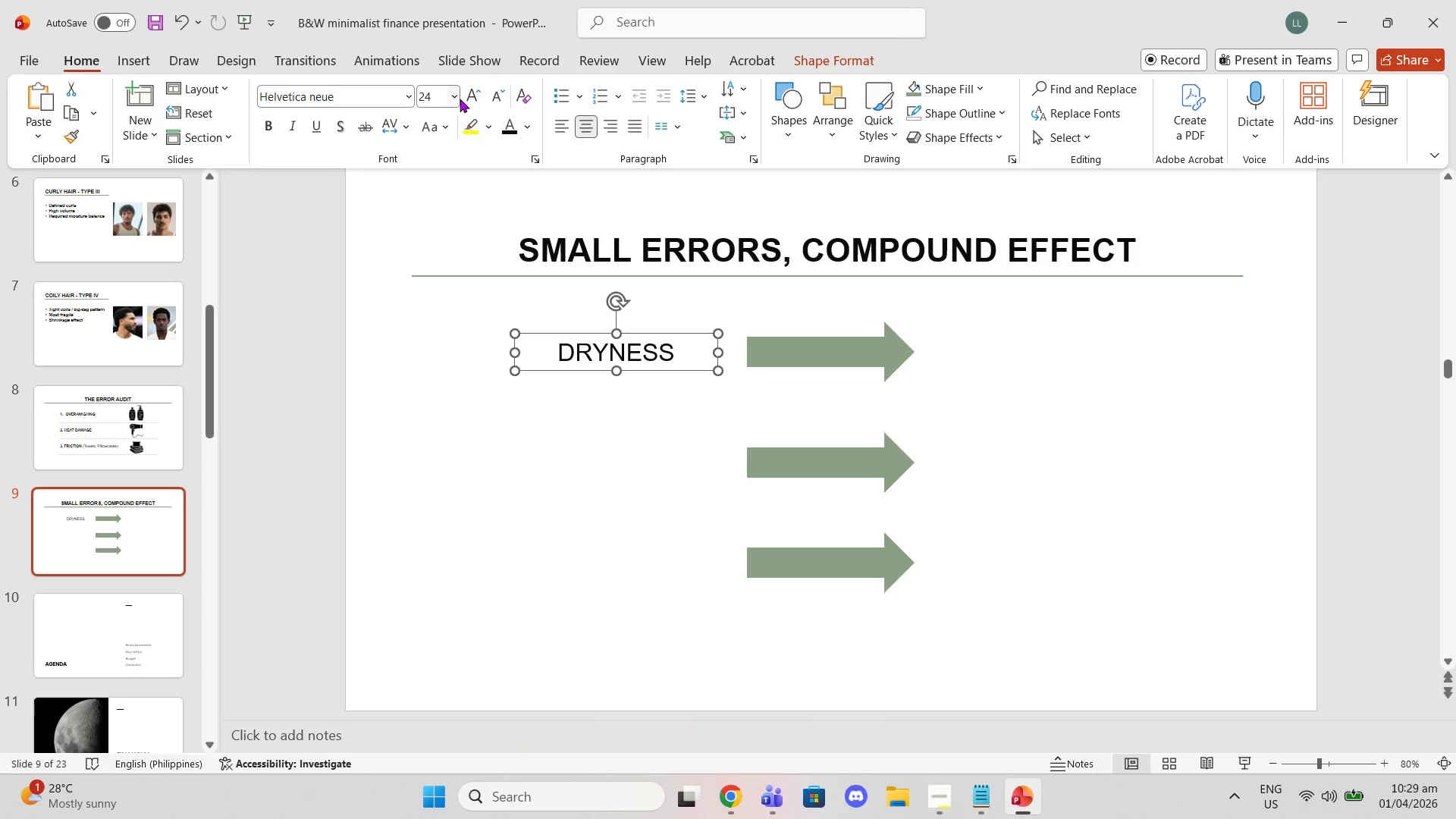 
left_click([457, 95])
 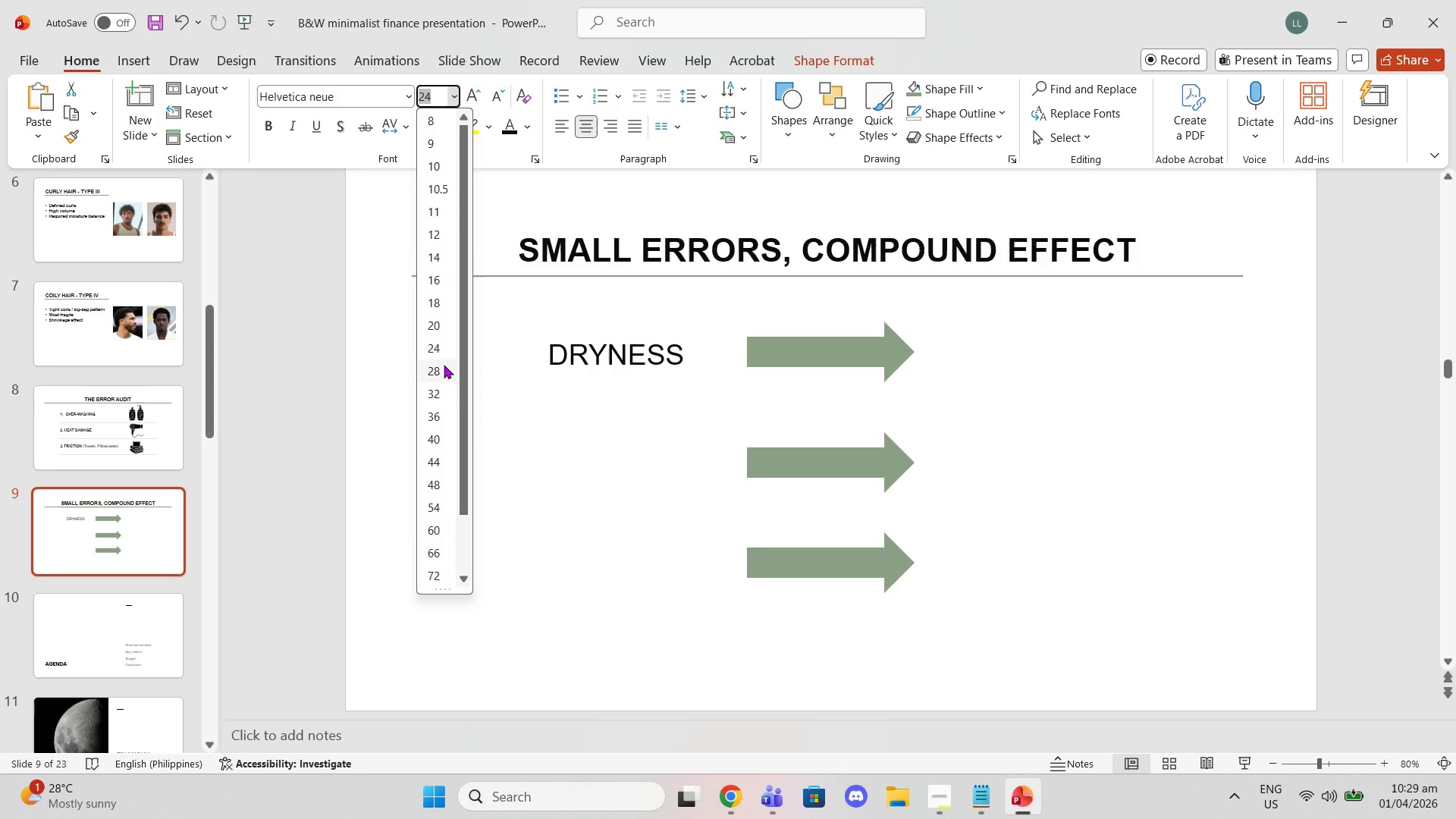 
left_click([441, 365])
 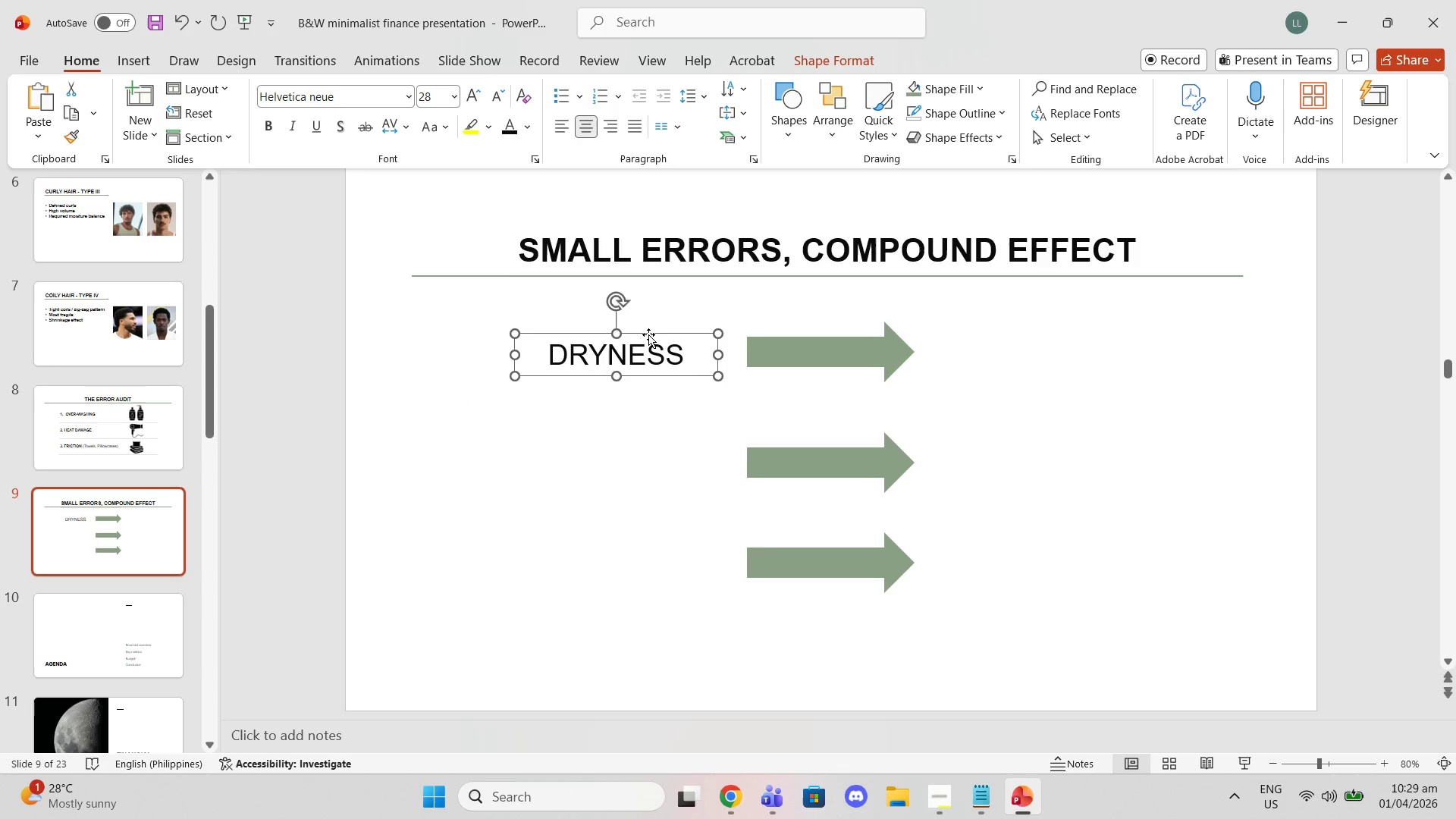 
left_click_drag(start_coordinate=[648, 334], to_coordinate=[662, 335])
 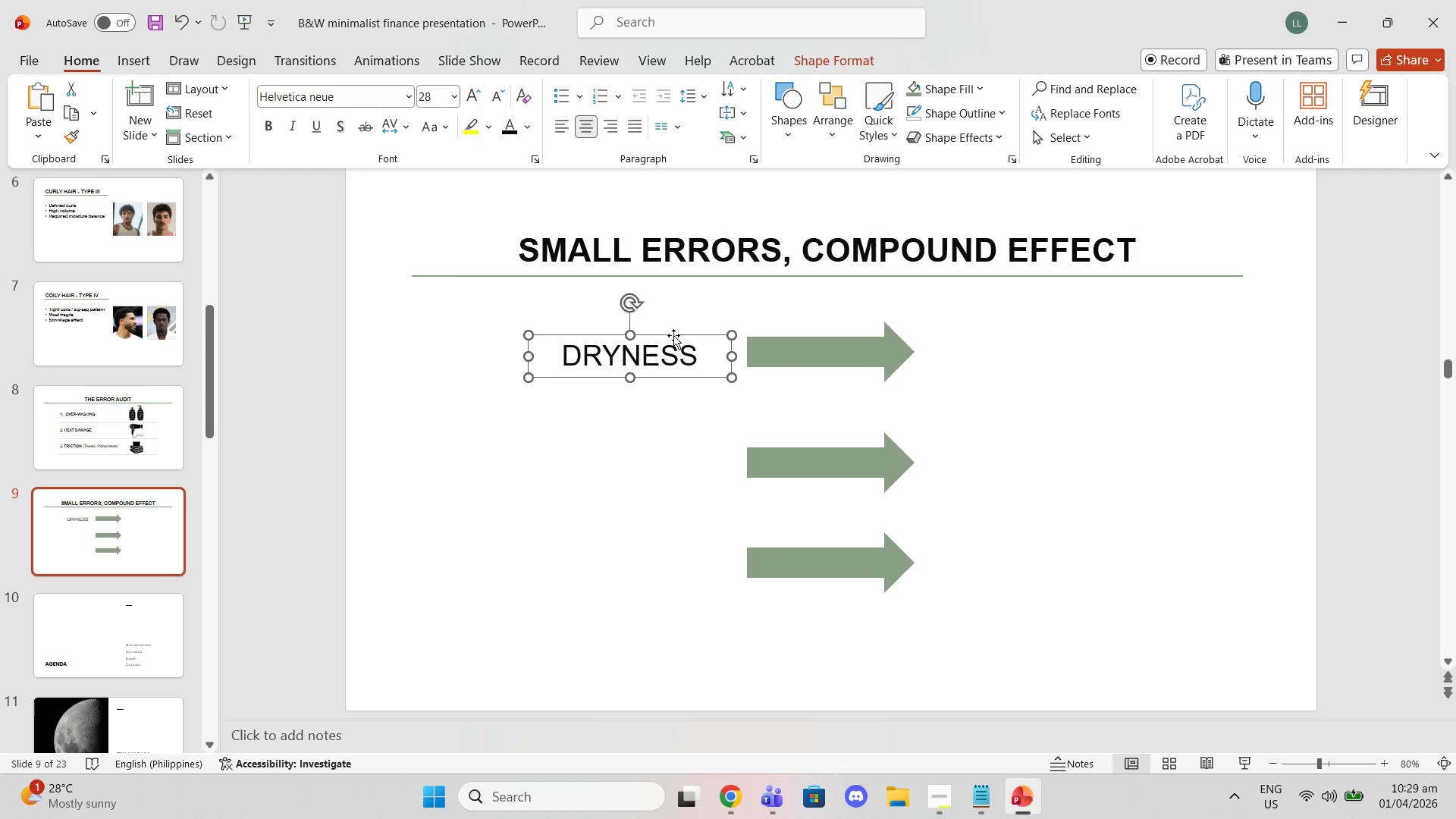 
left_click_drag(start_coordinate=[673, 334], to_coordinate=[667, 329])
 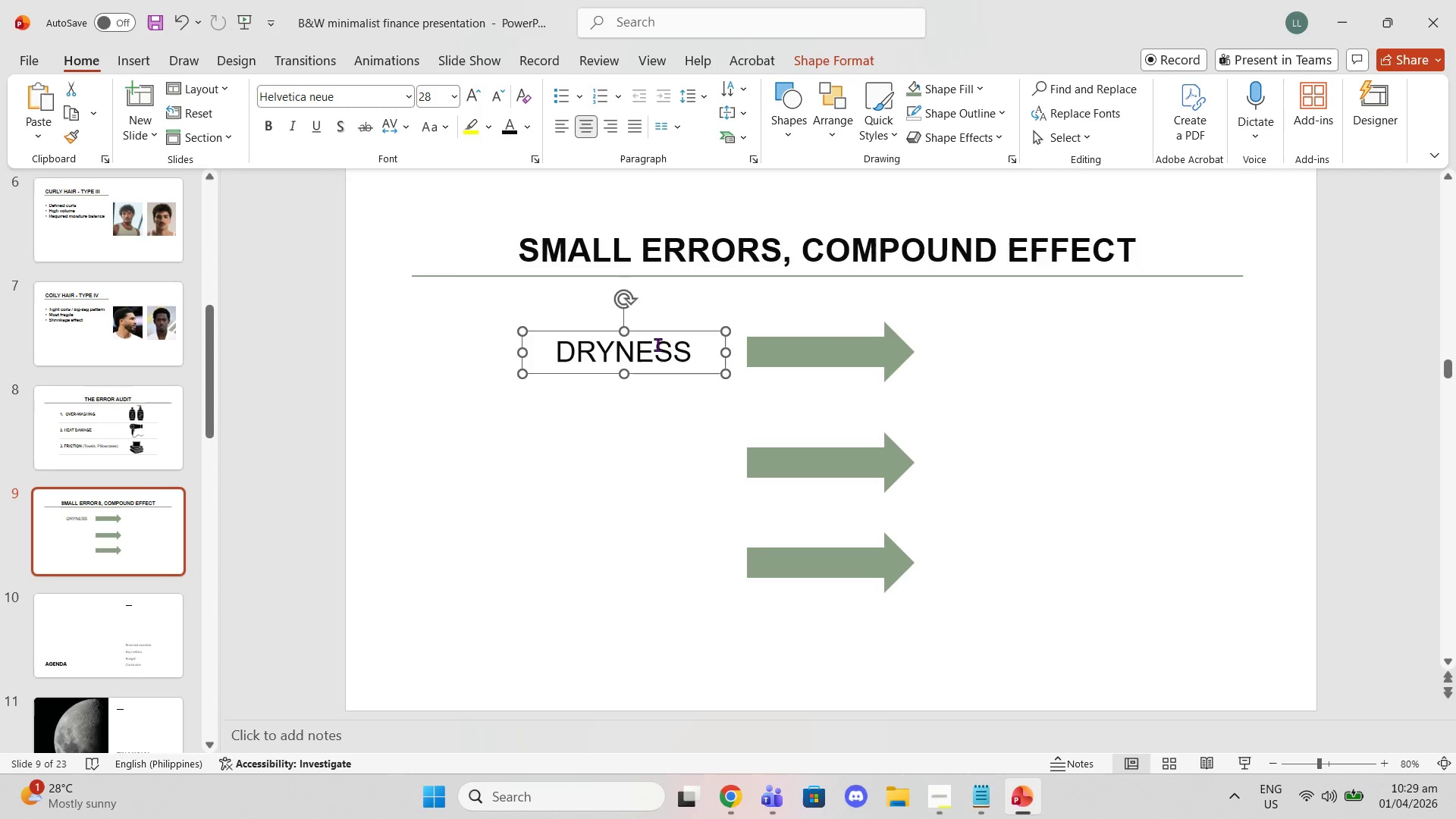 
key(Control+ControlLeft)
 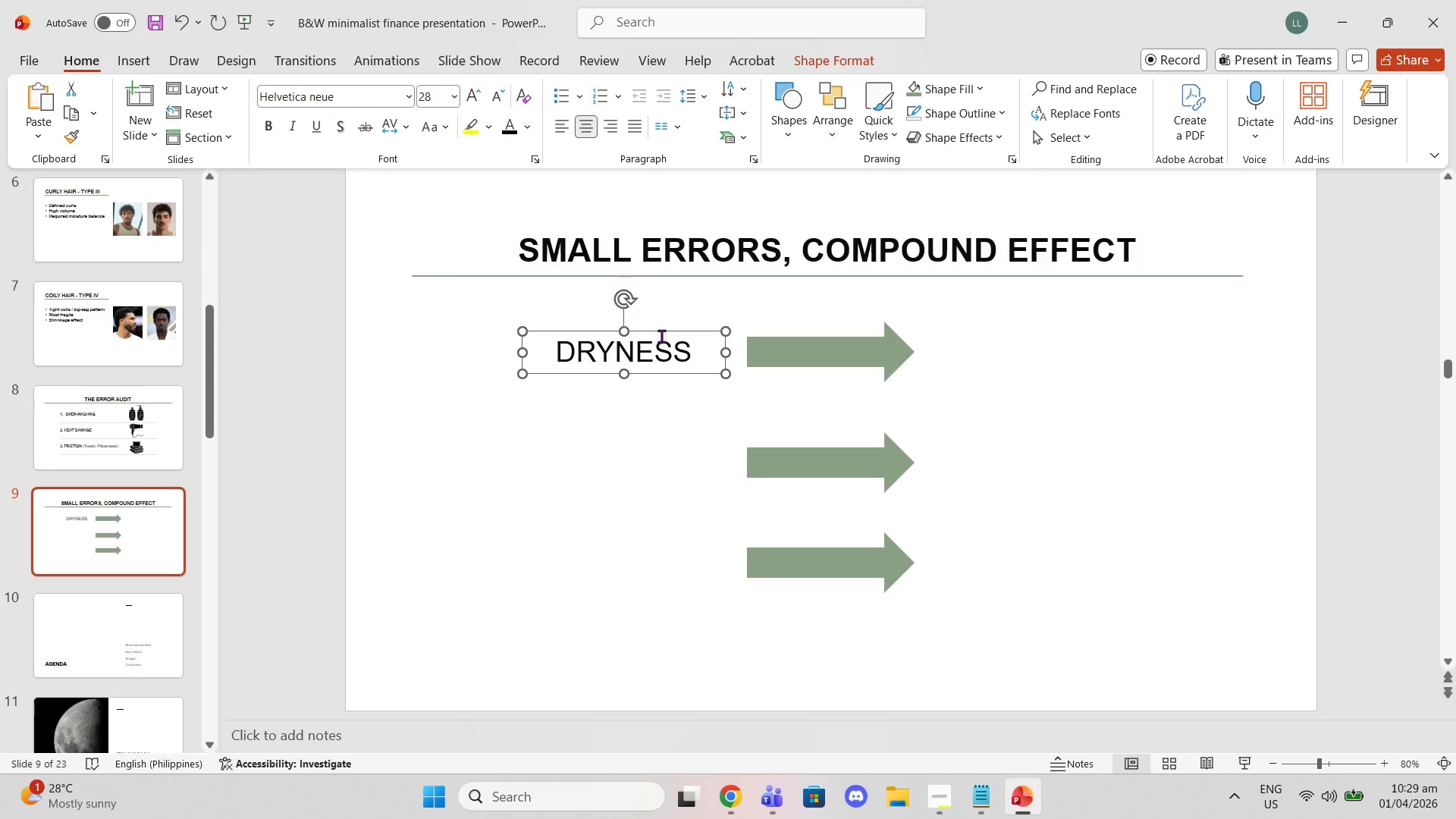 
key(Control+C)
 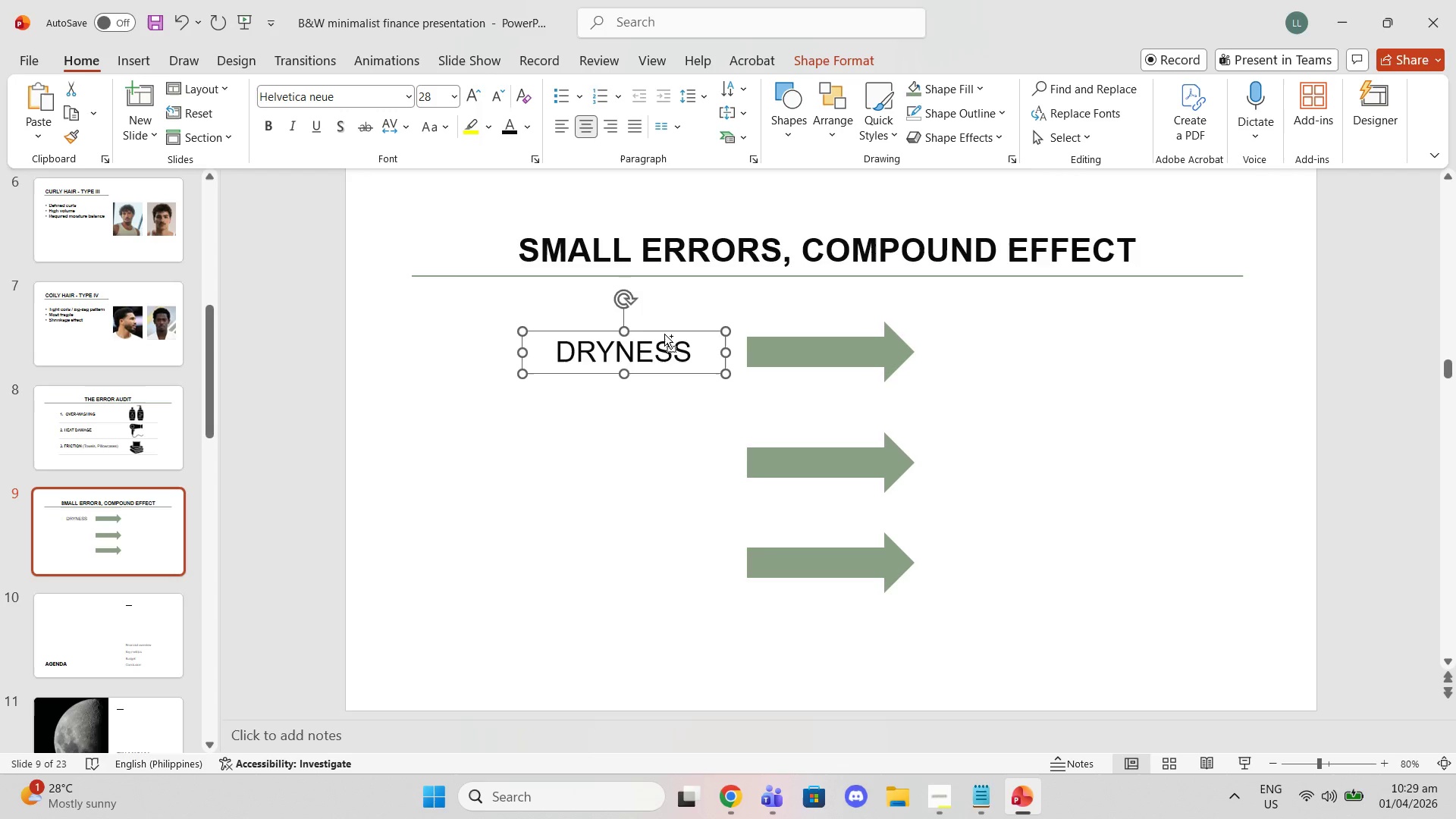 
key(Control+ControlLeft)
 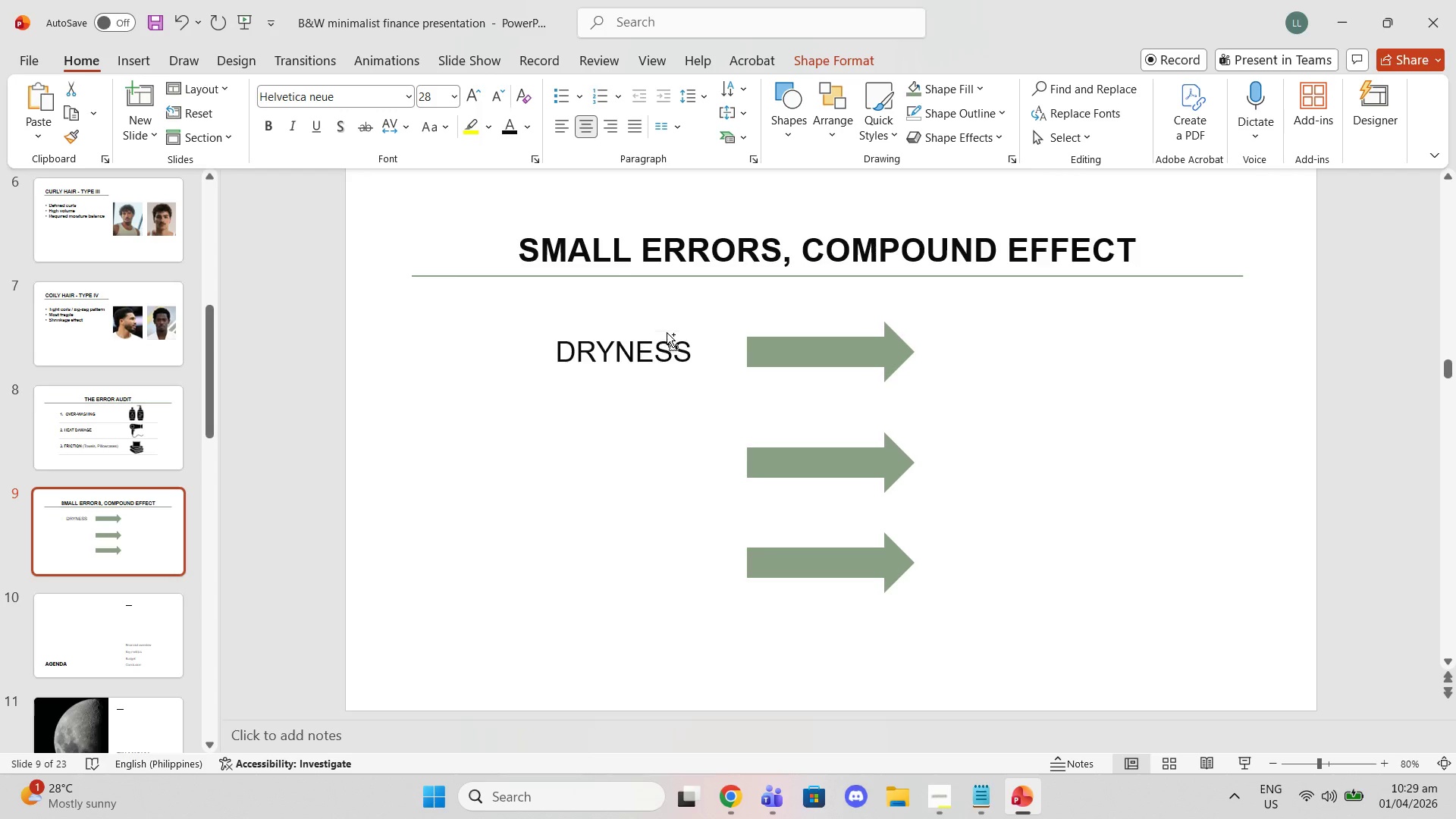 
key(Control+V)
 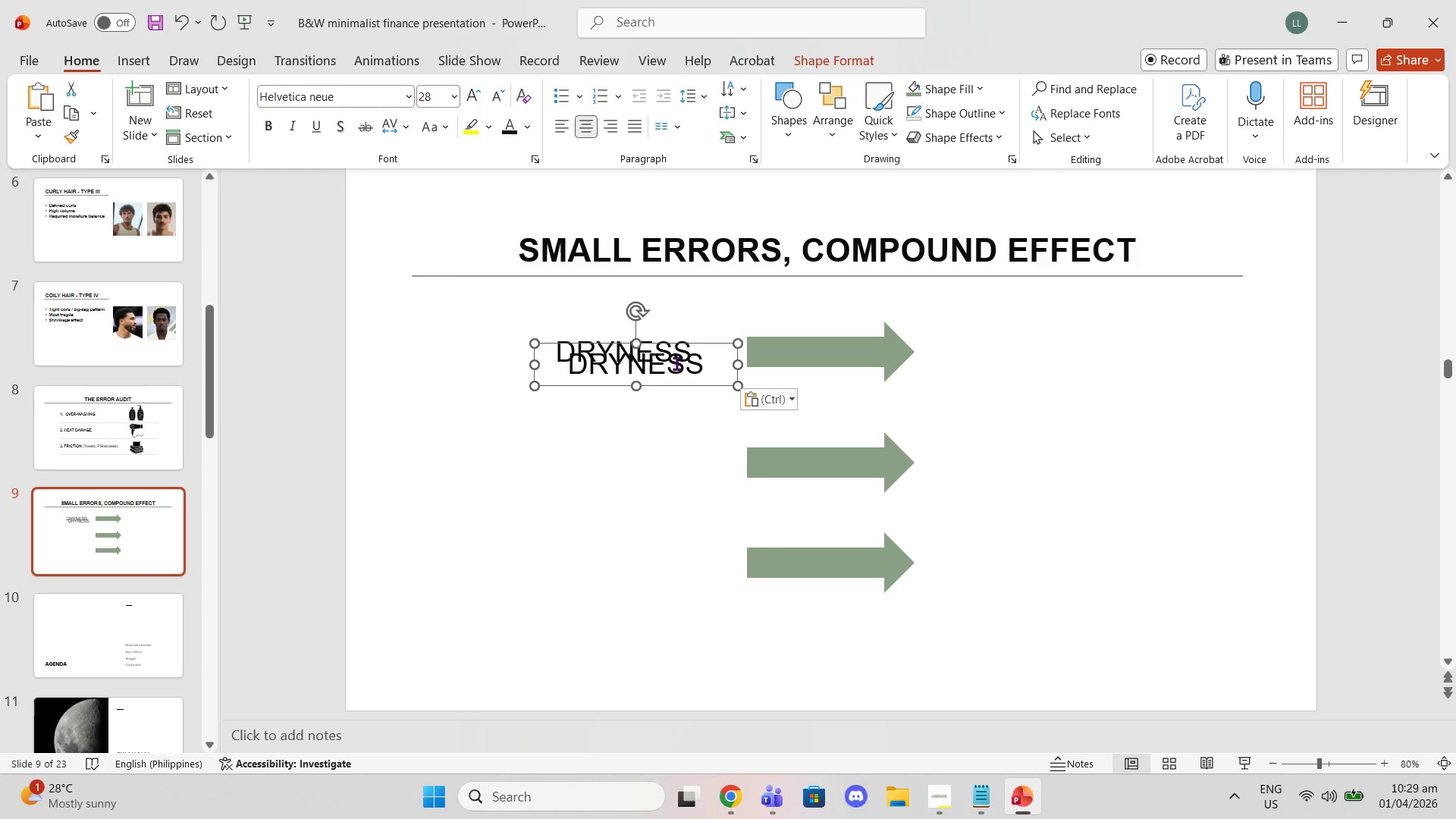 
left_click_drag(start_coordinate=[679, 374], to_coordinate=[678, 397])
 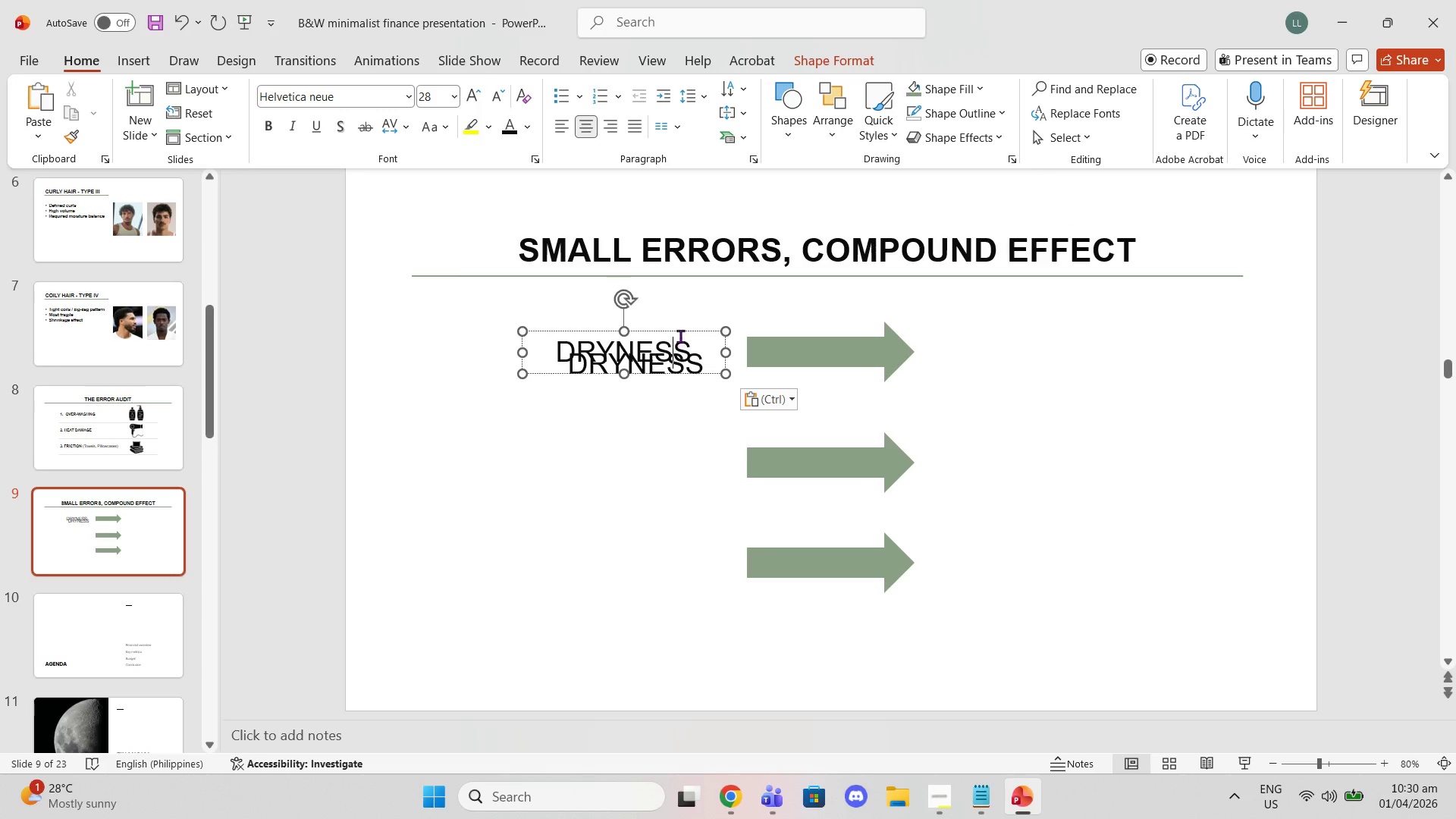 
left_click_drag(start_coordinate=[679, 332], to_coordinate=[682, 356])
 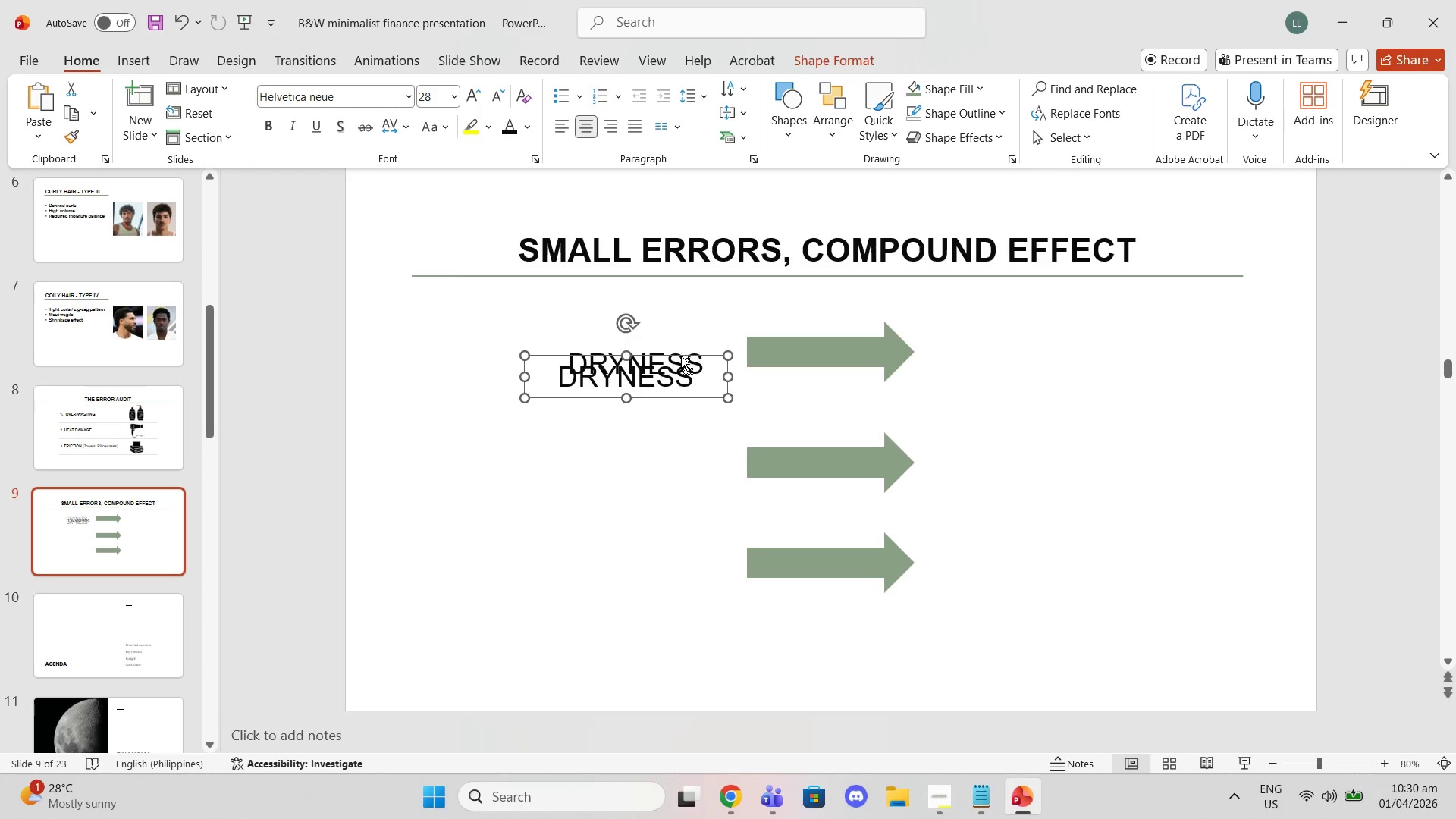 
key(Control+Z)
 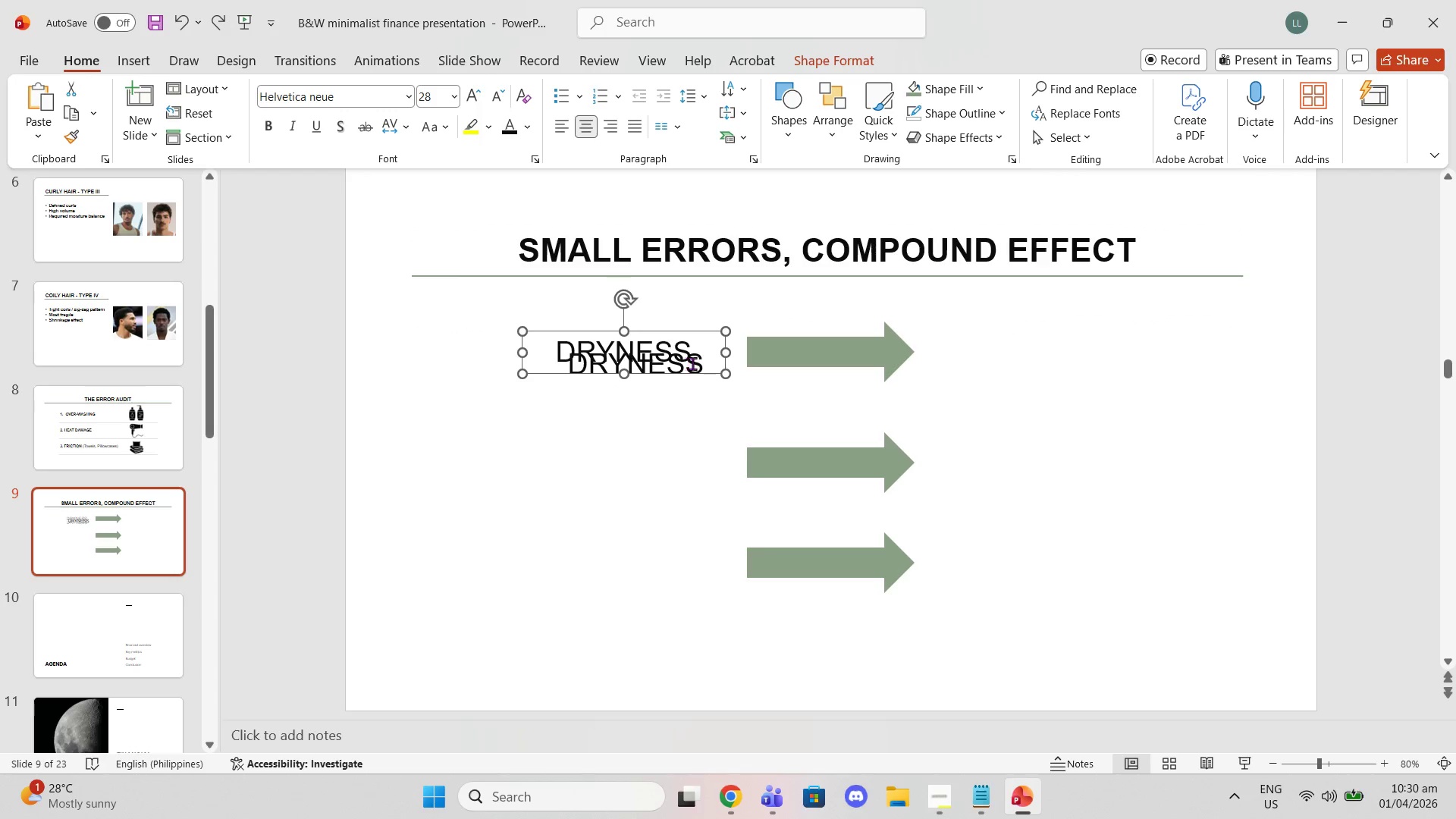 
left_click([692, 363])
 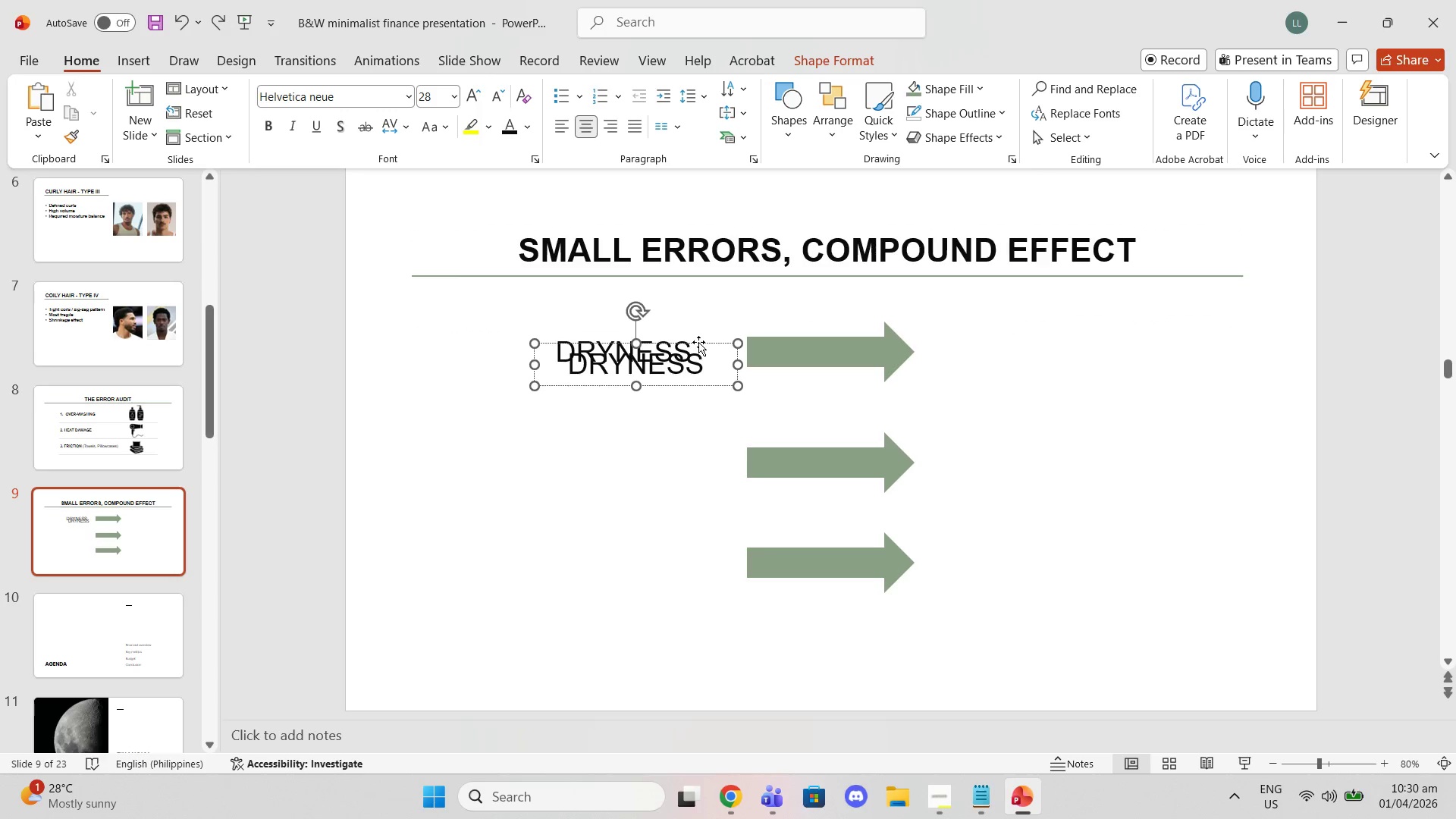 
left_click_drag(start_coordinate=[698, 342], to_coordinate=[681, 440])
 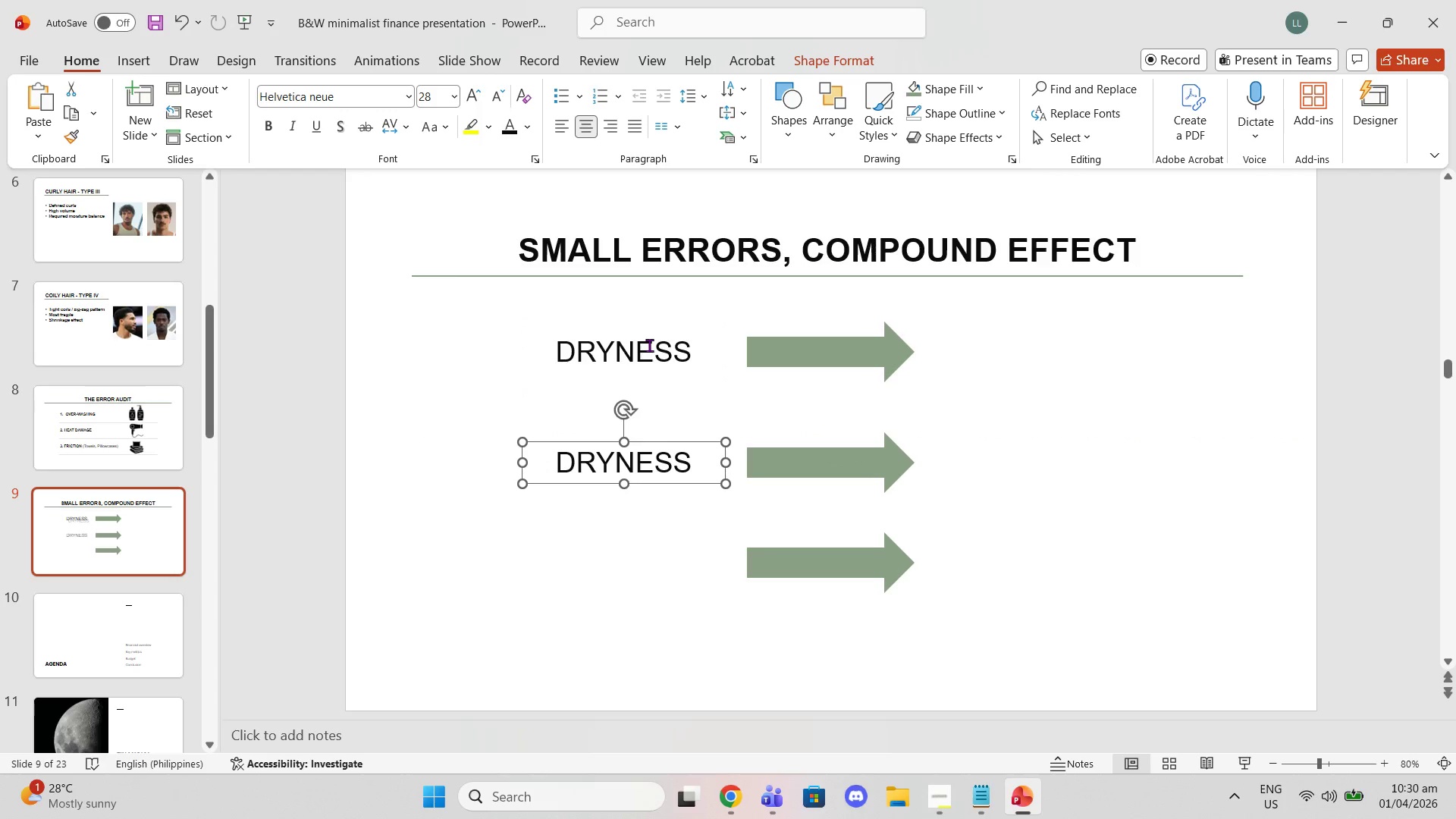 
left_click([649, 345])
 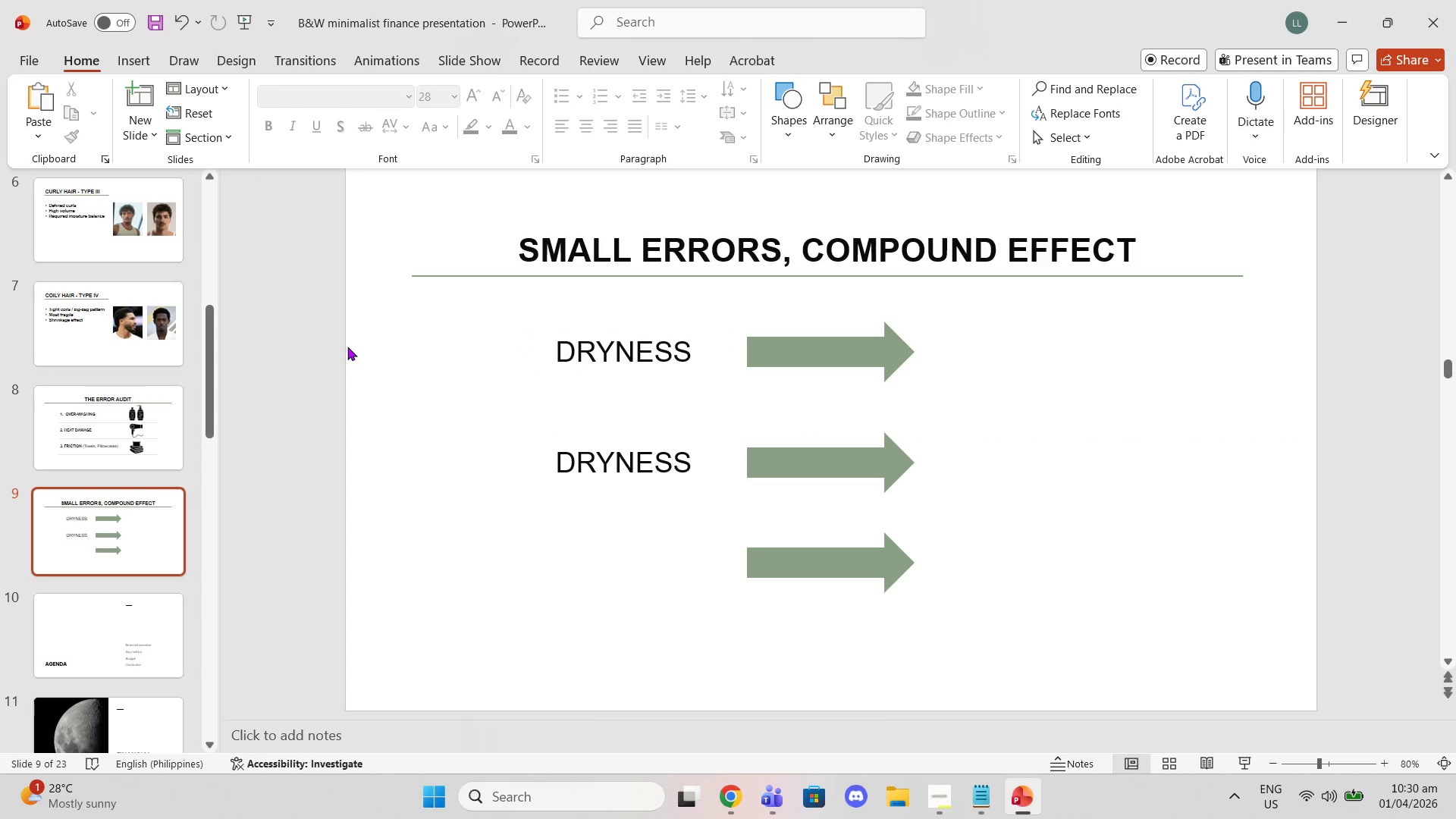 
left_click([542, 356])
 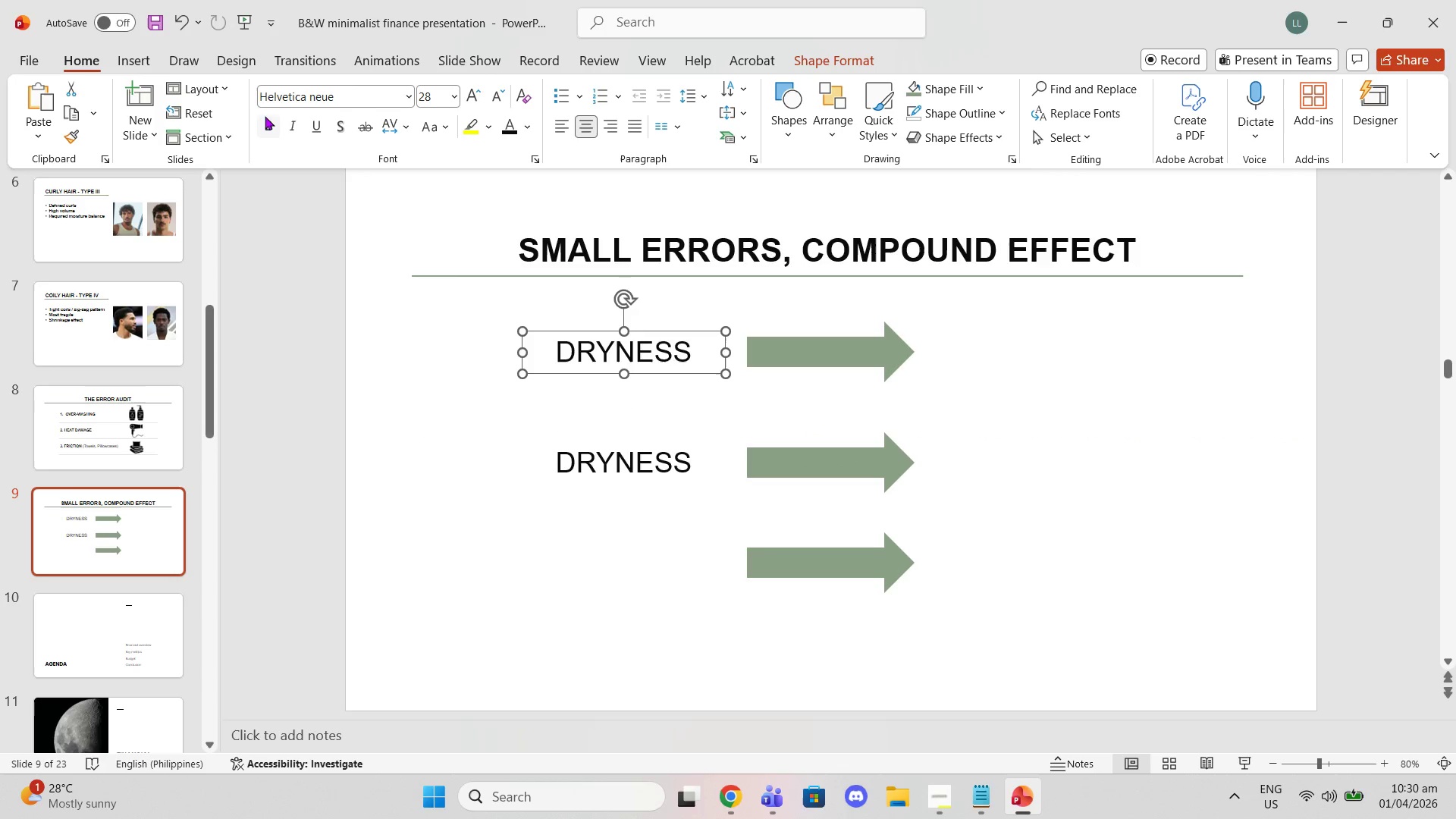 
left_click([270, 122])
 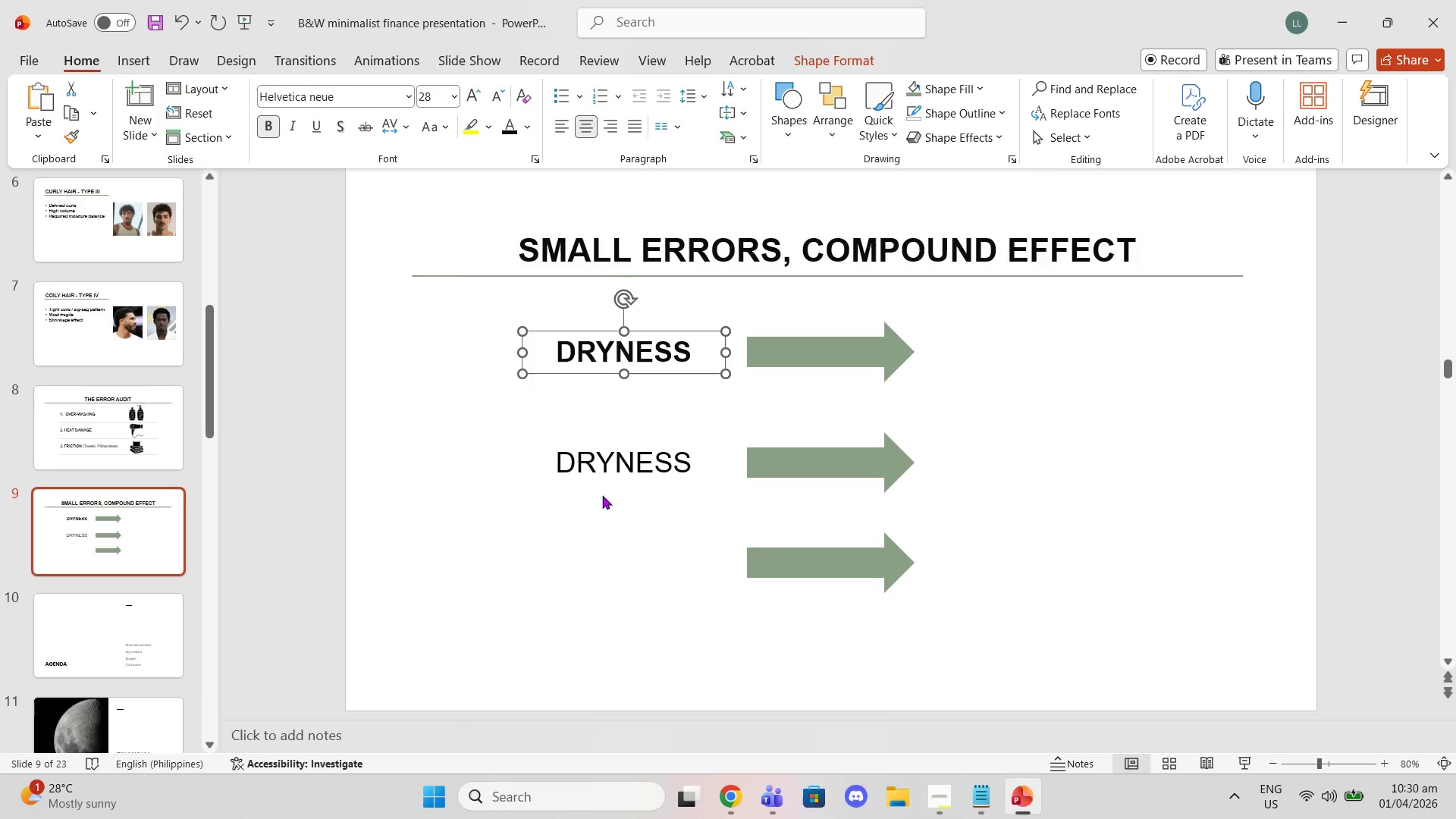 
left_click([588, 452])
 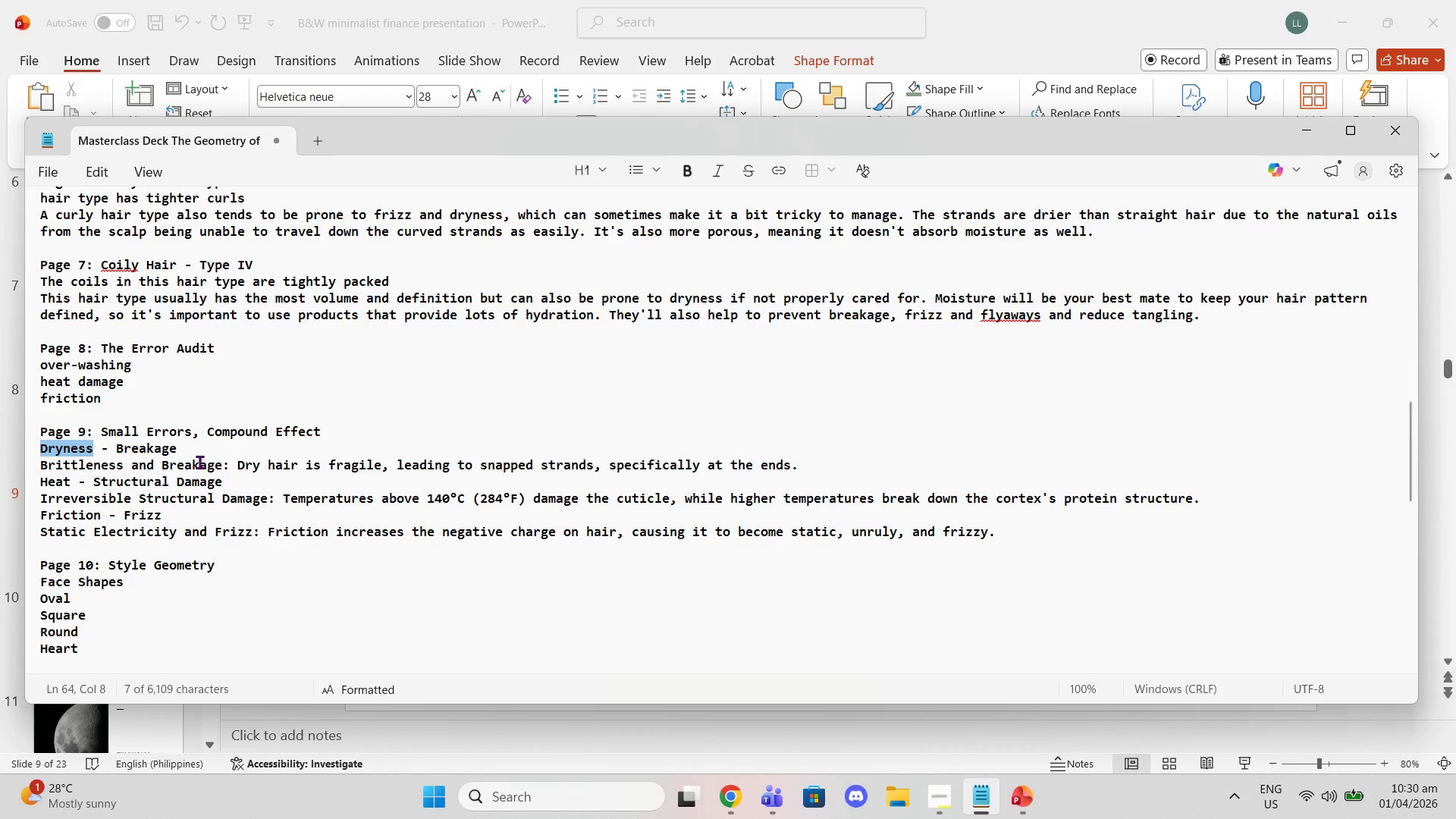 
left_click_drag(start_coordinate=[71, 477], to_coordinate=[35, 482])
 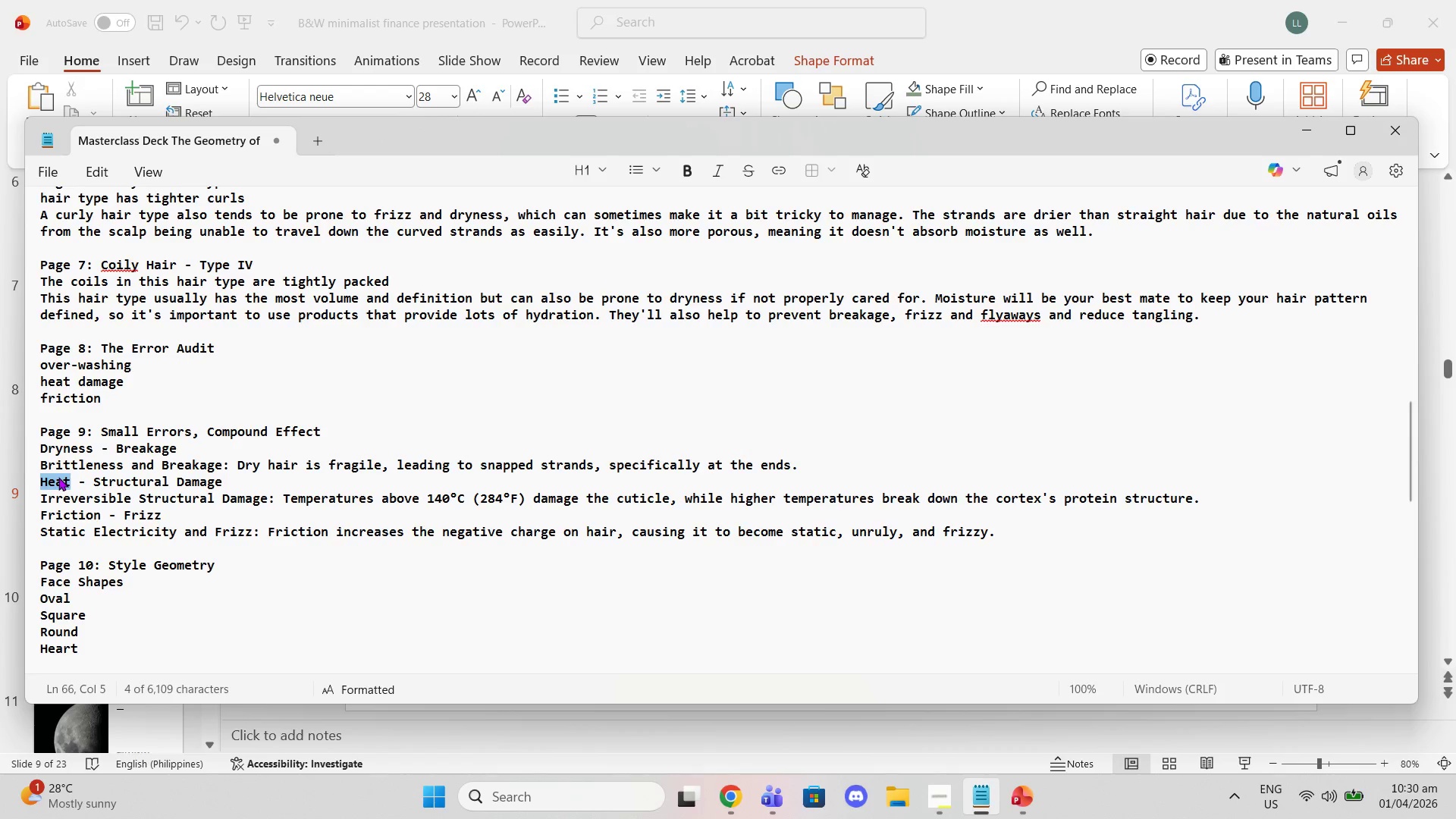 
right_click([58, 477])
 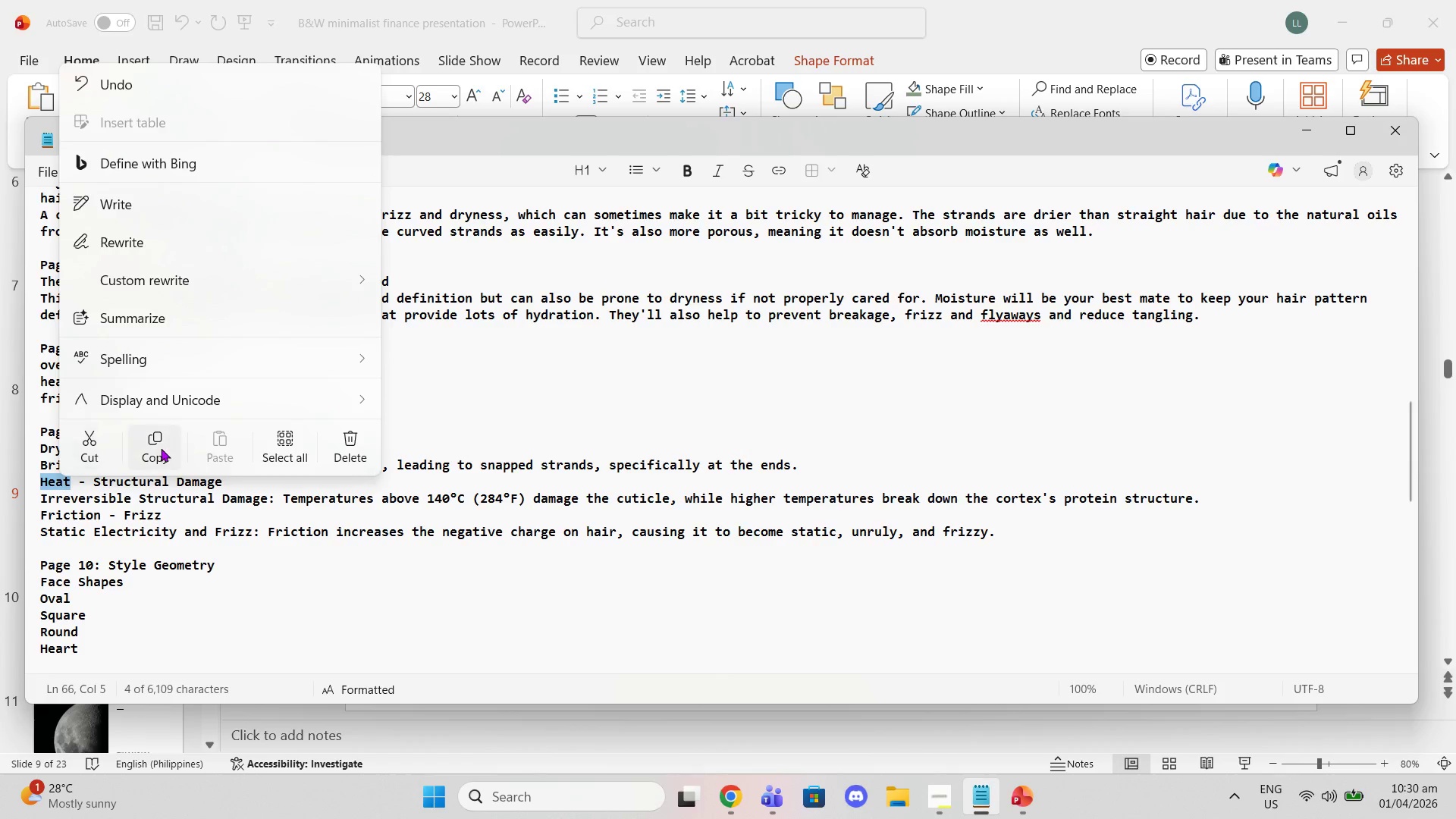 
left_click([161, 448])
 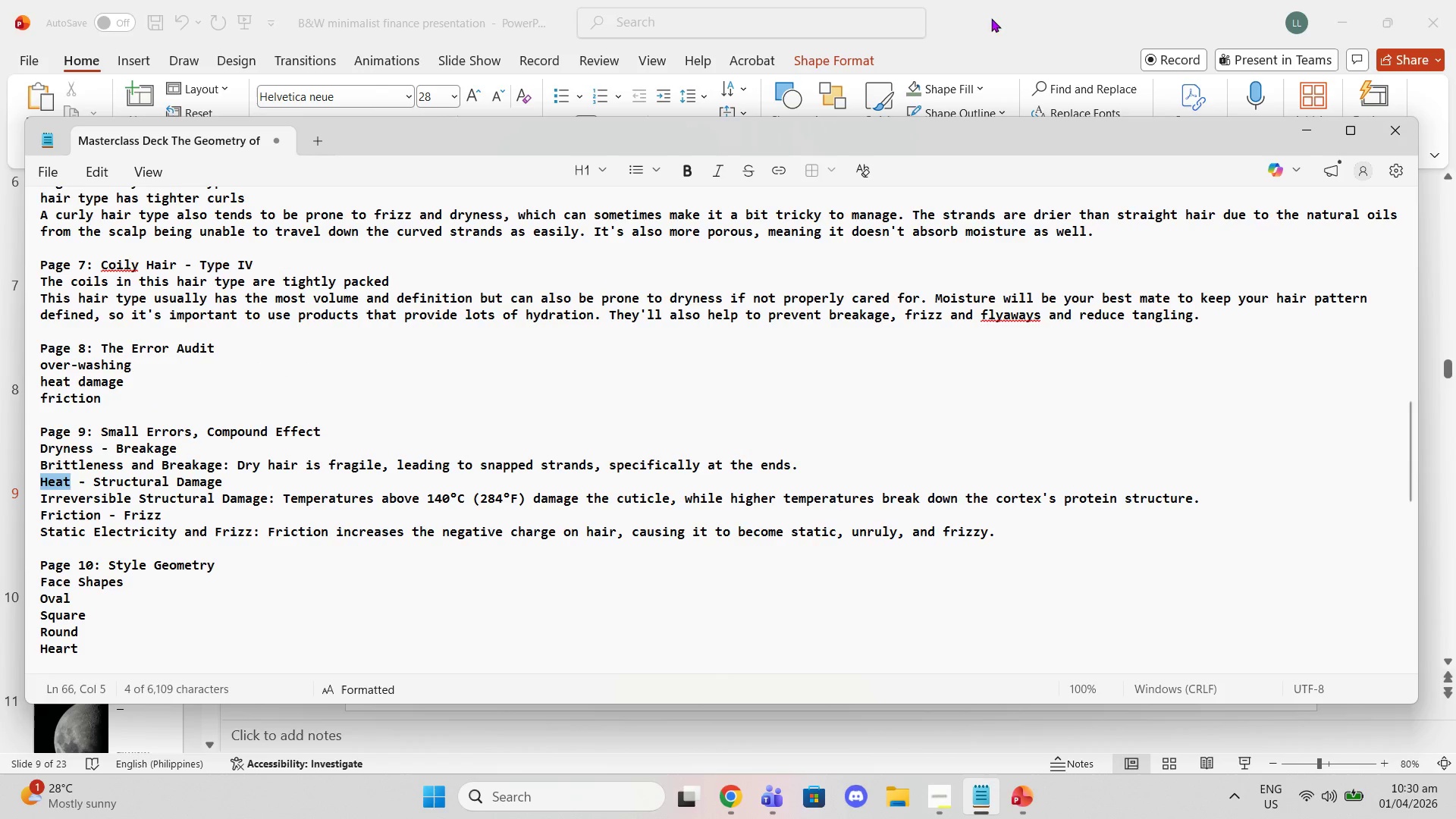 
left_click([1040, 14])
 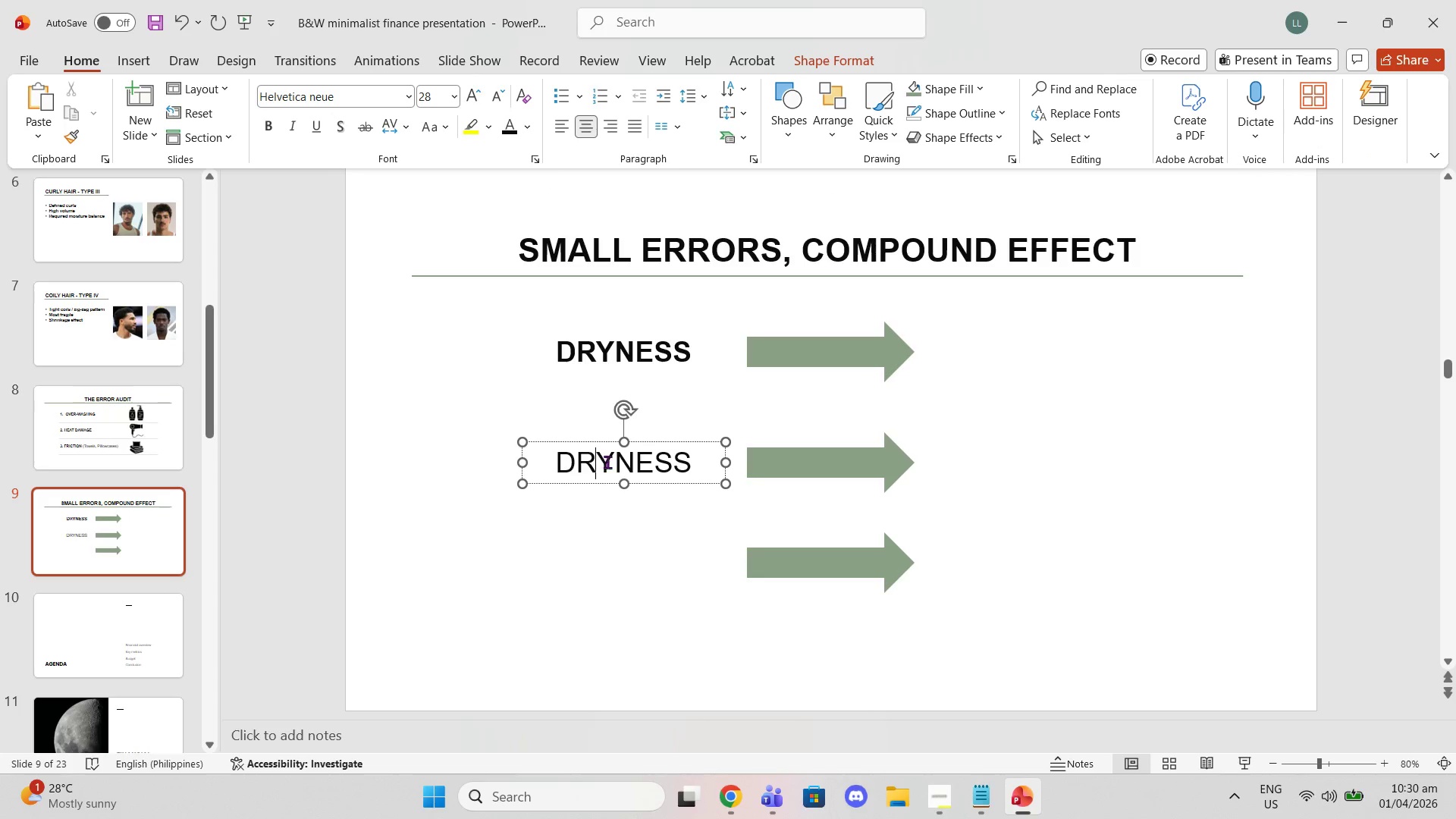 
double_click([607, 462])
 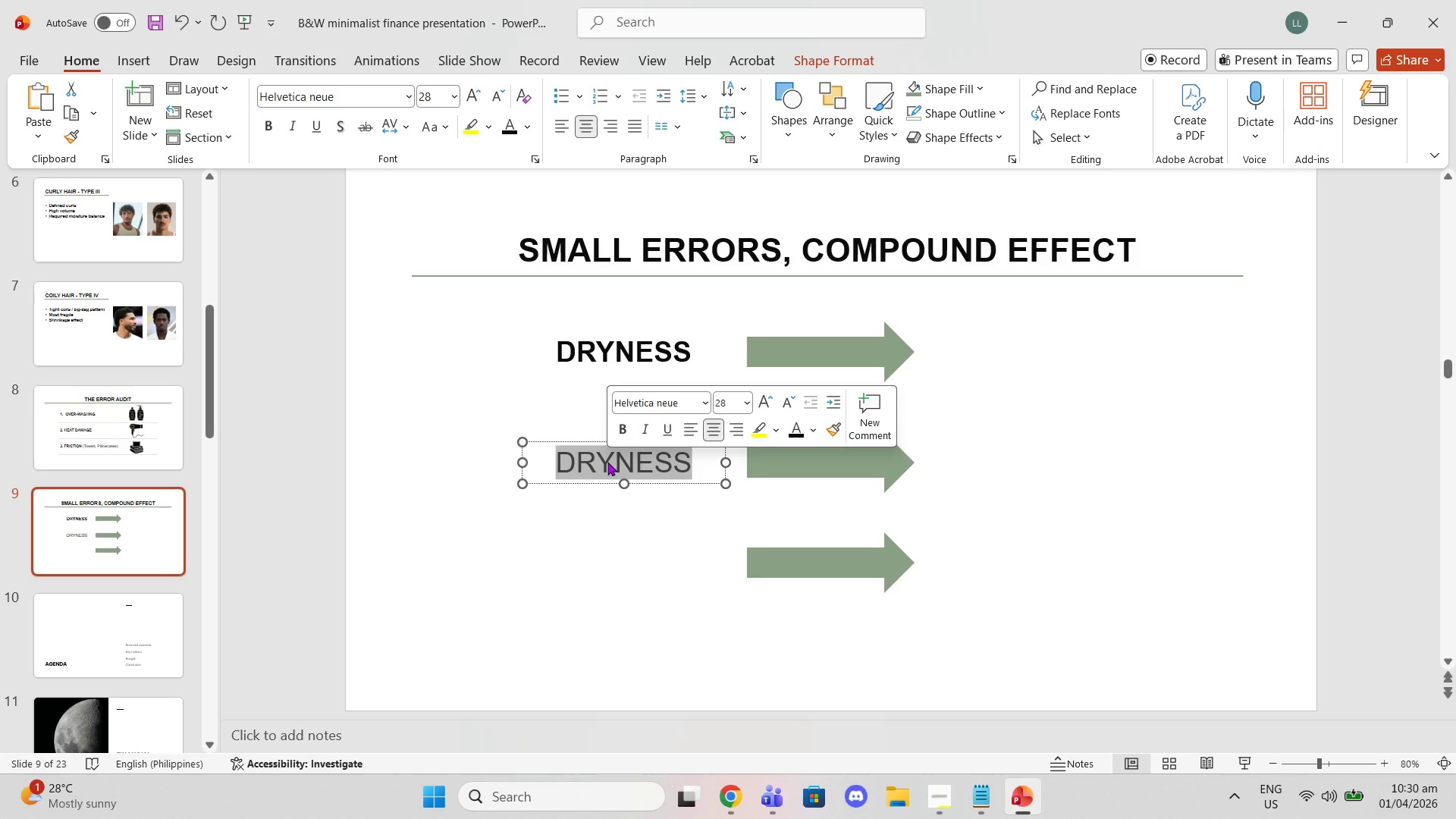 
key(Control+V)
 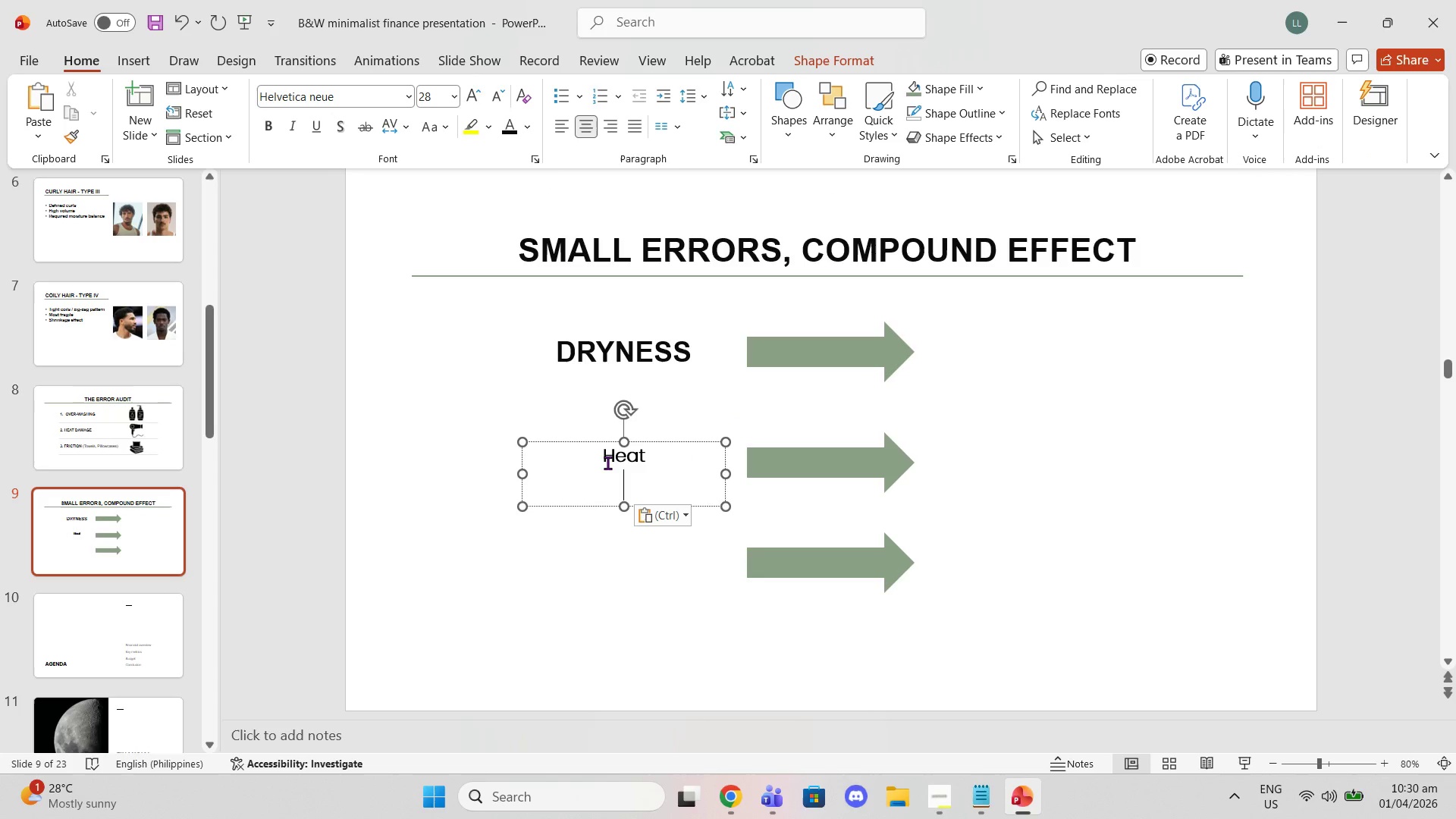 
key(Backspace)
 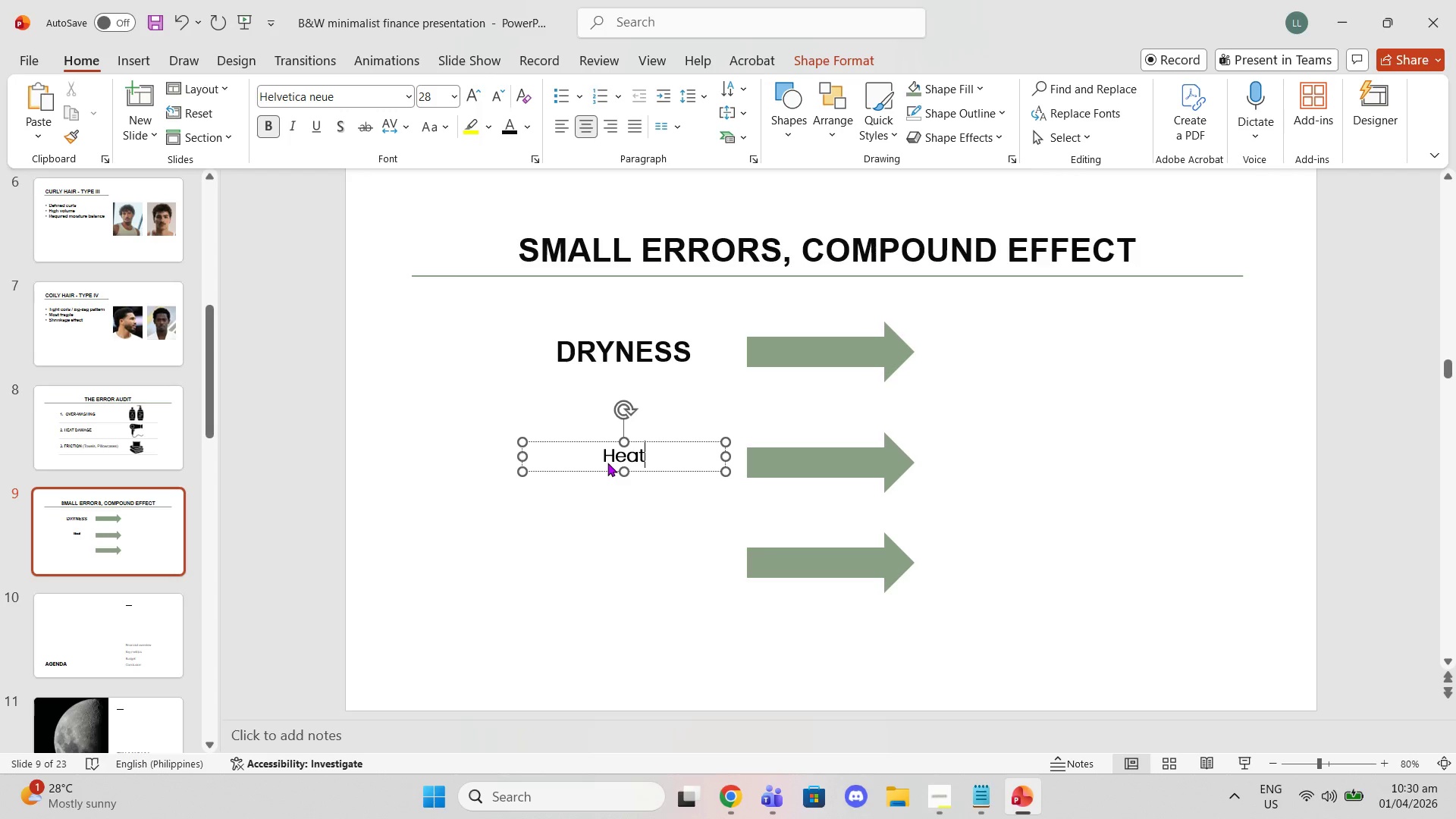 
key(Control+ControlLeft)
 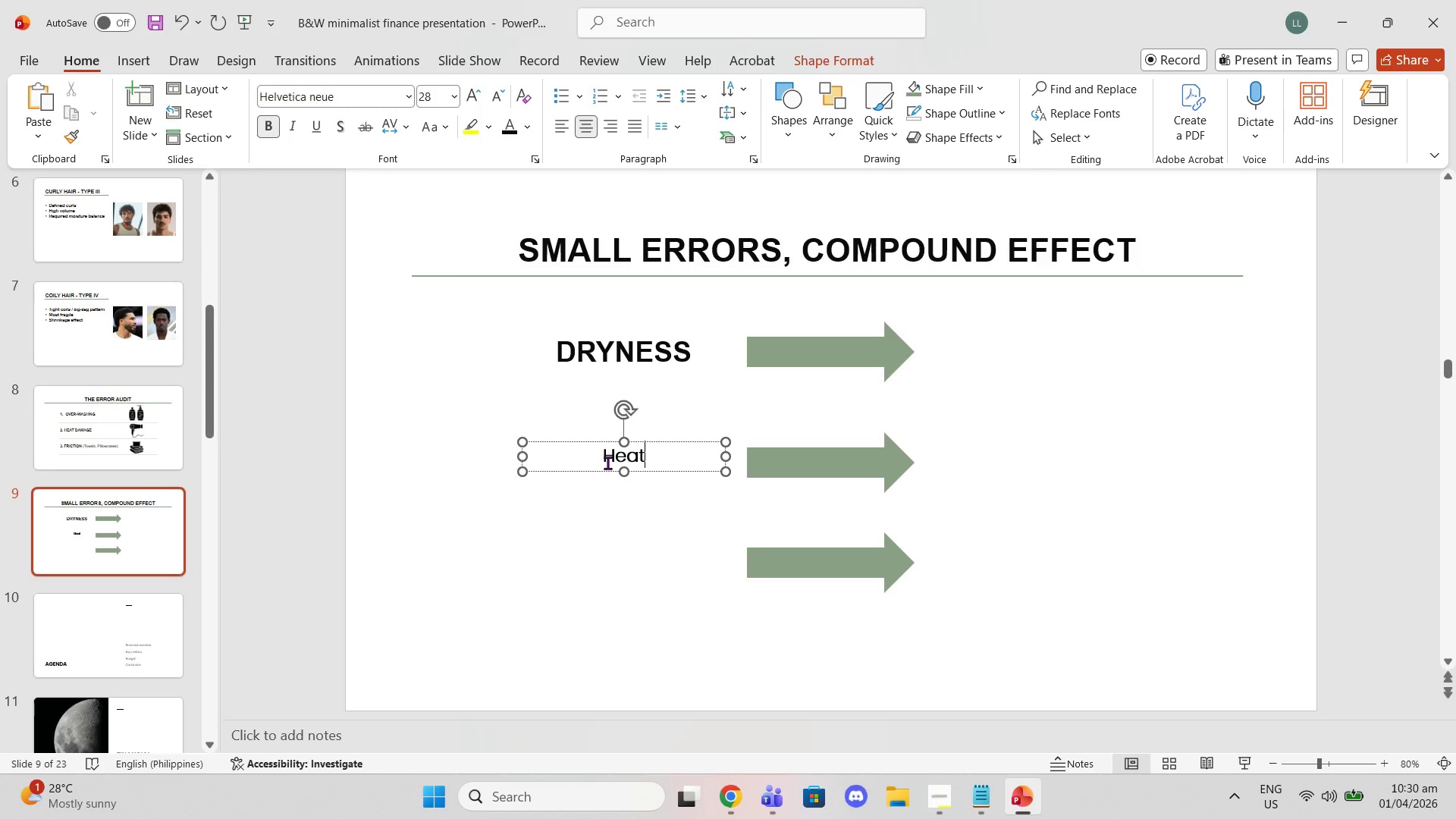 
key(Control+ControlLeft)
 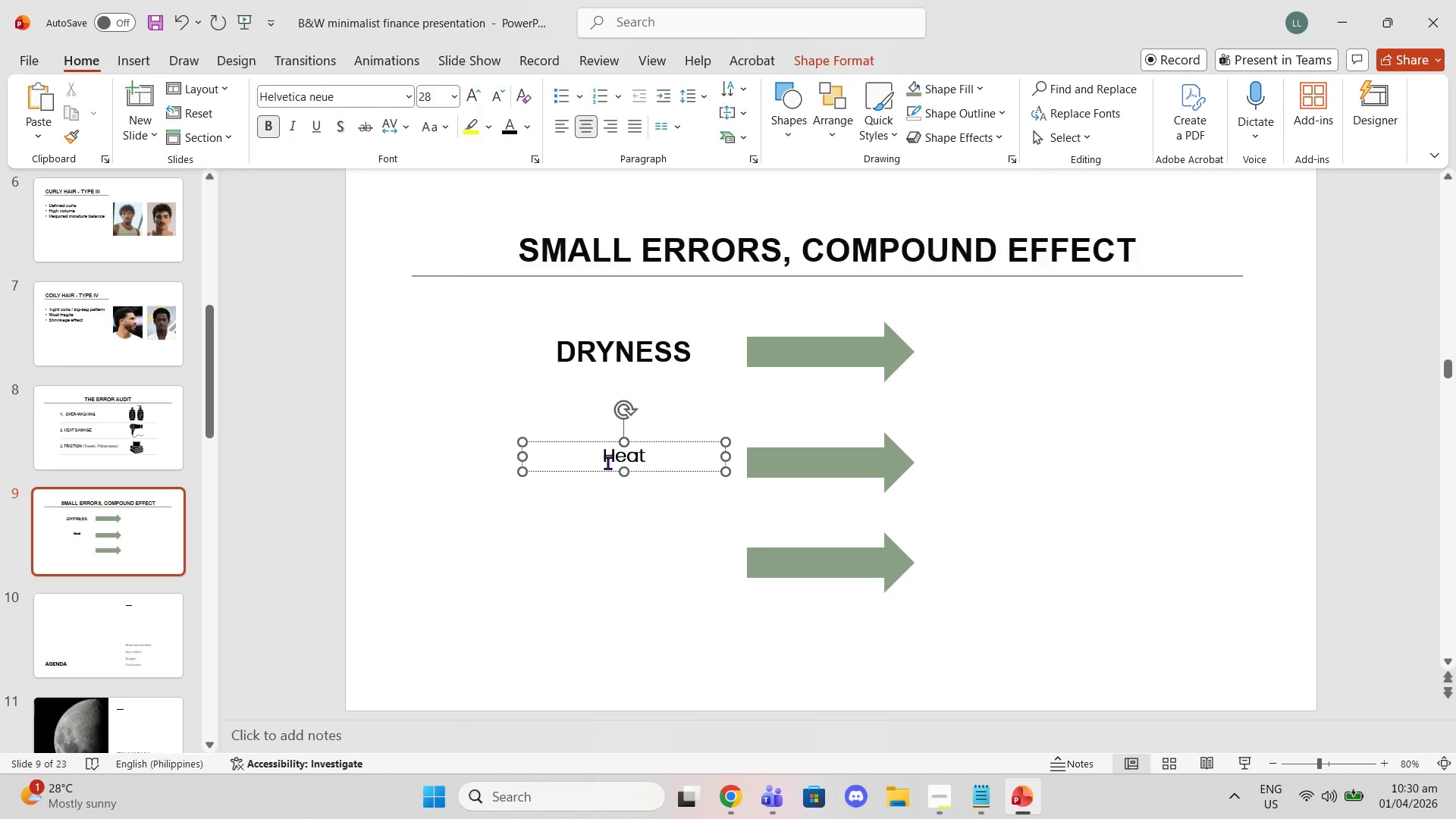 
key(Control+Z)
 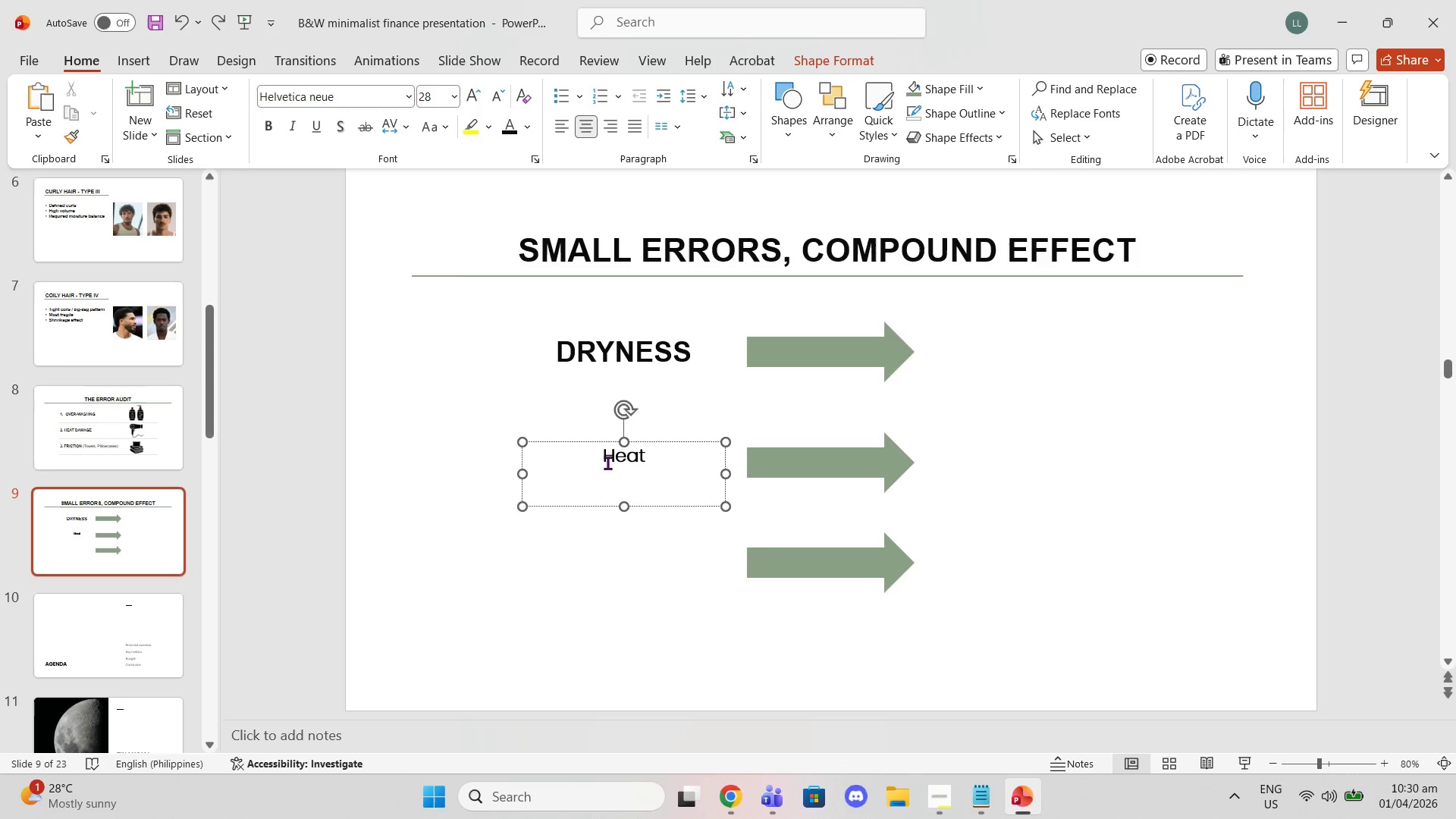 
key(Control+Z)
 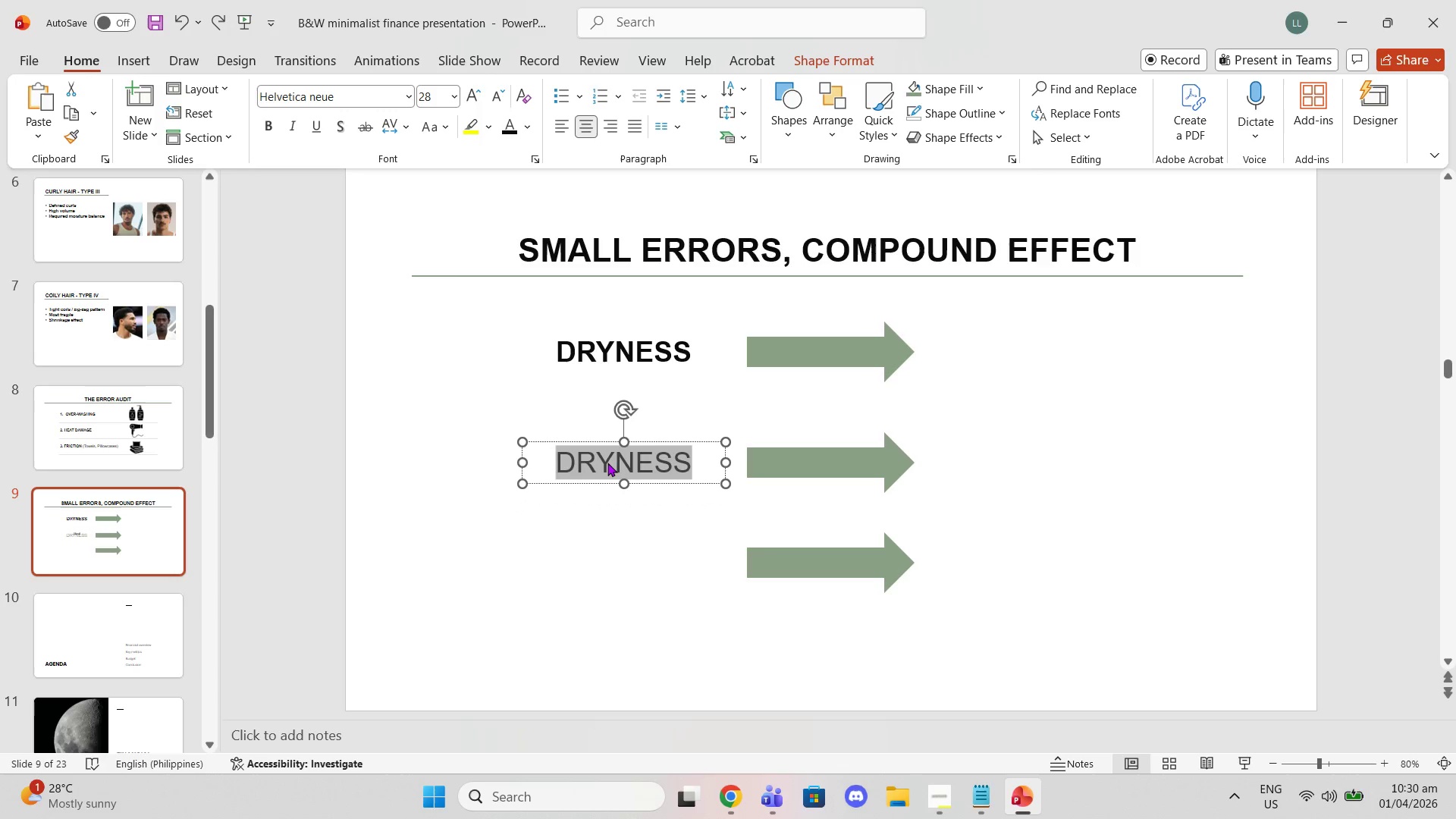 
key(Control+V)
 